 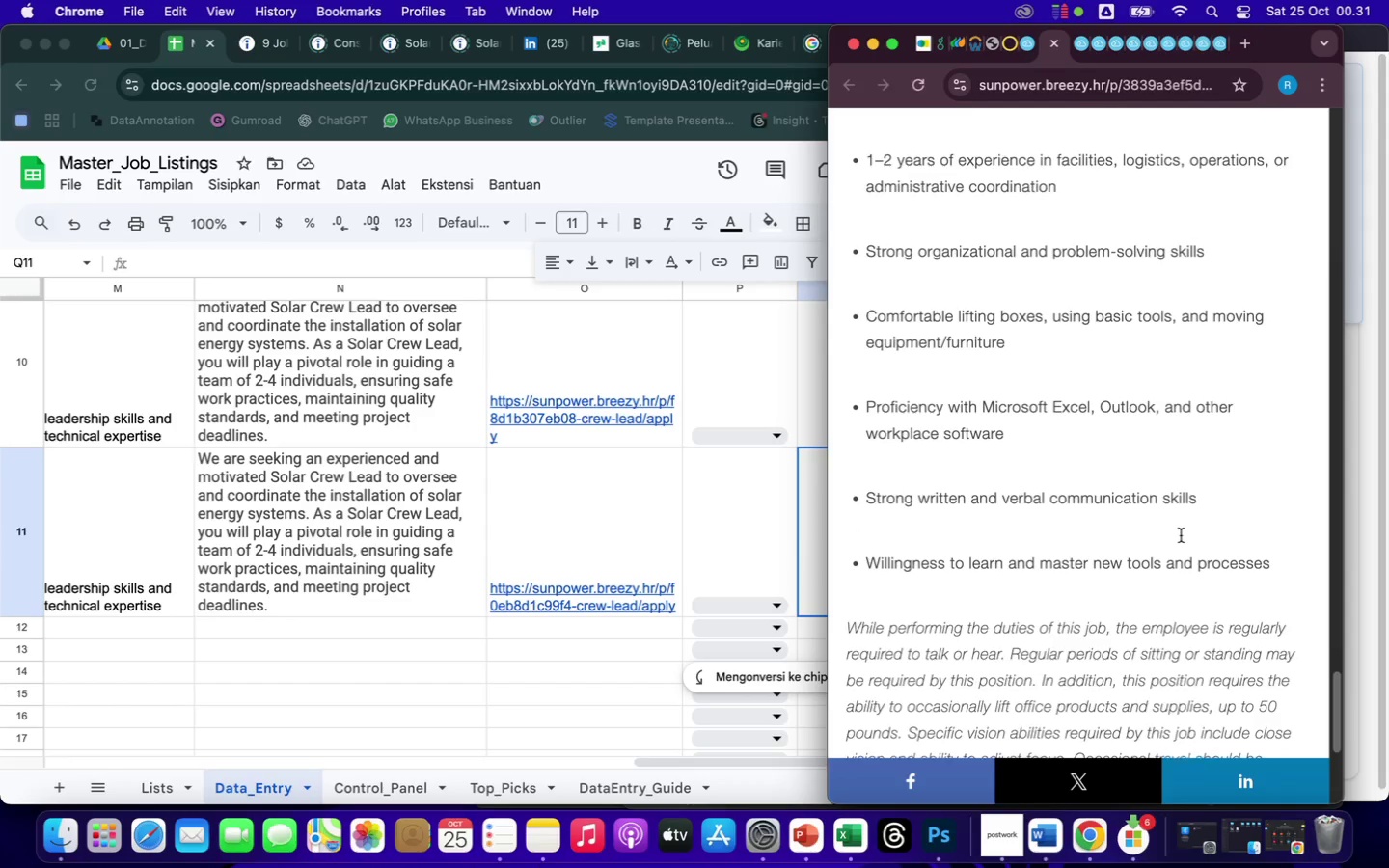 
scroll: coordinate [1181, 535], scroll_direction: down, amount: 23.0
 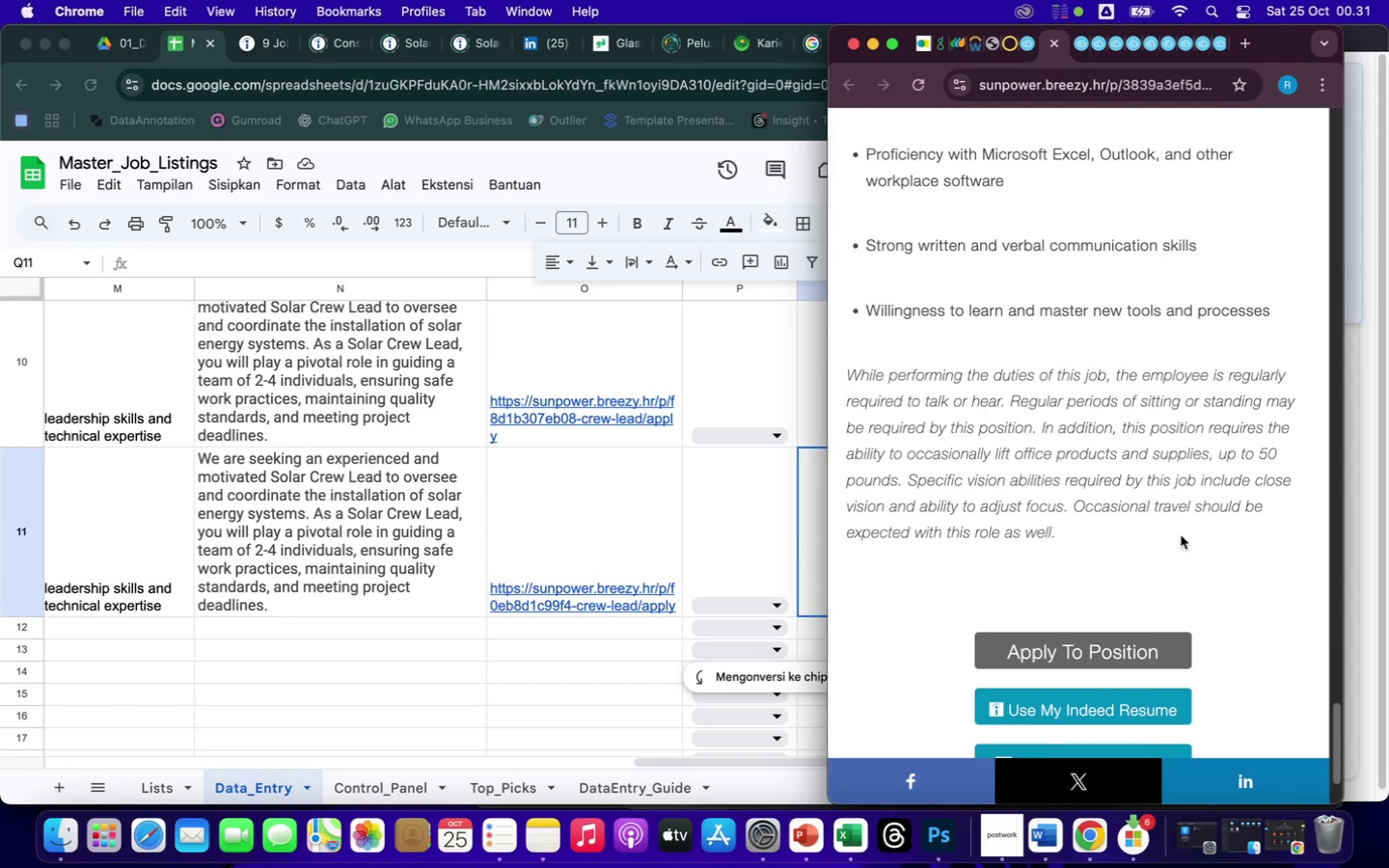 
scroll: coordinate [1181, 535], scroll_direction: up, amount: 450.0
 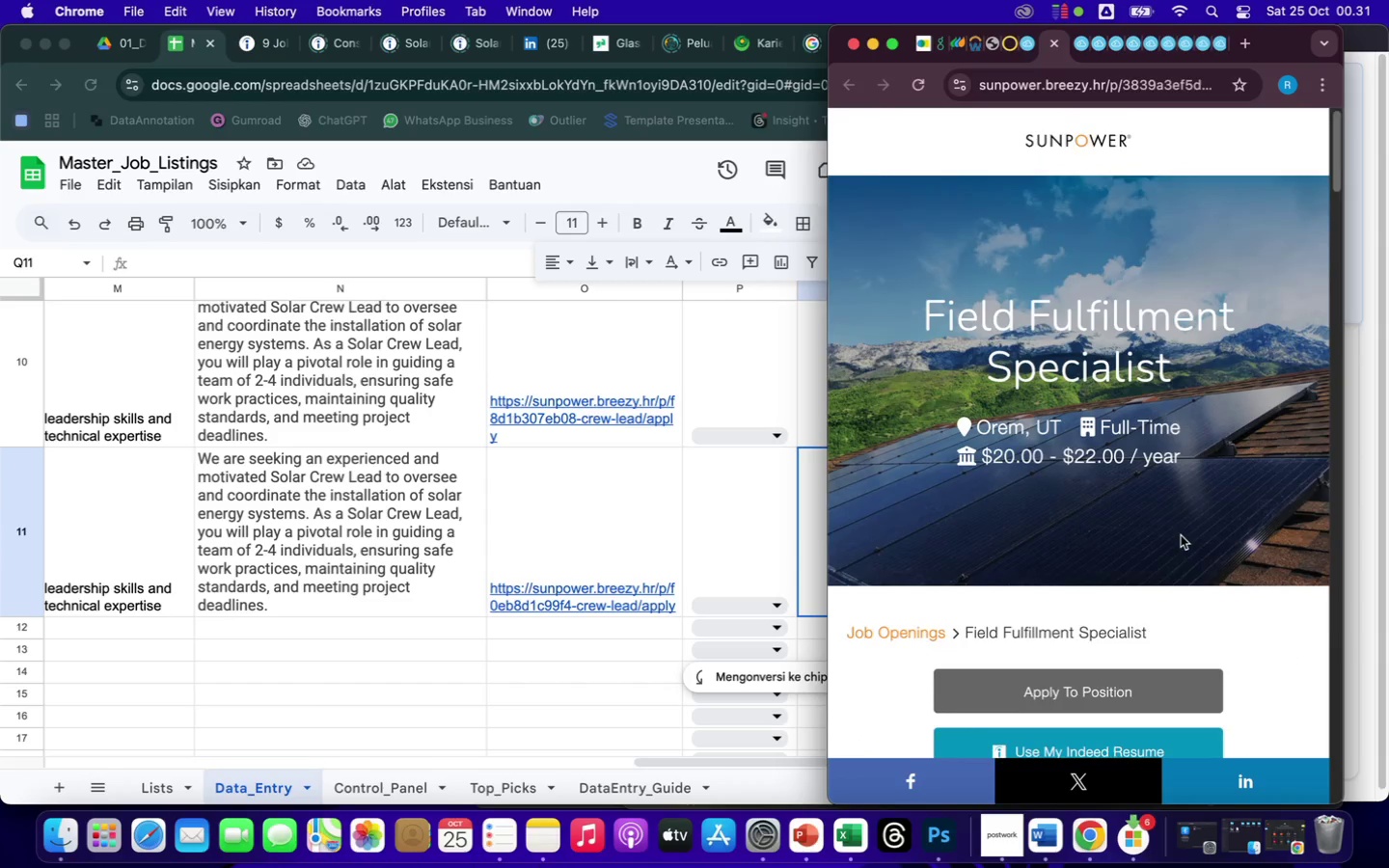 
scroll: coordinate [1181, 521], scroll_direction: down, amount: 94.0
 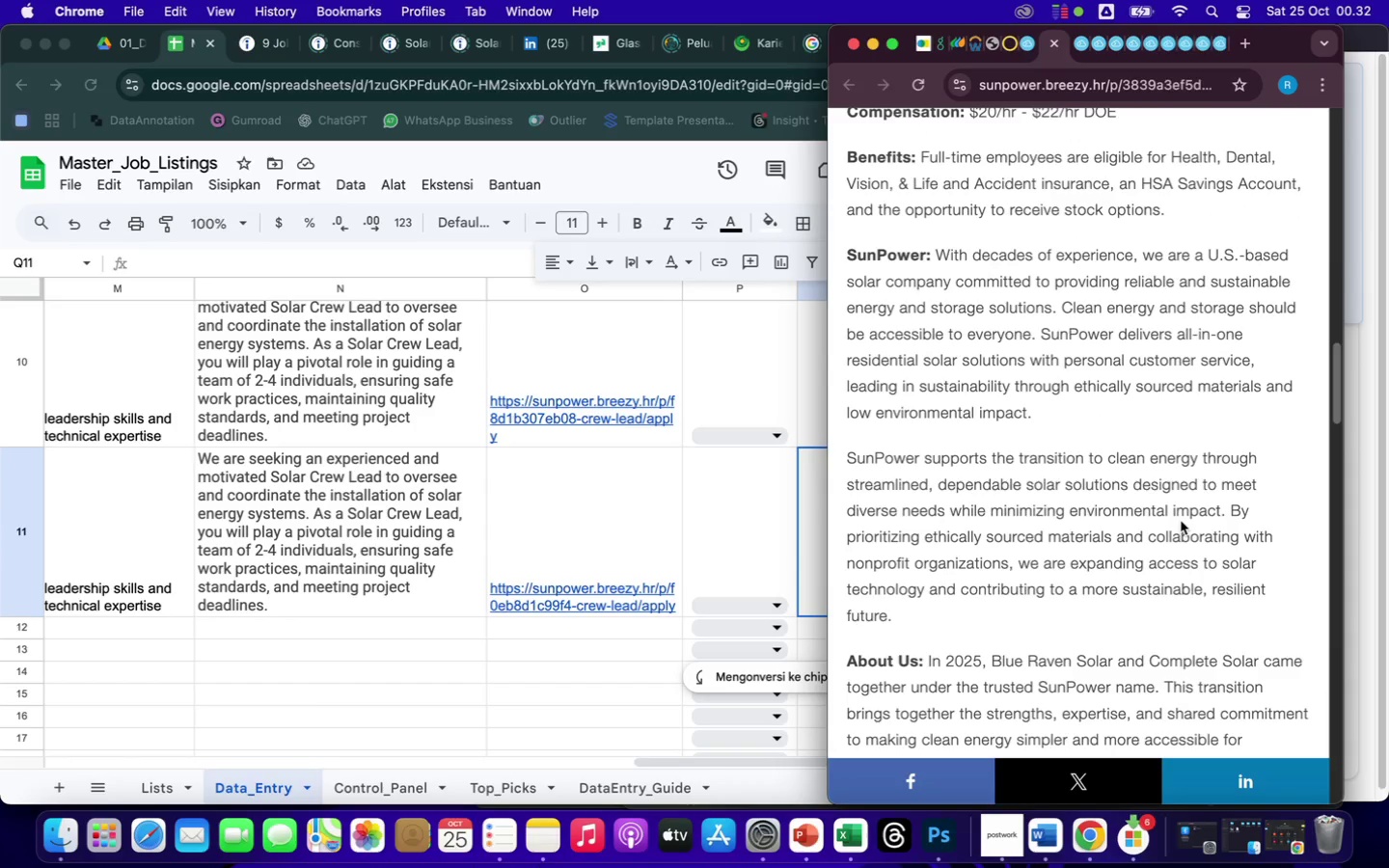 
scroll: coordinate [1181, 521], scroll_direction: down, amount: 44.0
 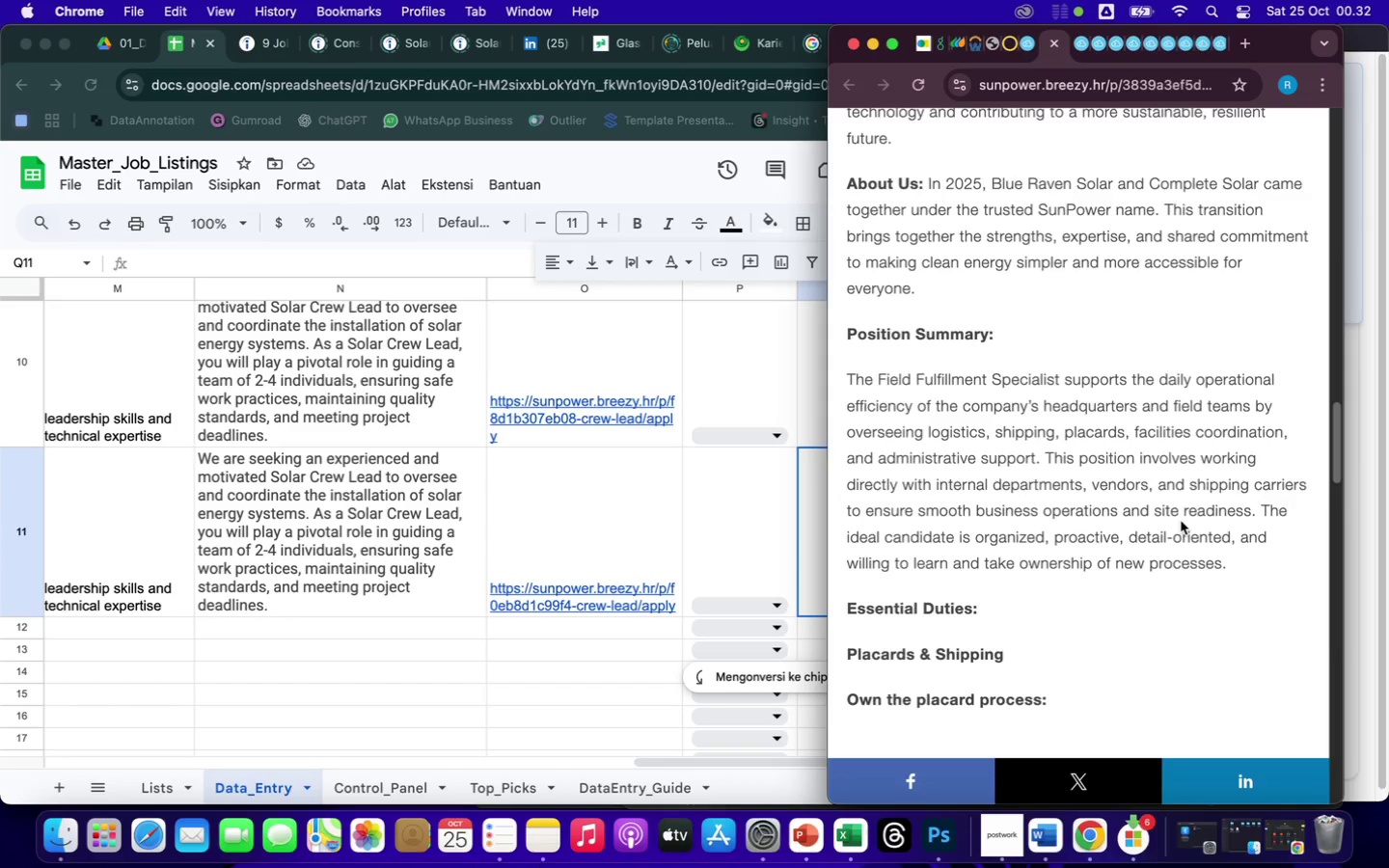 
wait(24.25)
 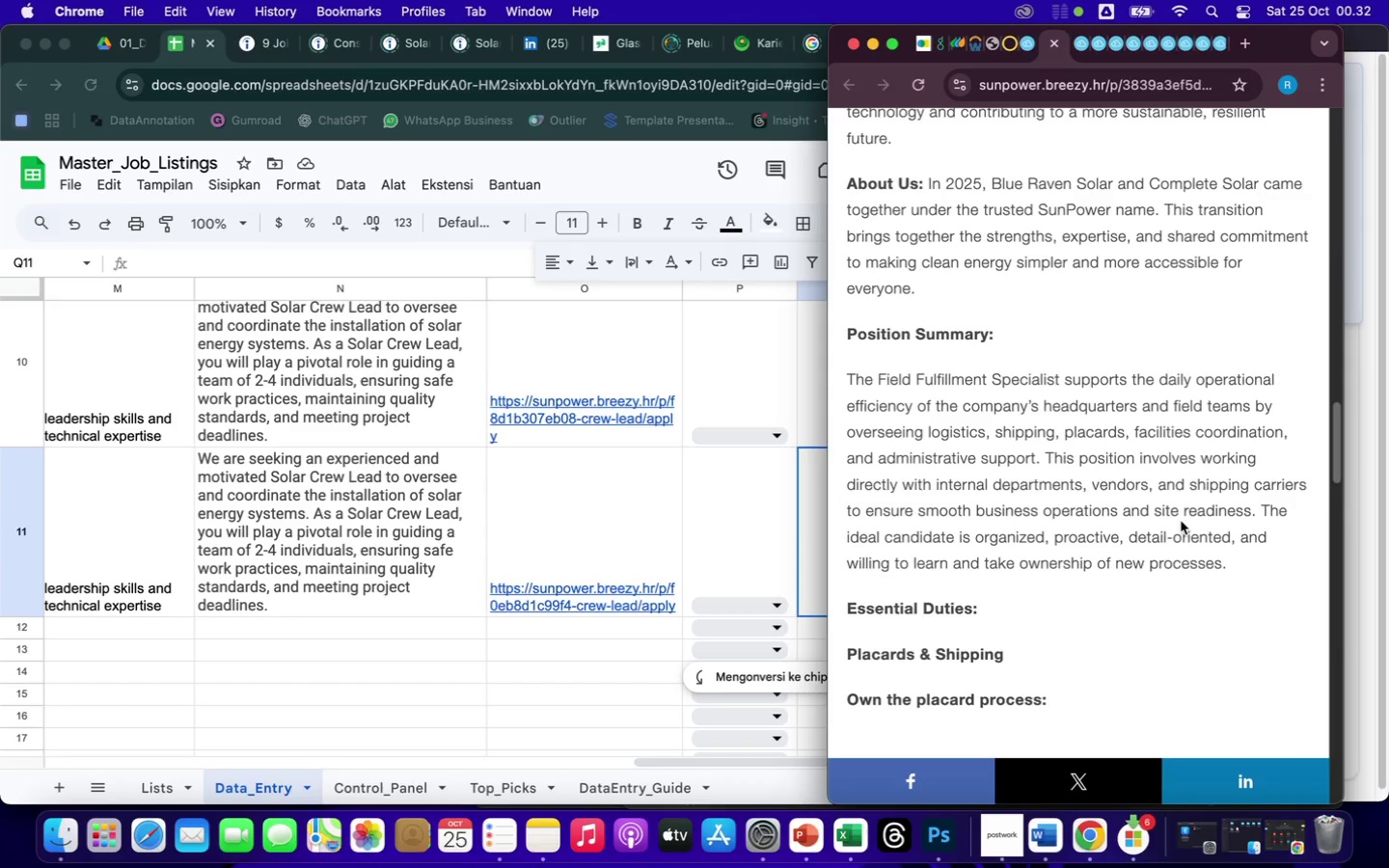 
left_click([1054, 46])
 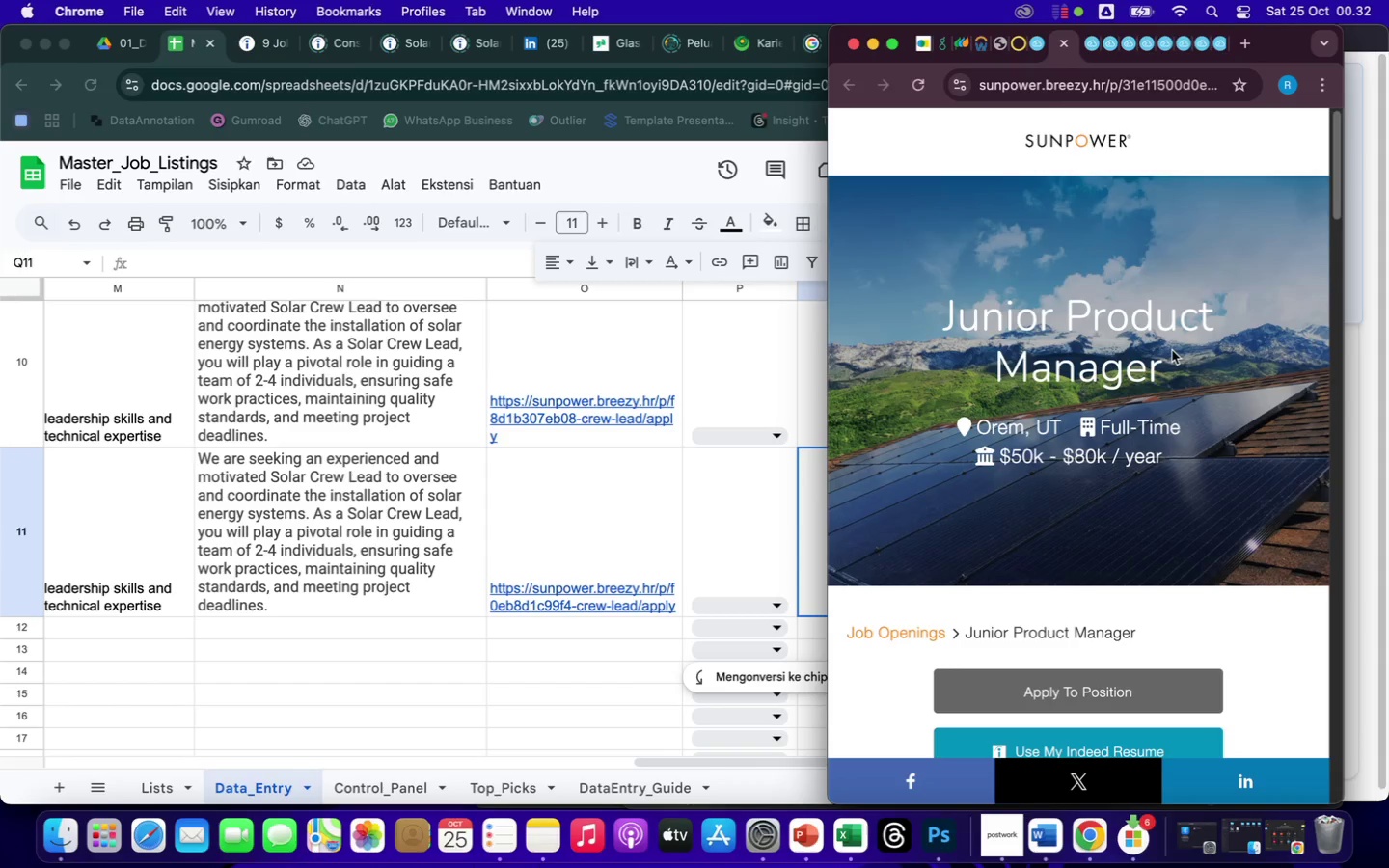 
scroll: coordinate [1214, 464], scroll_direction: down, amount: 132.0
 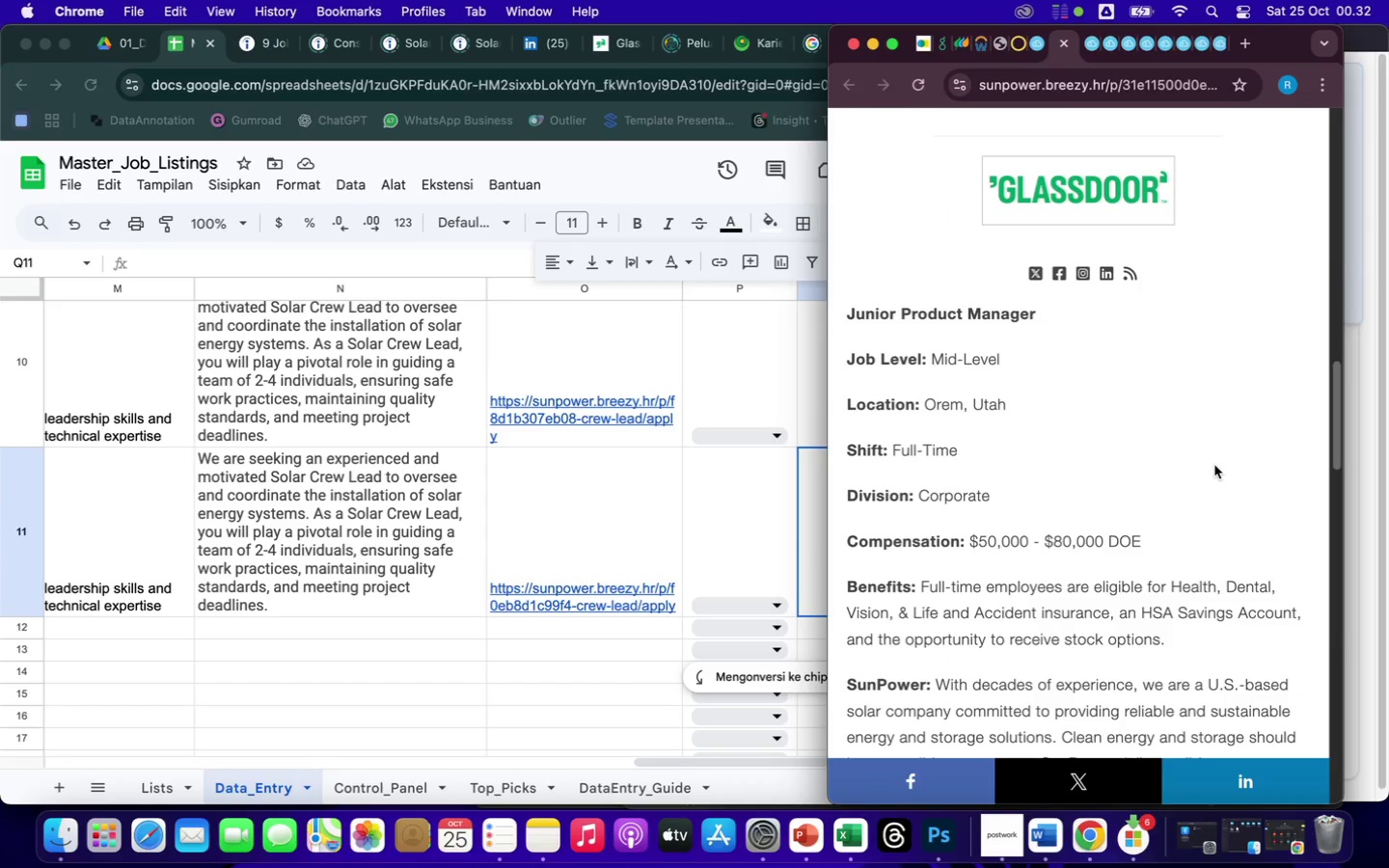 
wait(6.41)
 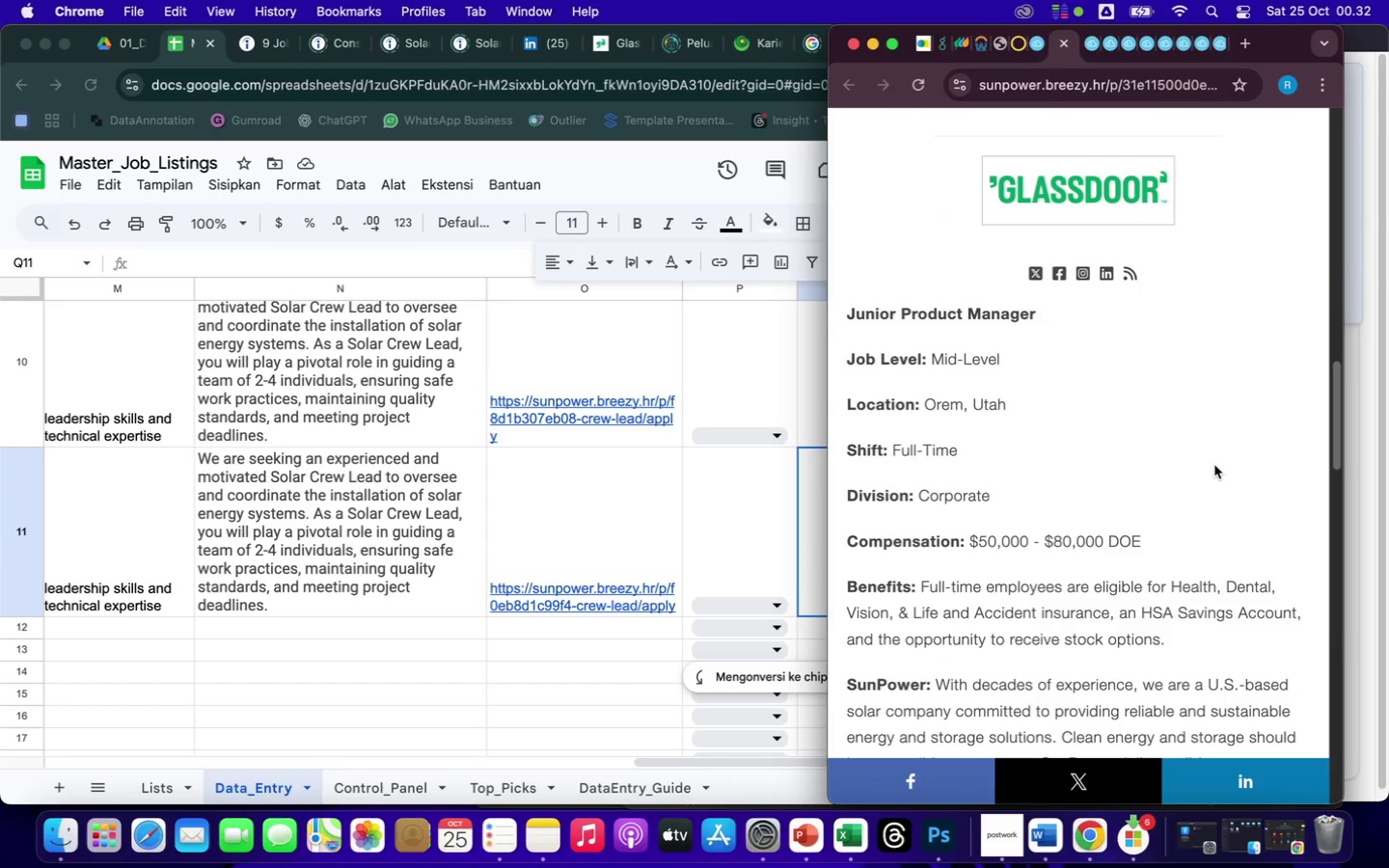 
scroll: coordinate [1214, 464], scroll_direction: down, amount: 77.0
 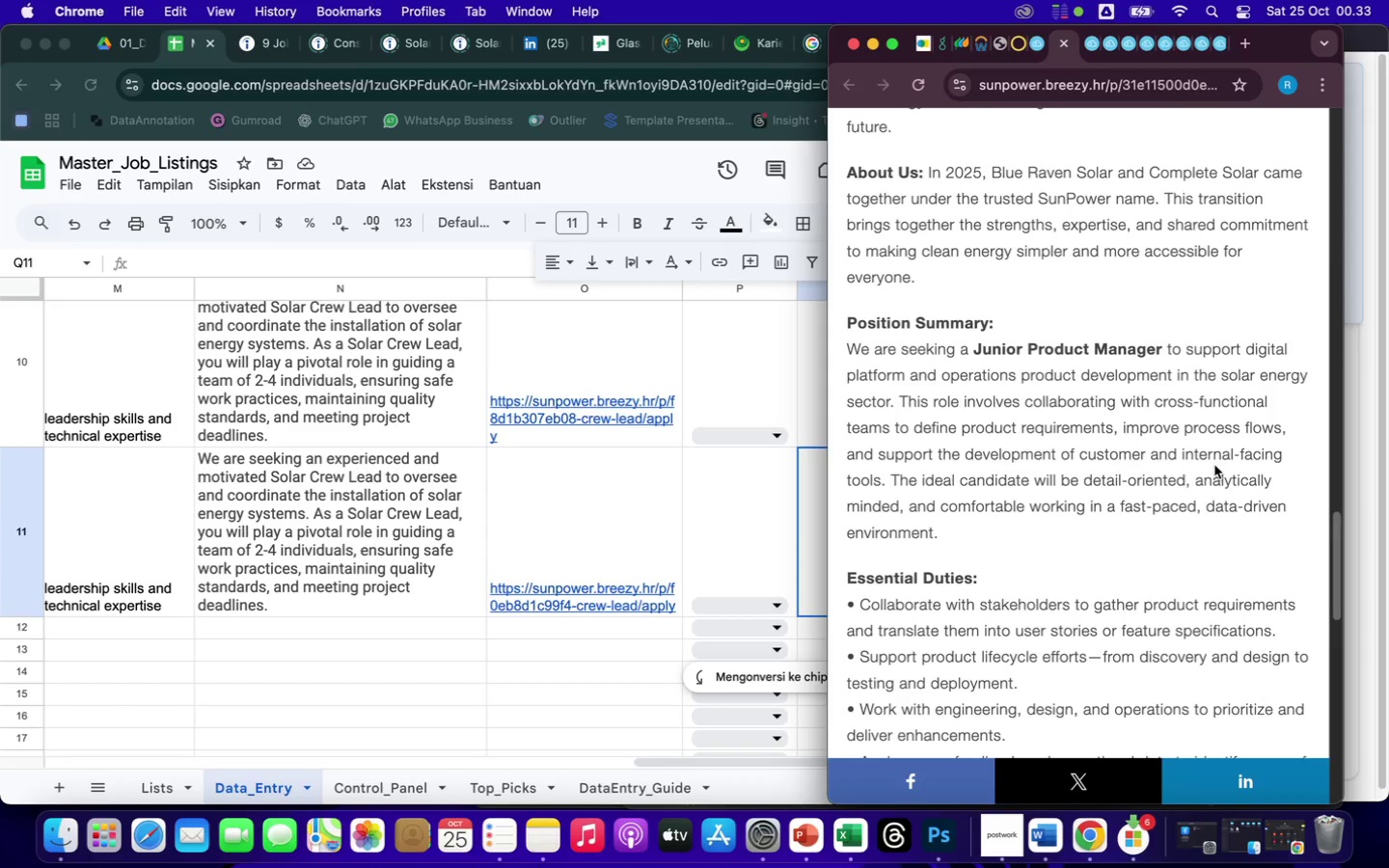 
wait(16.22)
 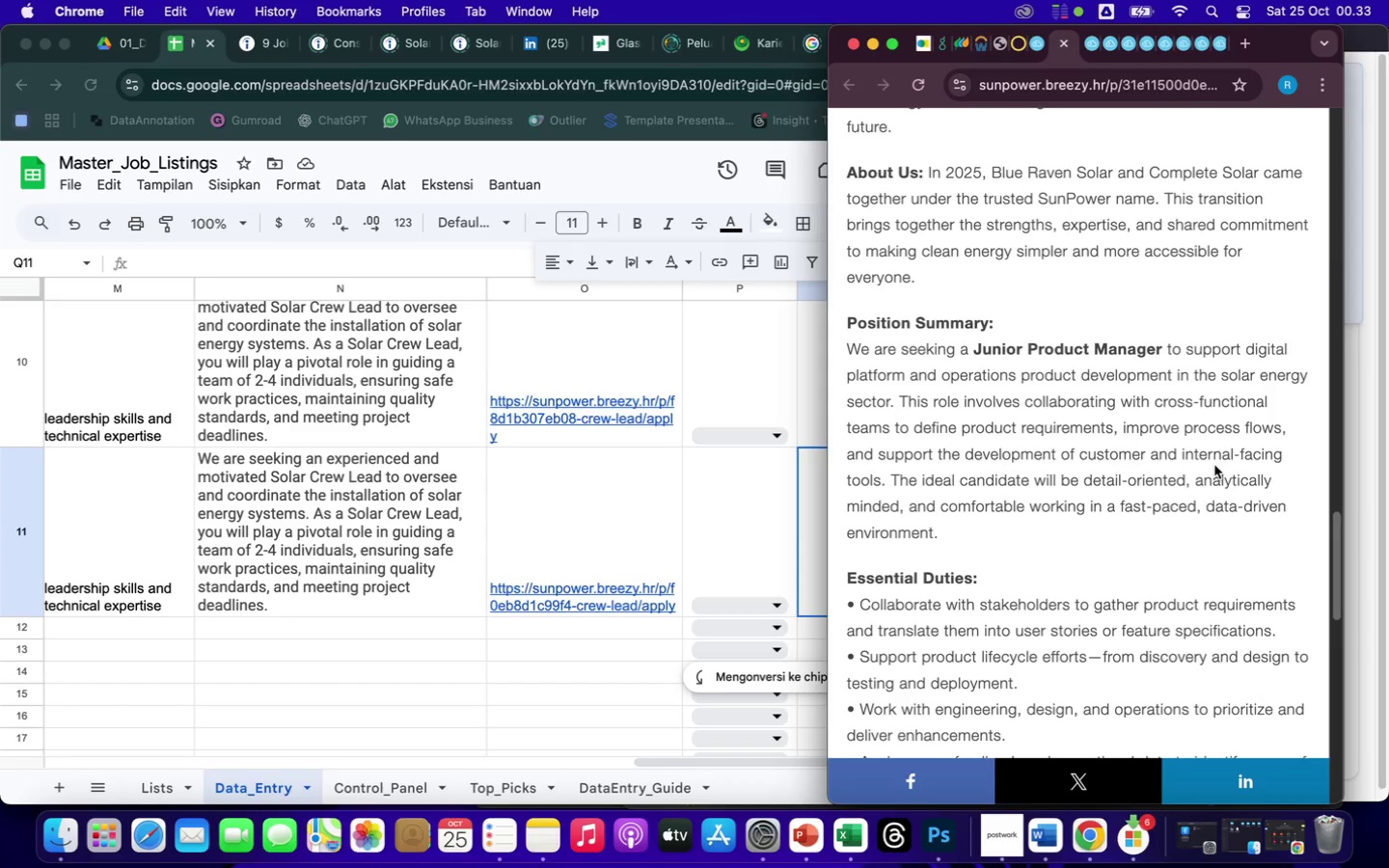 
scroll: coordinate [1210, 549], scroll_direction: down, amount: 42.0
 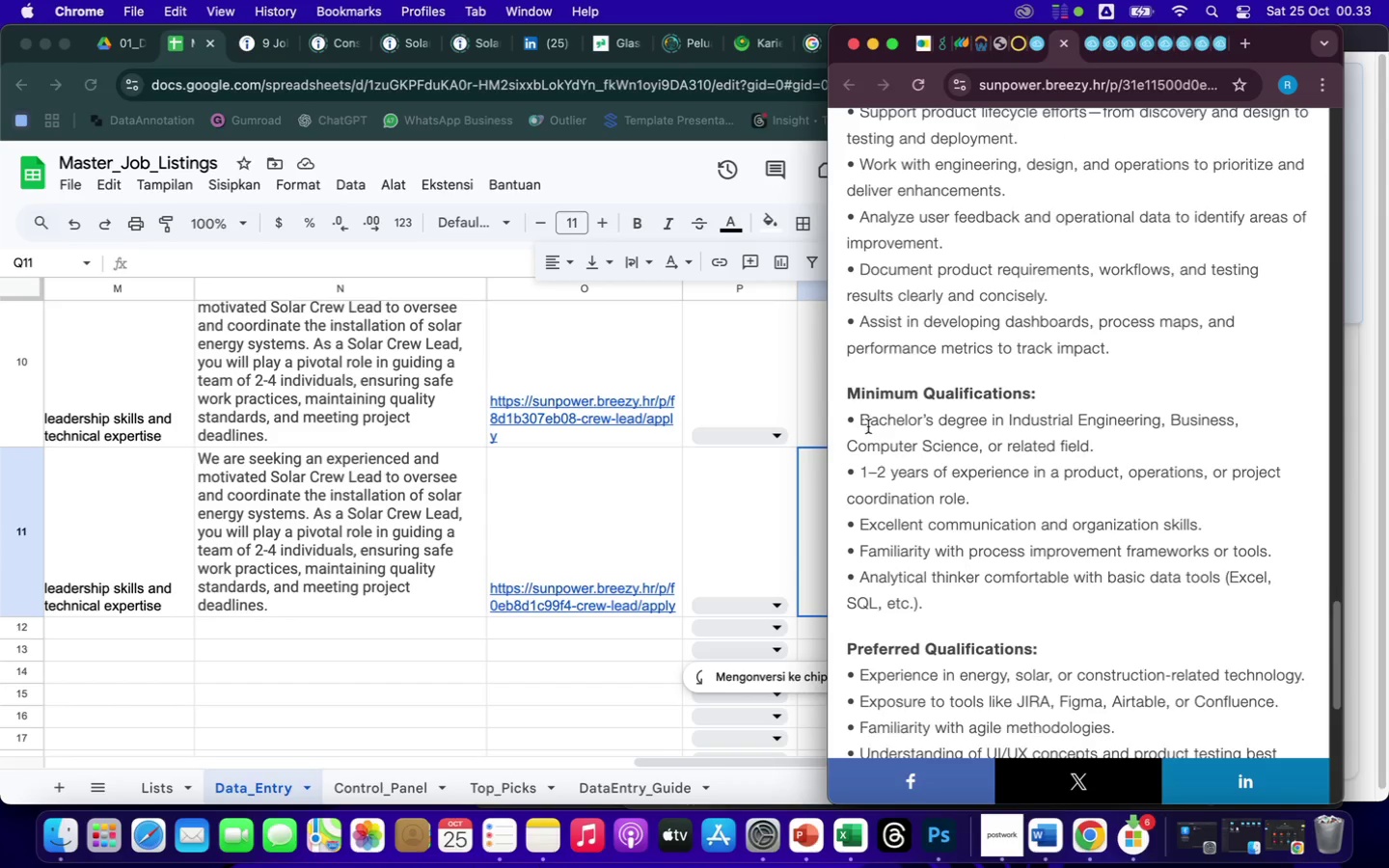 
left_click_drag(start_coordinate=[863, 421], to_coordinate=[1248, 437])
 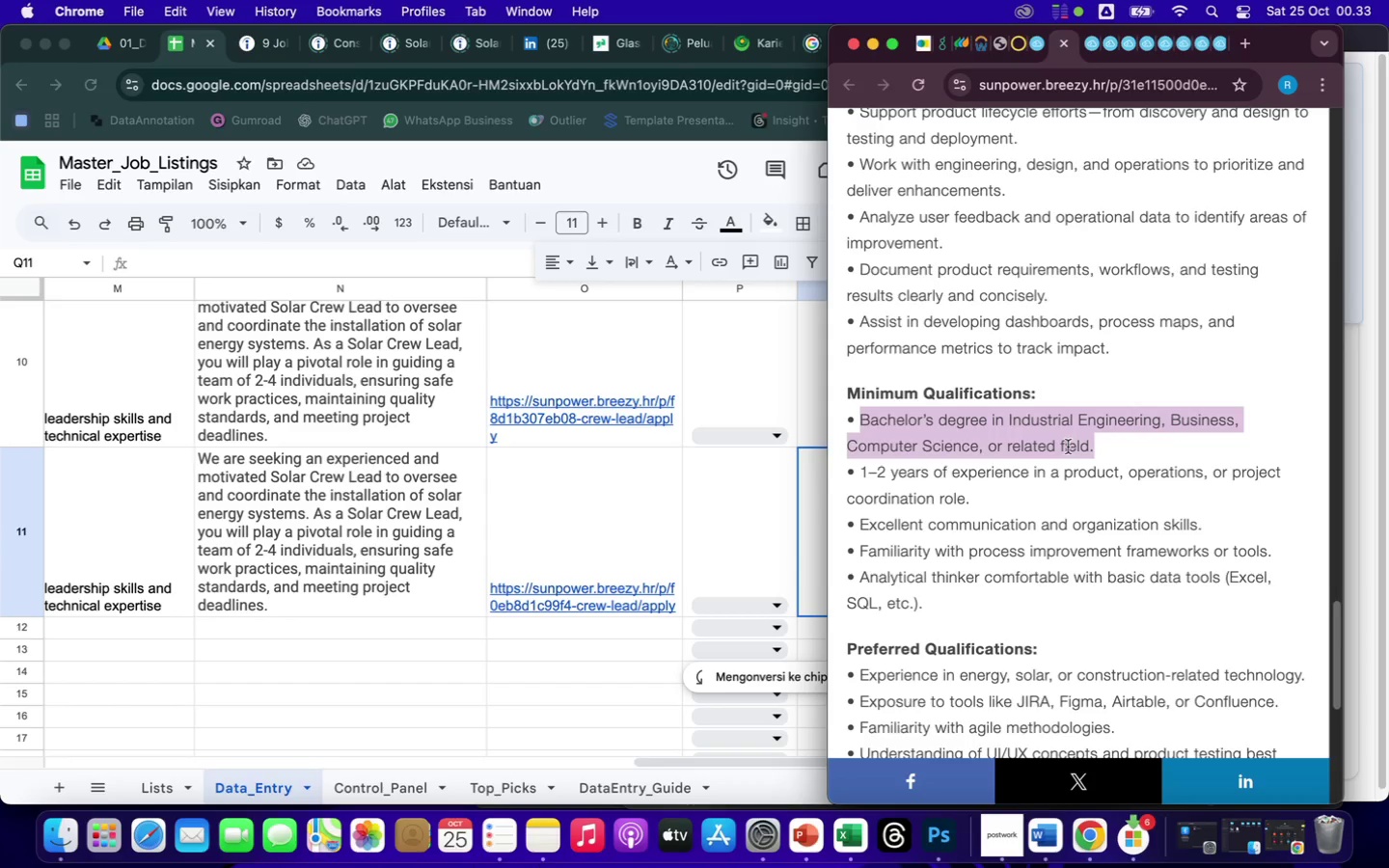 
right_click([1065, 442])
 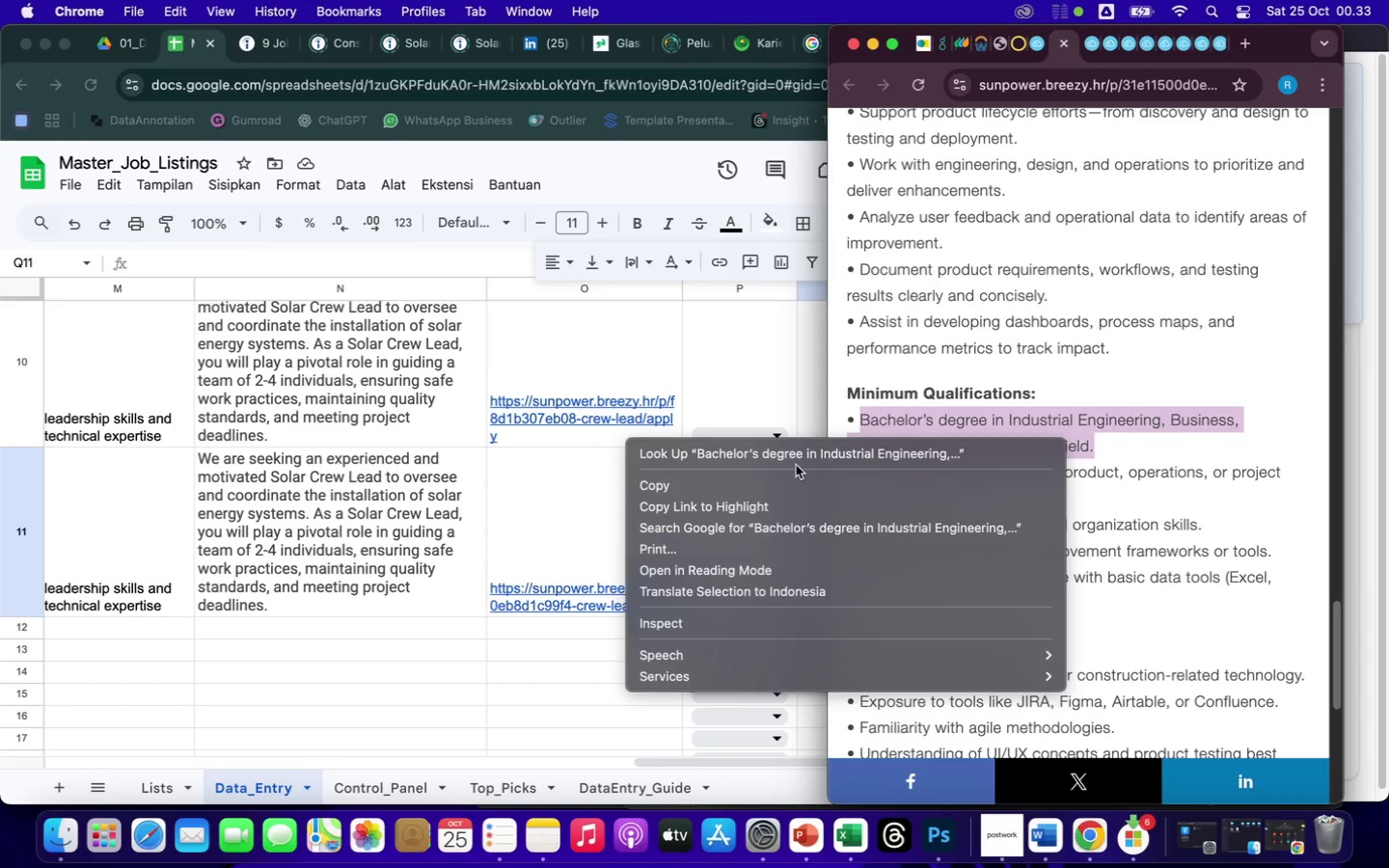 
left_click([781, 477])
 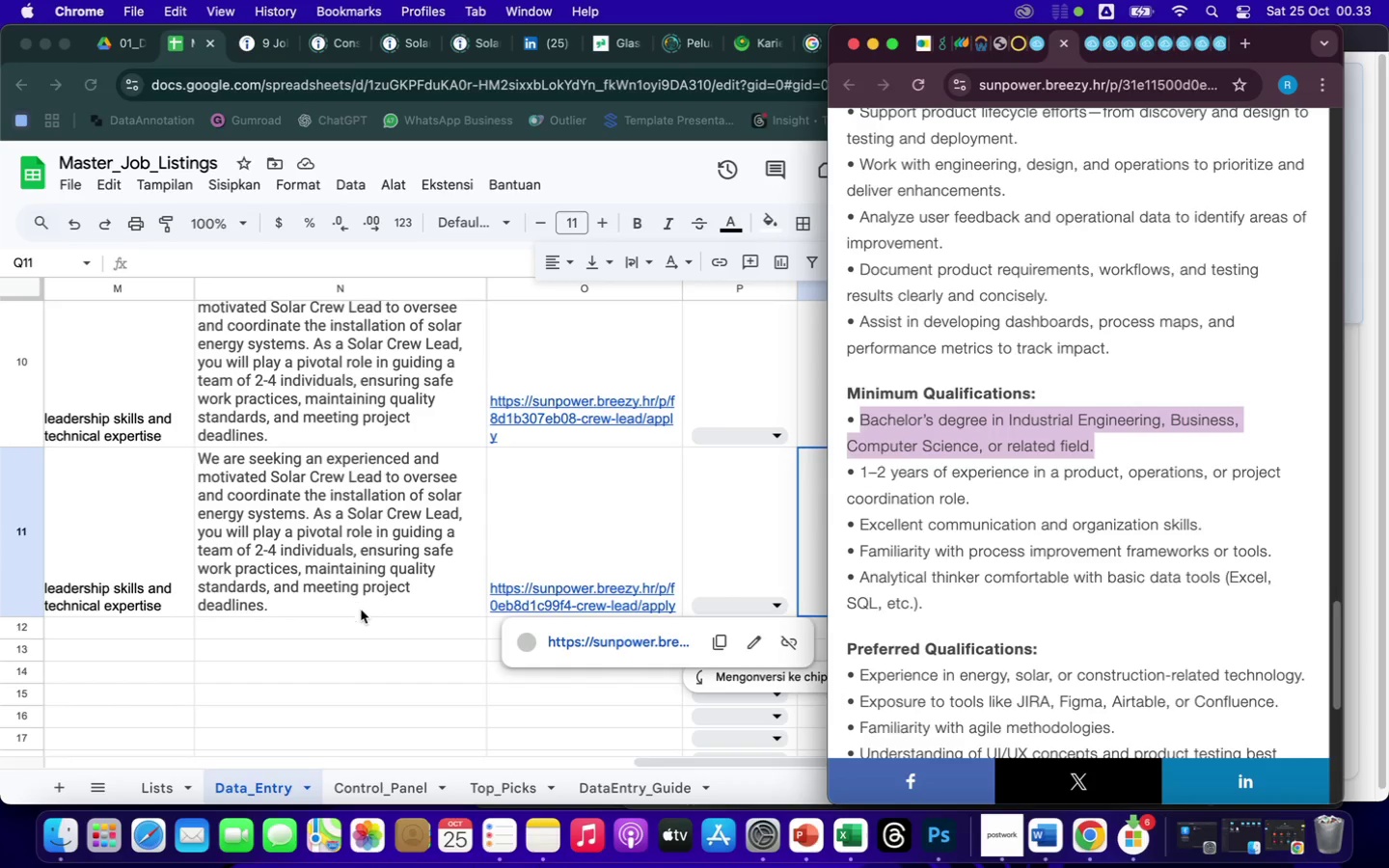 
left_click([368, 625])
 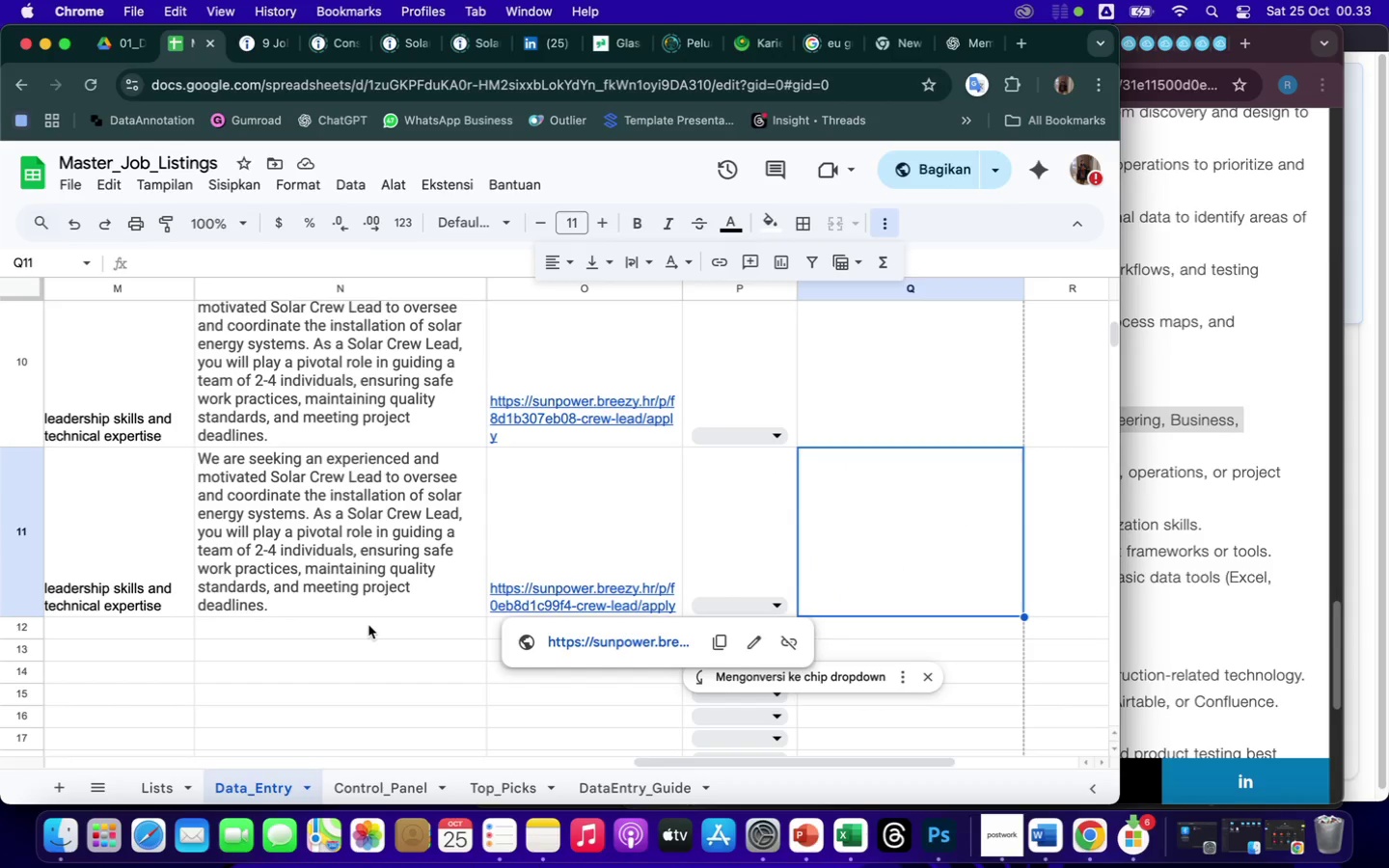 
left_click([368, 625])
 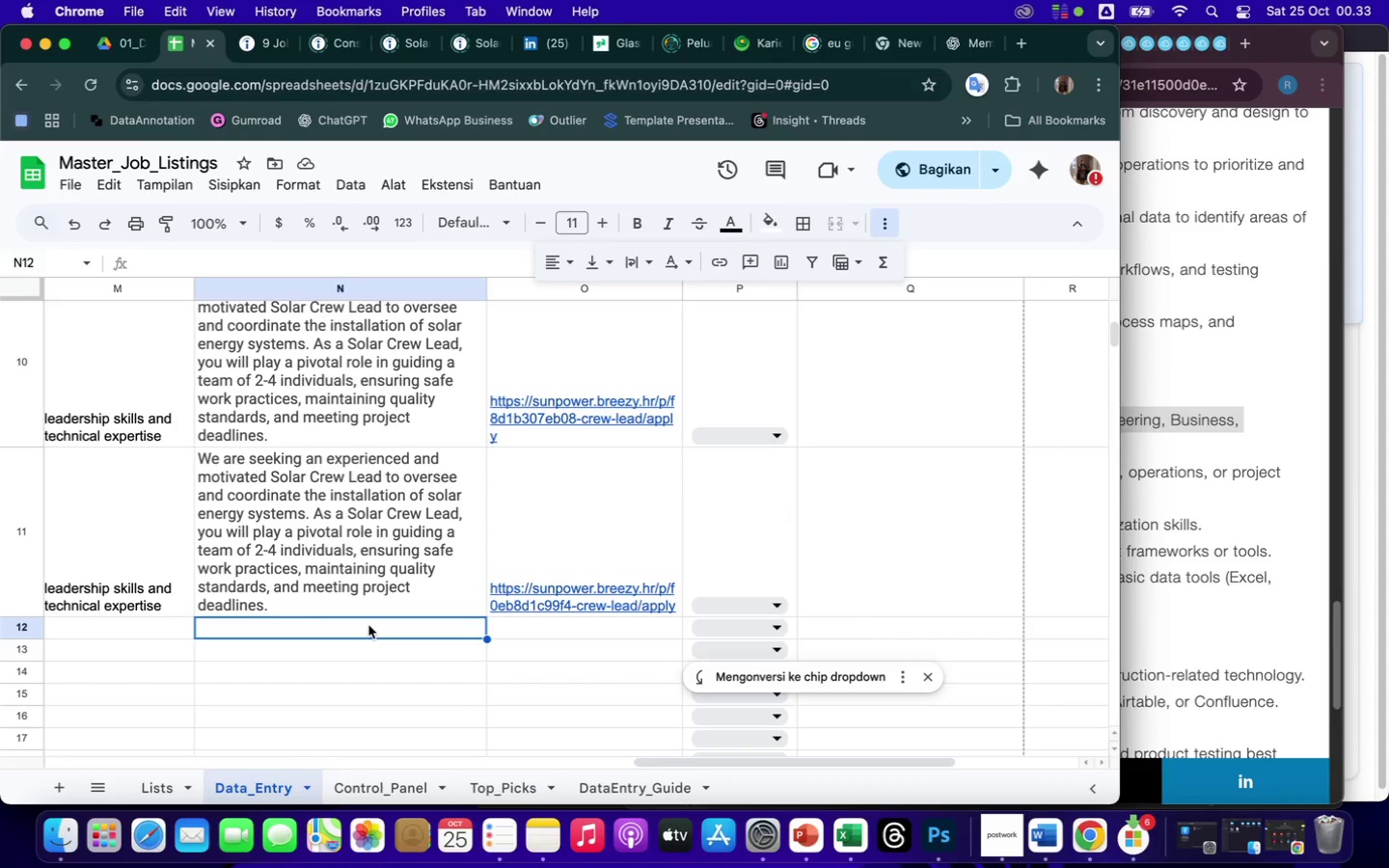 
key(ArrowLeft)
 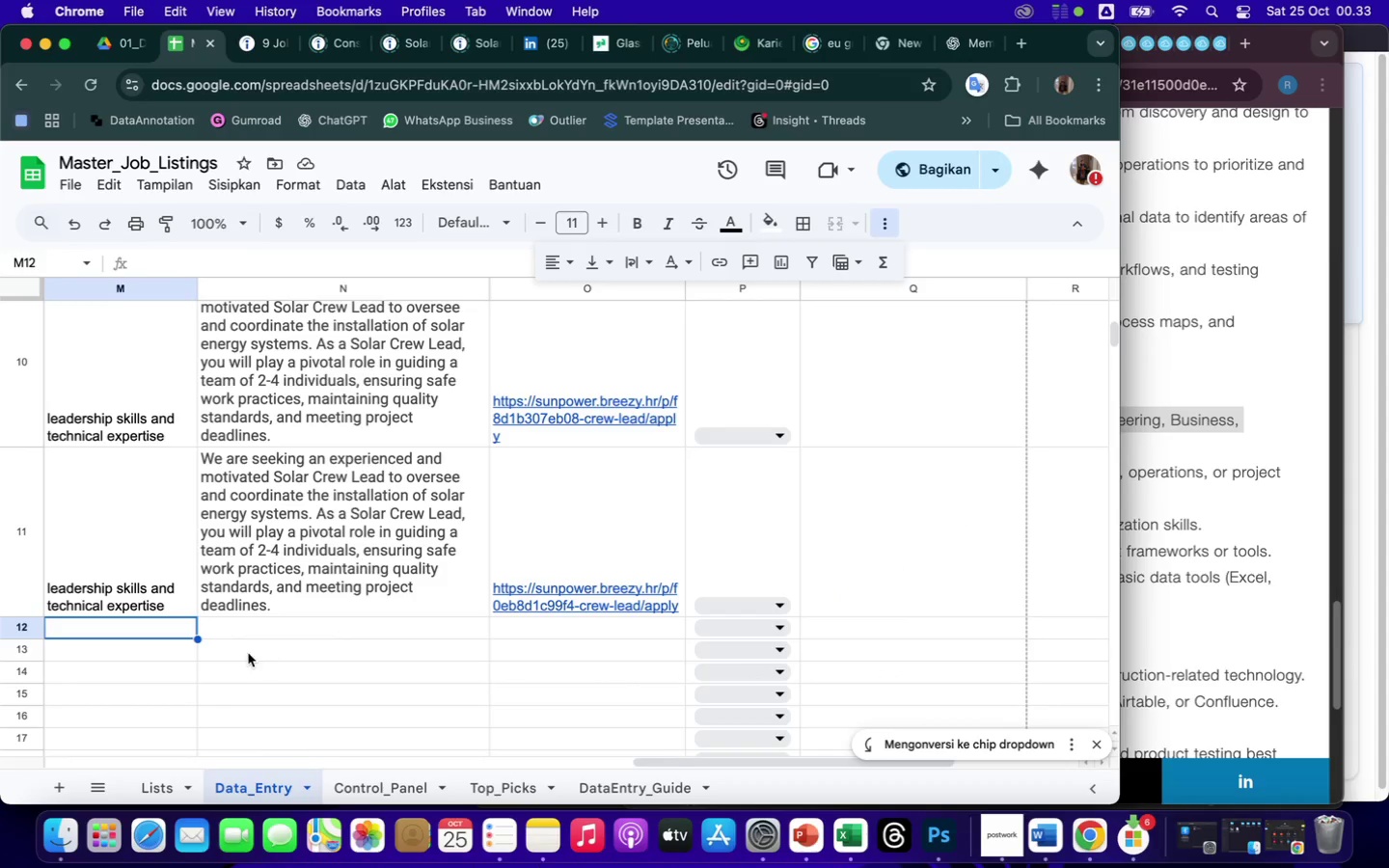 
left_click([167, 629])
 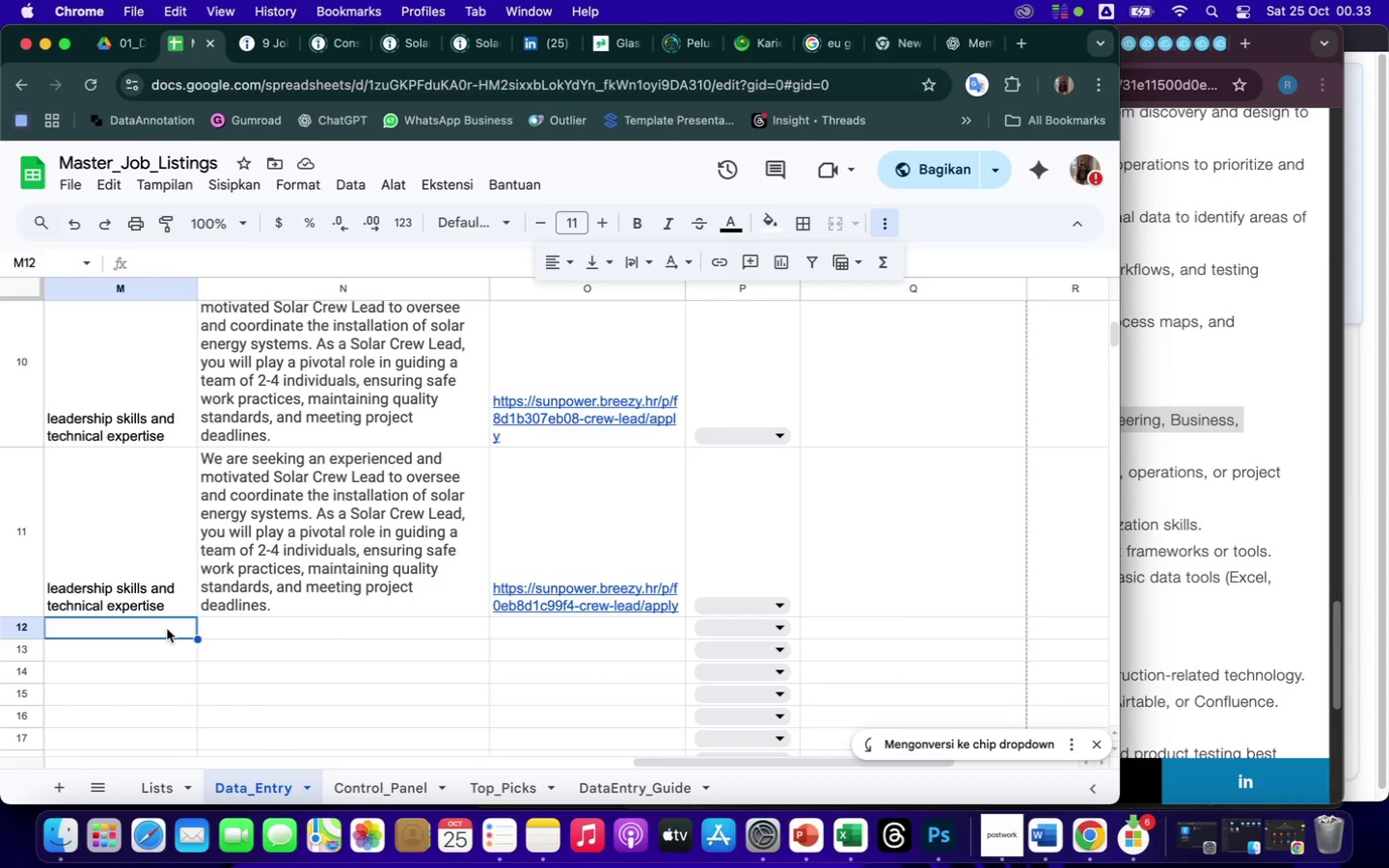 
right_click([167, 629])
 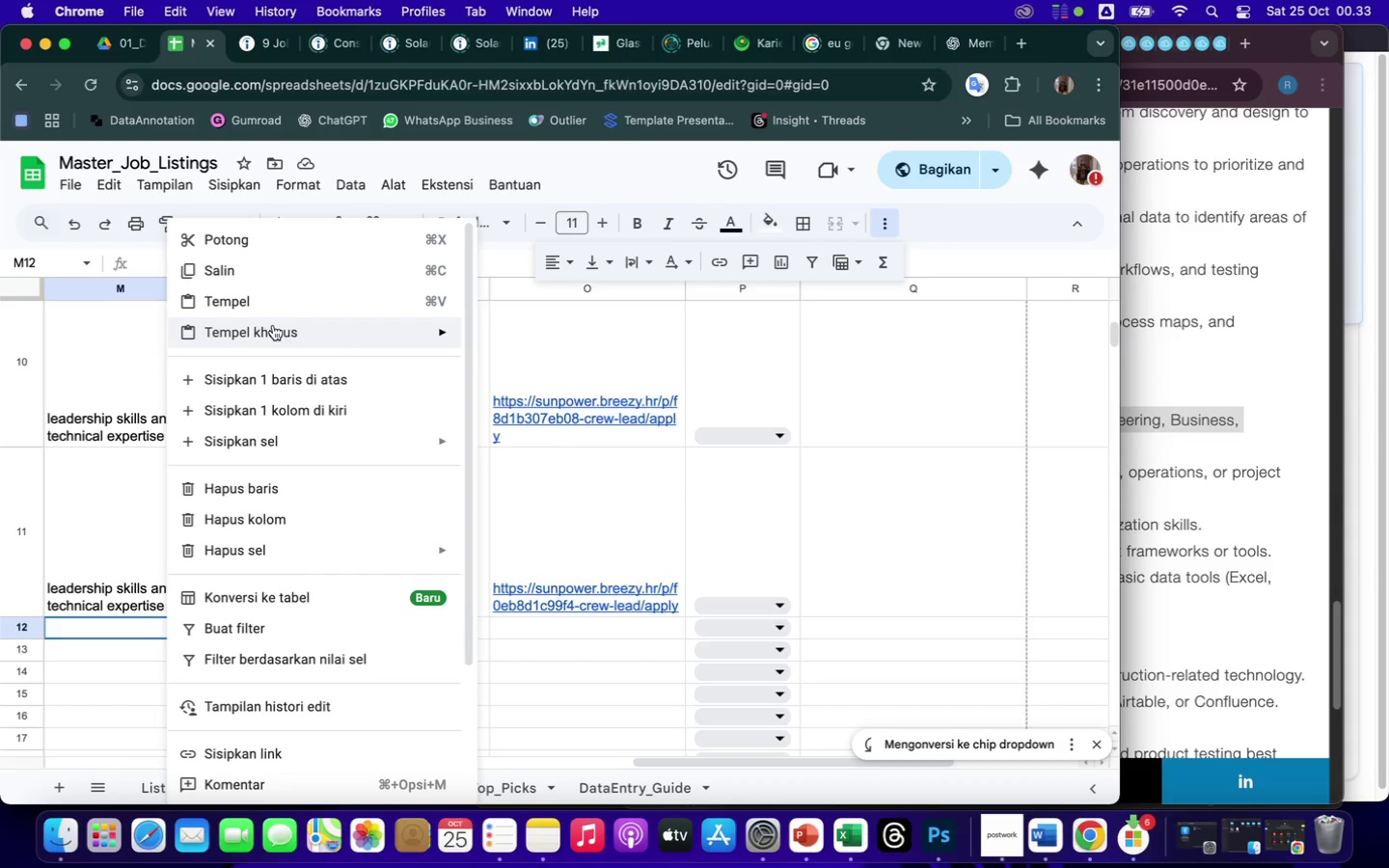 
left_click([269, 311])
 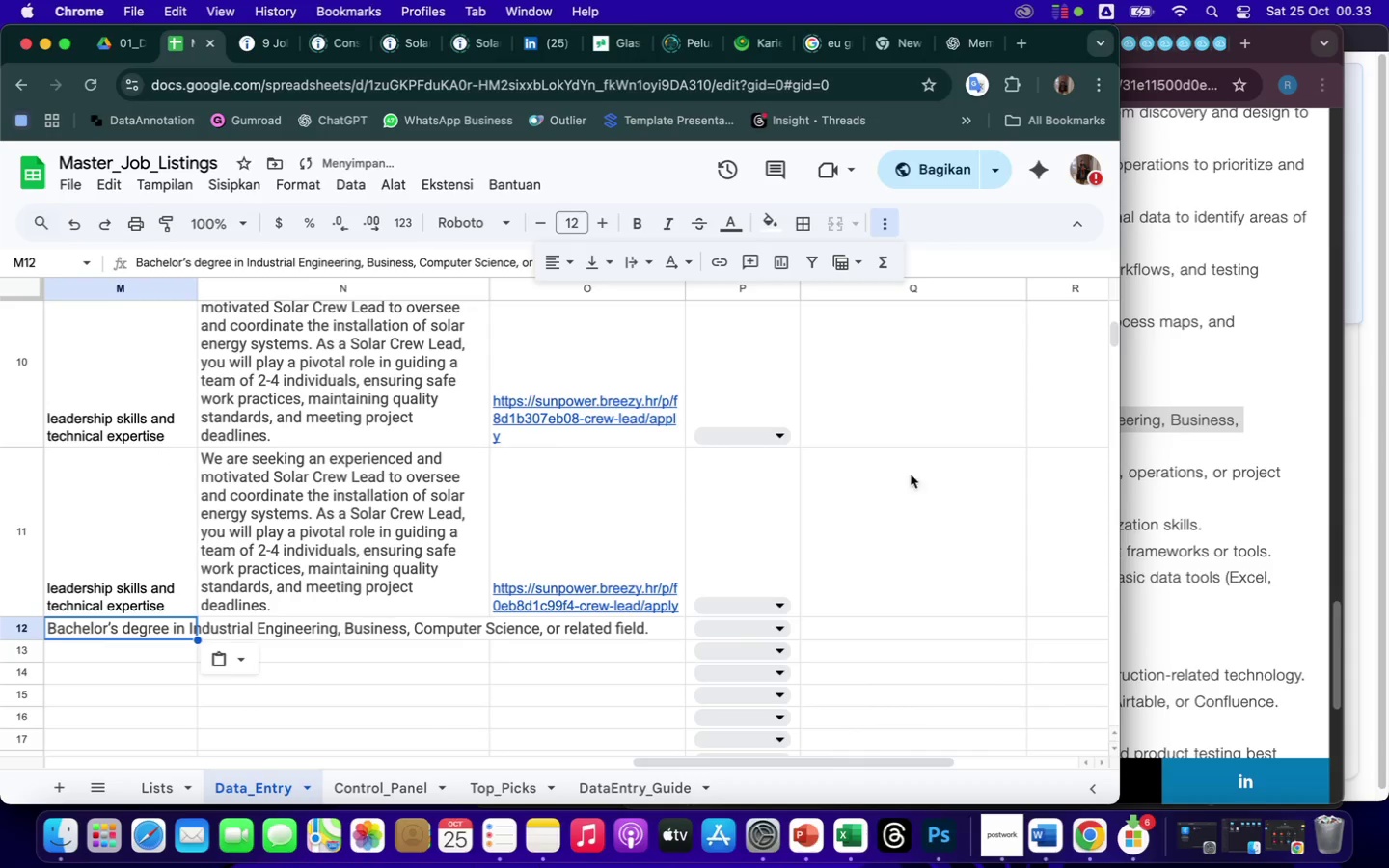 
left_click([1191, 469])
 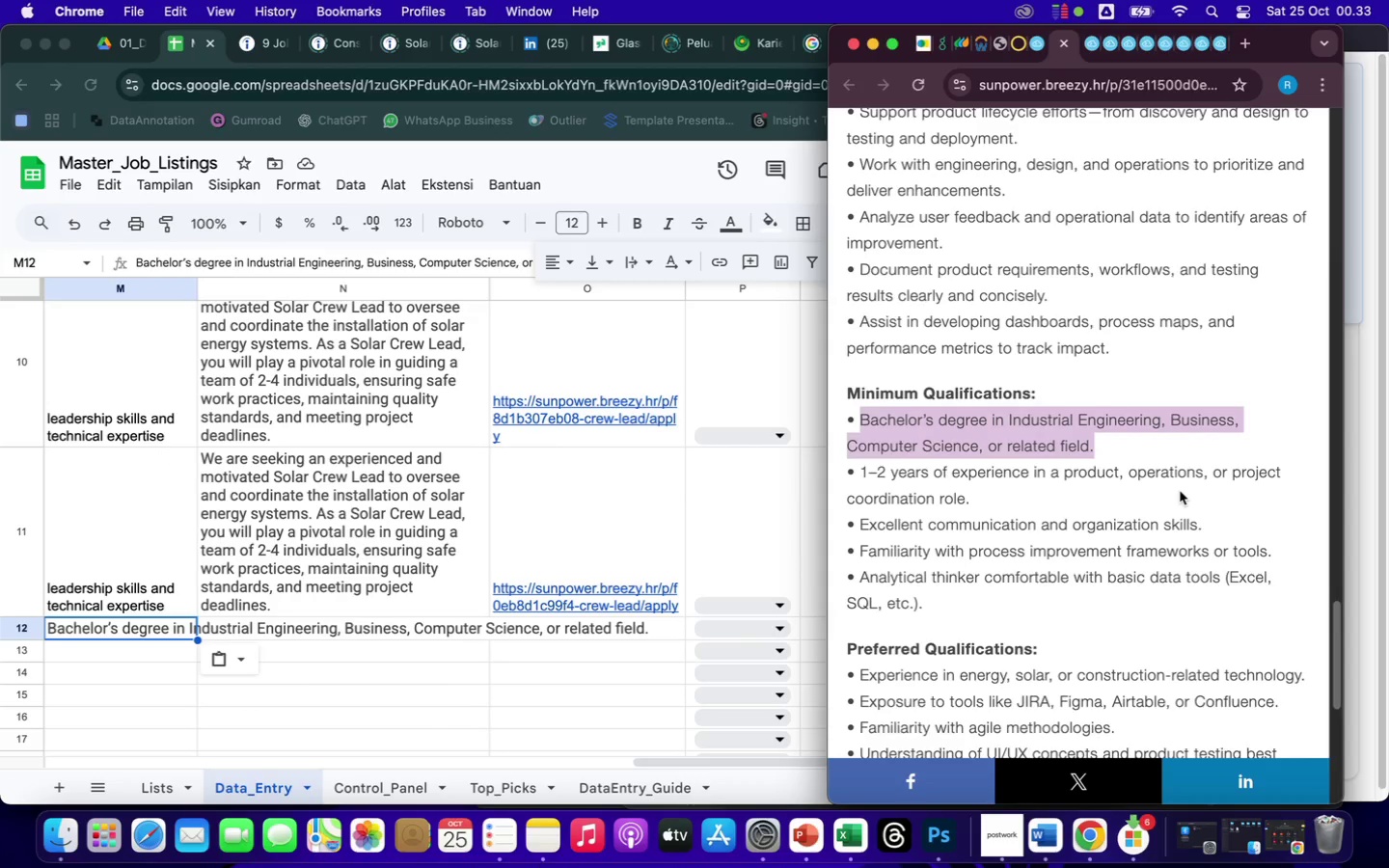 
wait(8.62)
 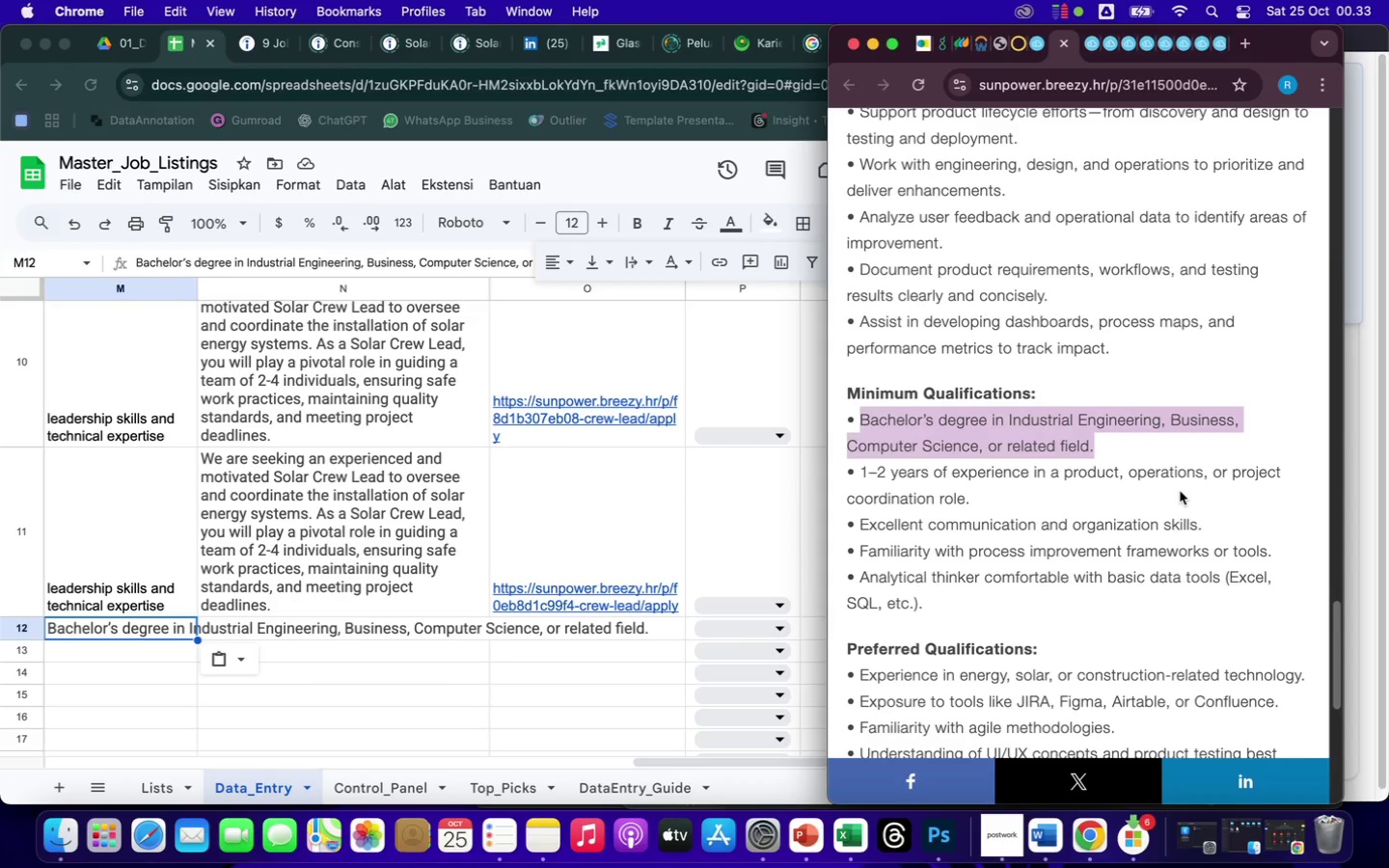 
left_click_drag(start_coordinate=[861, 581], to_coordinate=[934, 601])
 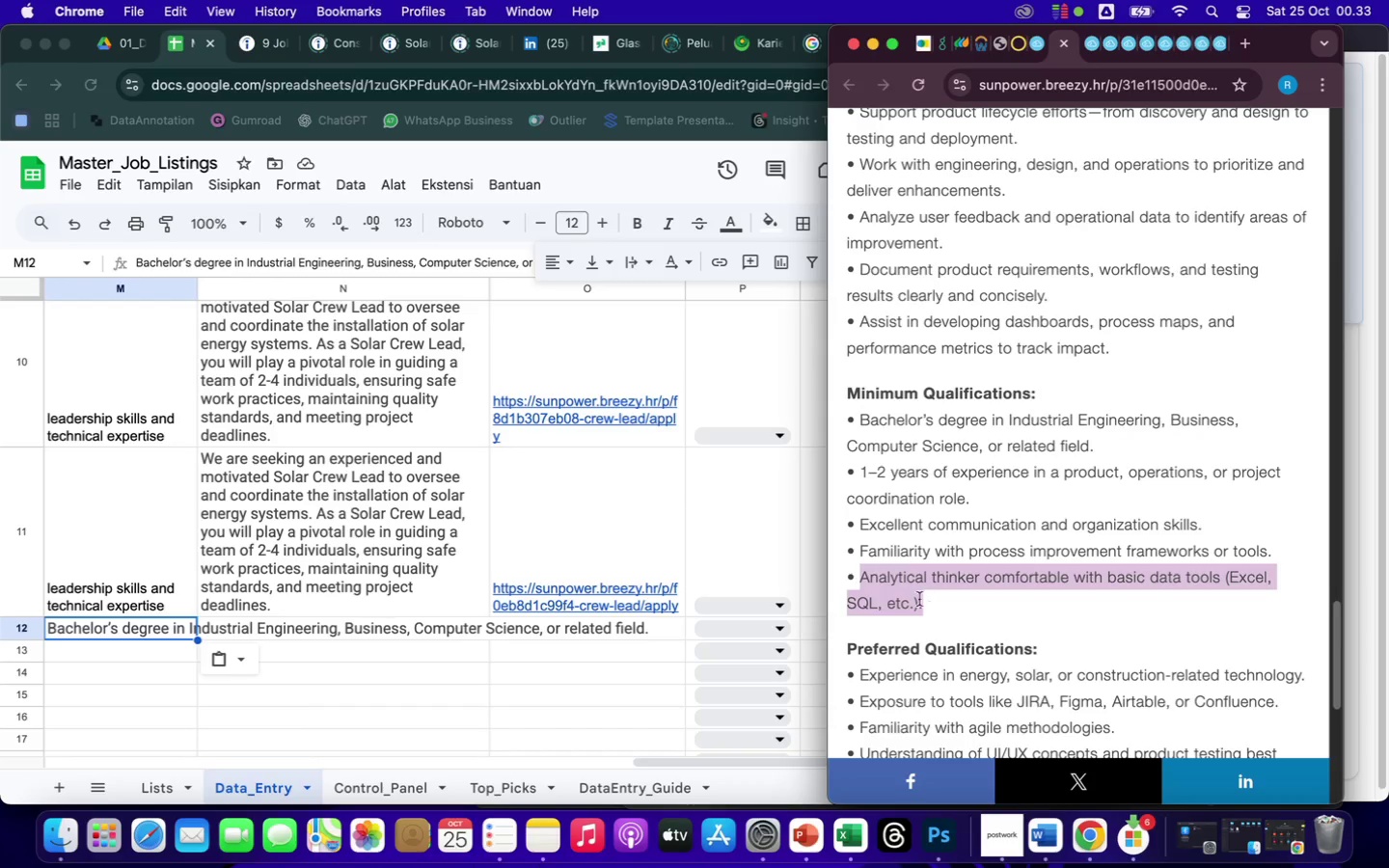 
right_click([901, 595])
 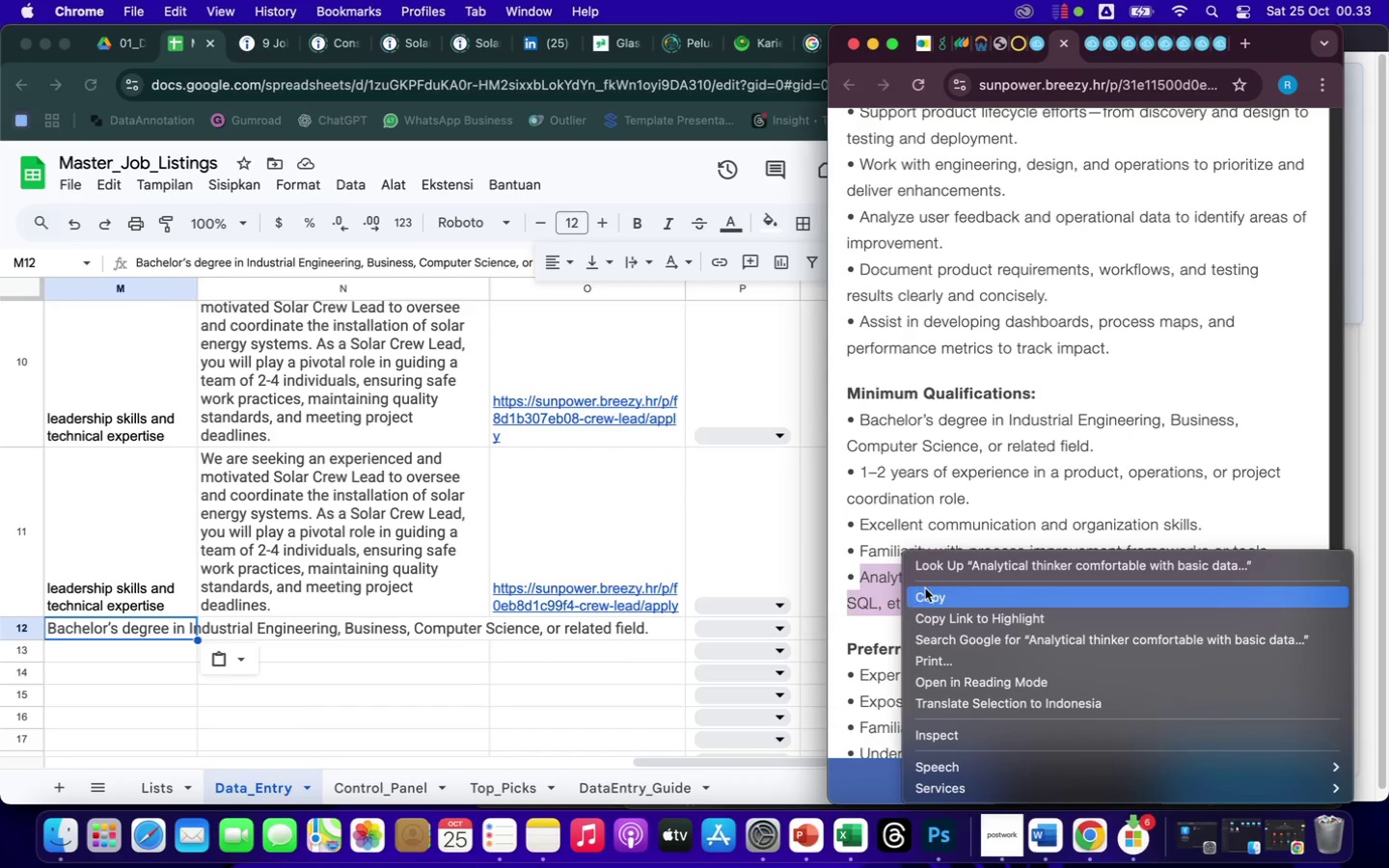 
left_click([935, 599])
 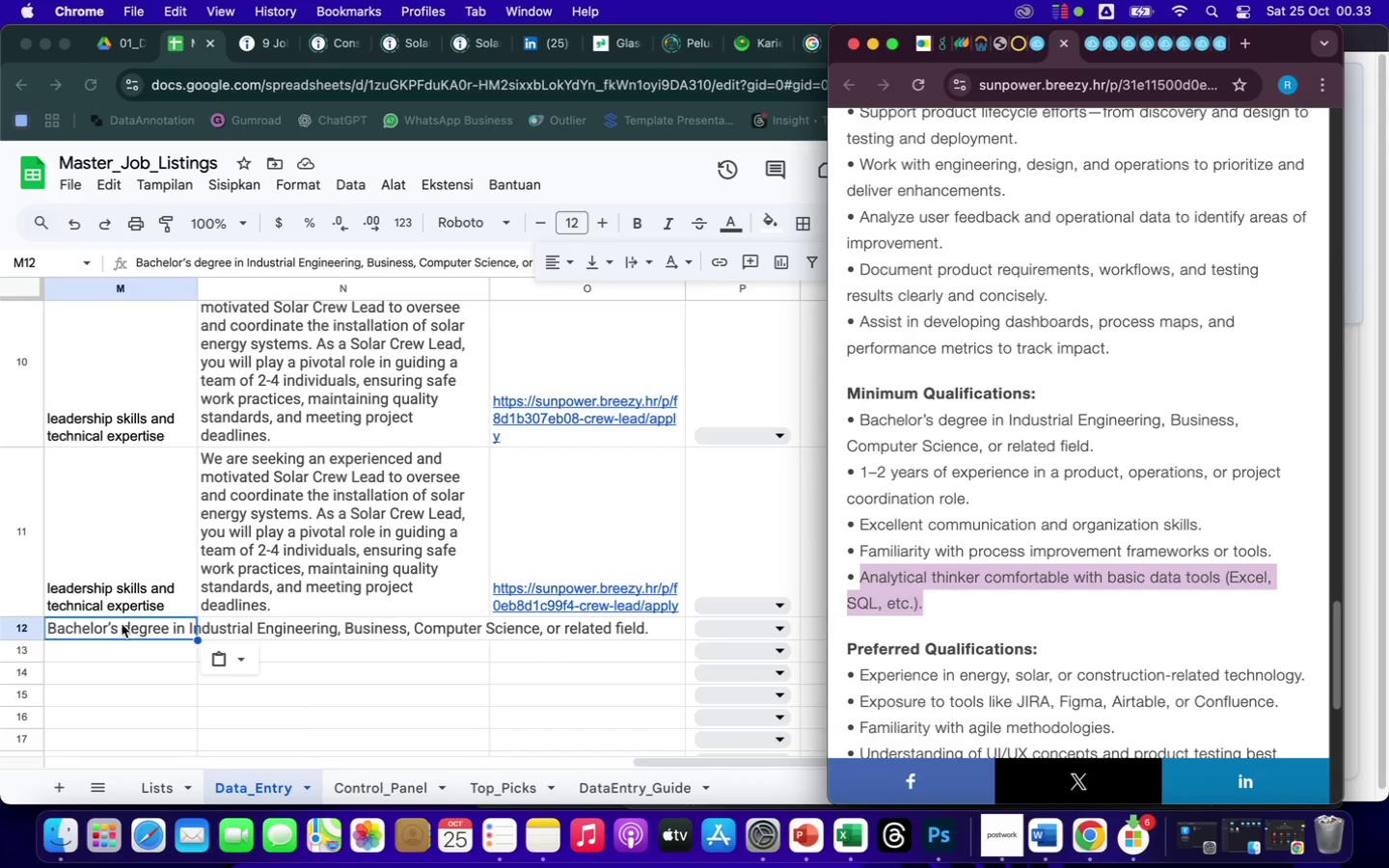 
left_click([104, 653])
 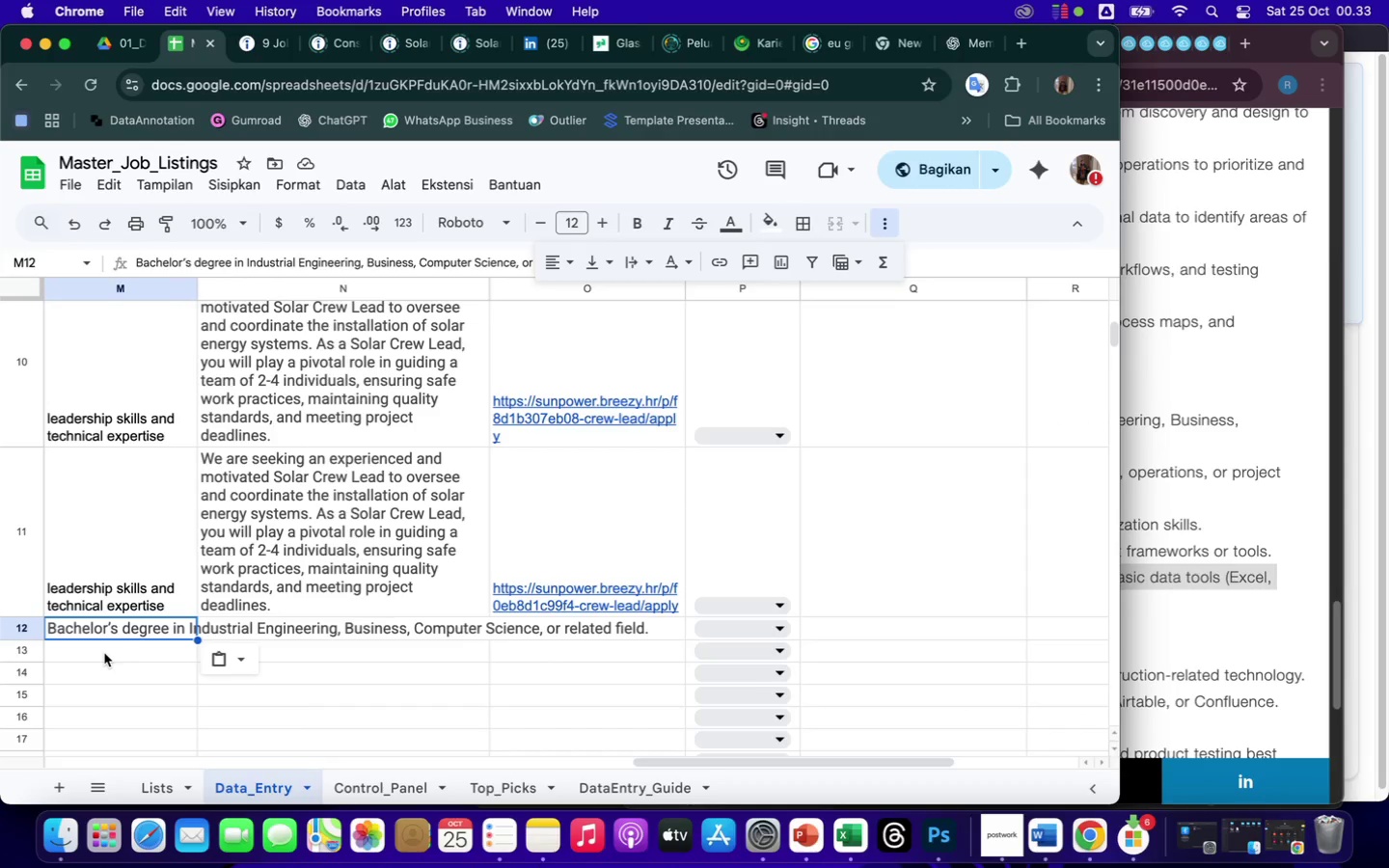 
key(ArrowLeft)
 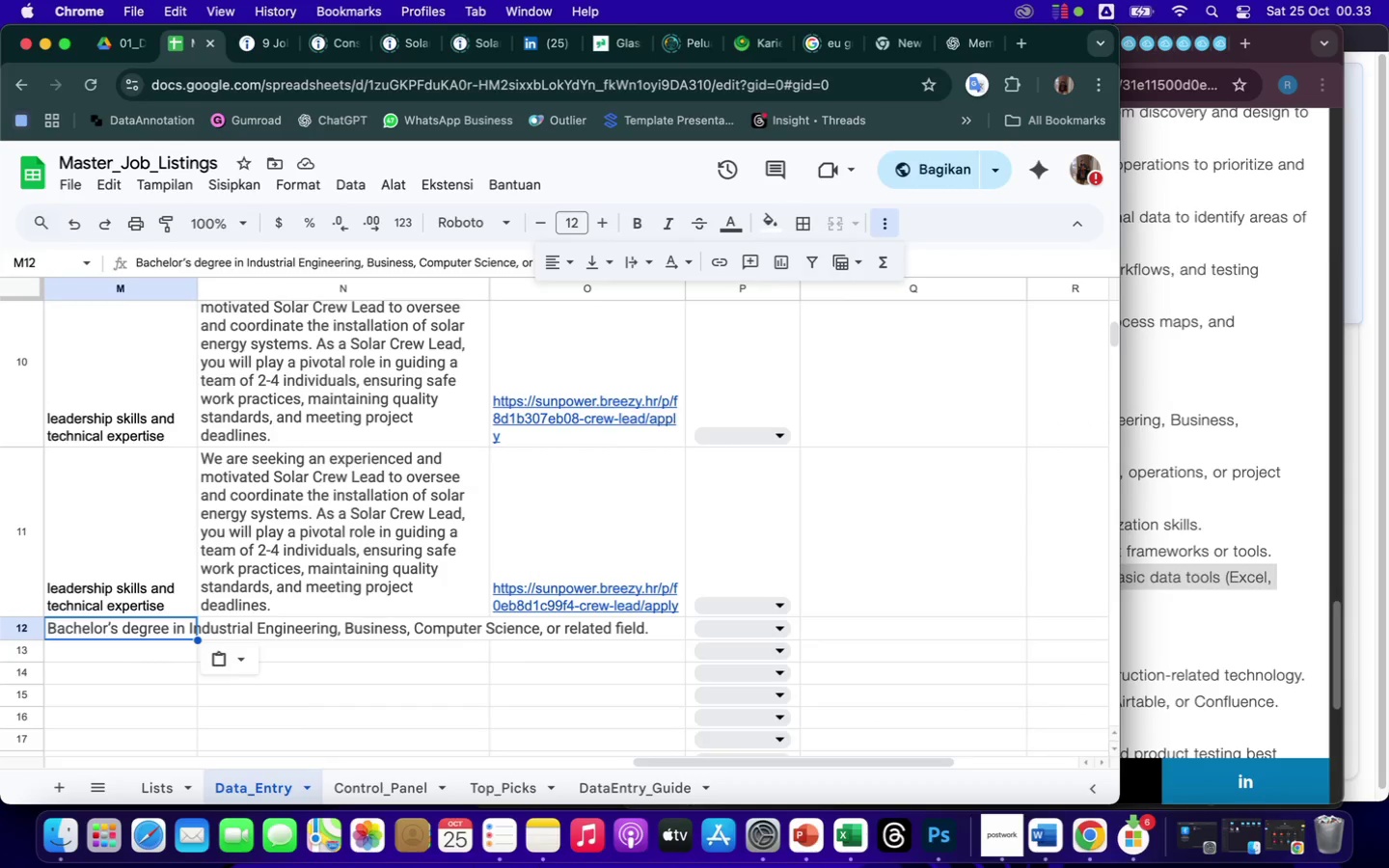 
key(ArrowLeft)
 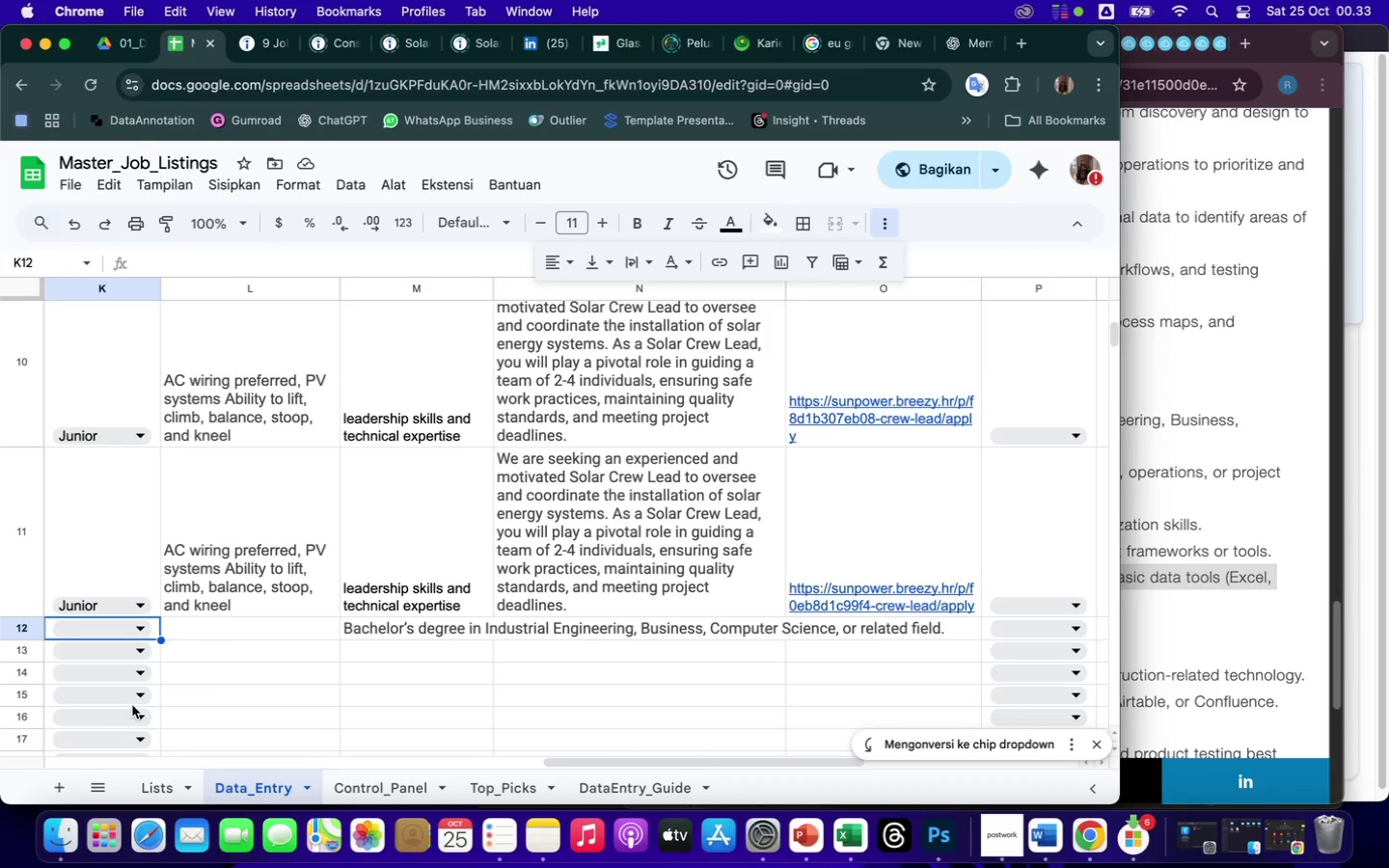 
left_click([246, 625])
 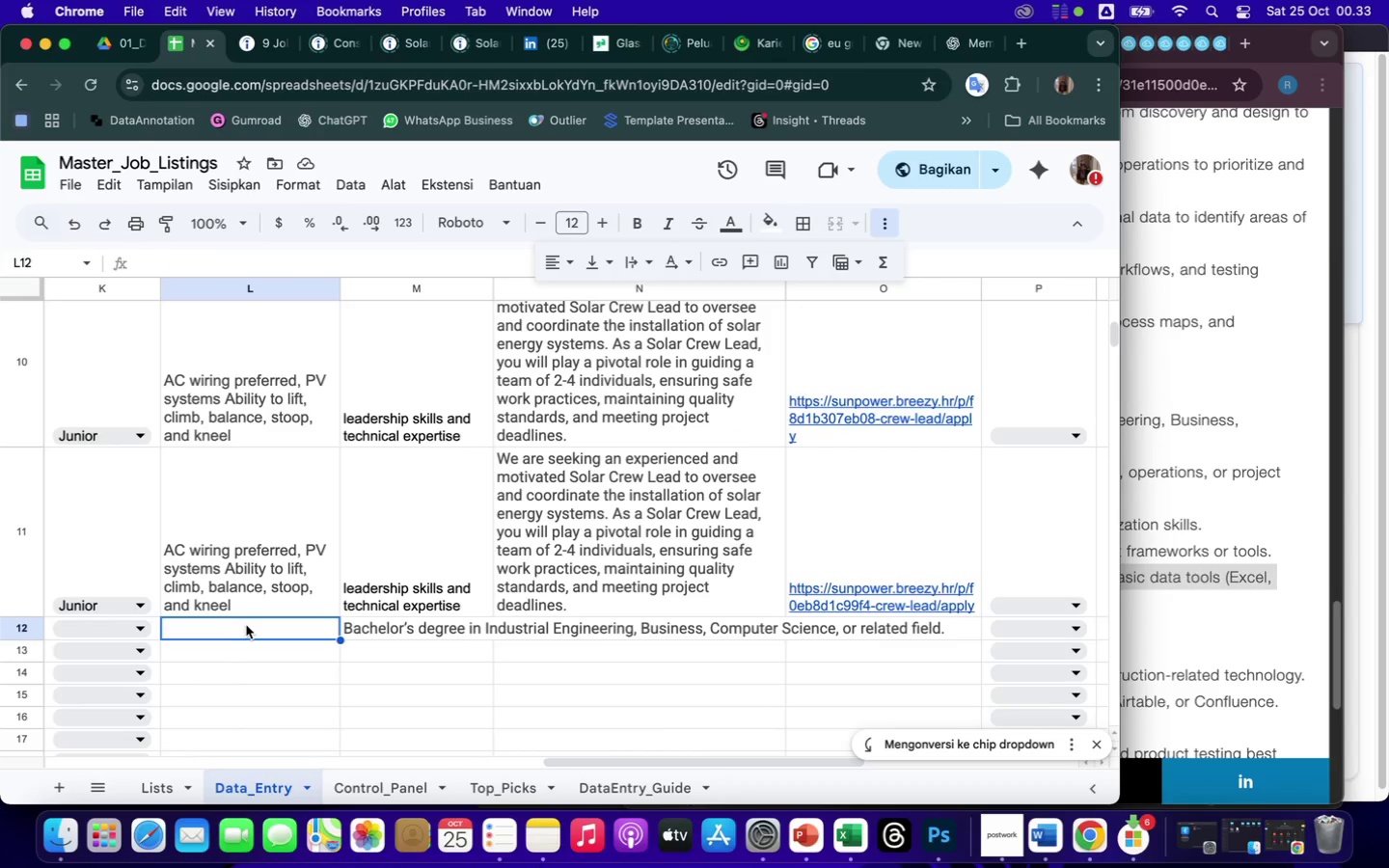 
right_click([246, 625])
 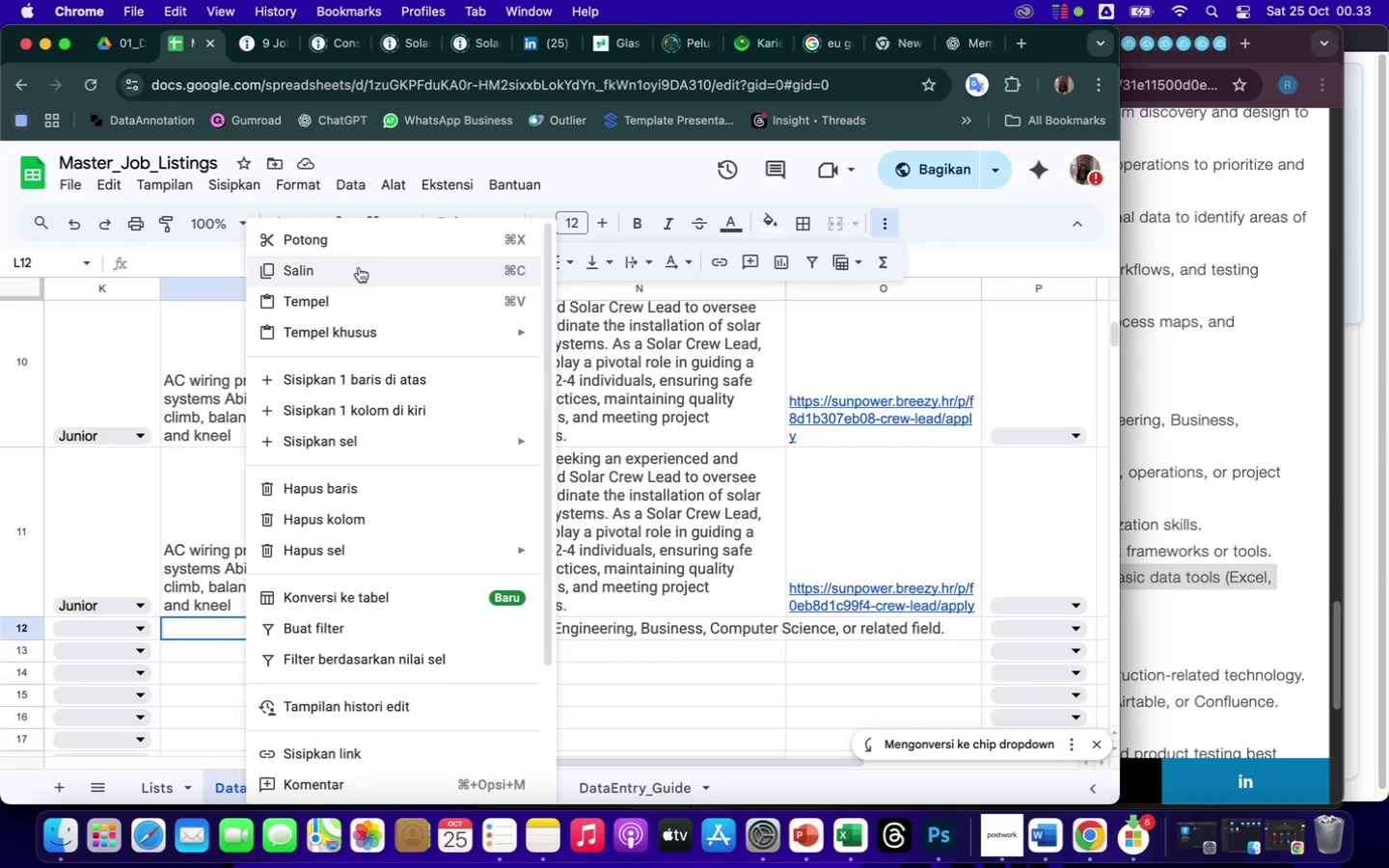 
left_click([330, 297])
 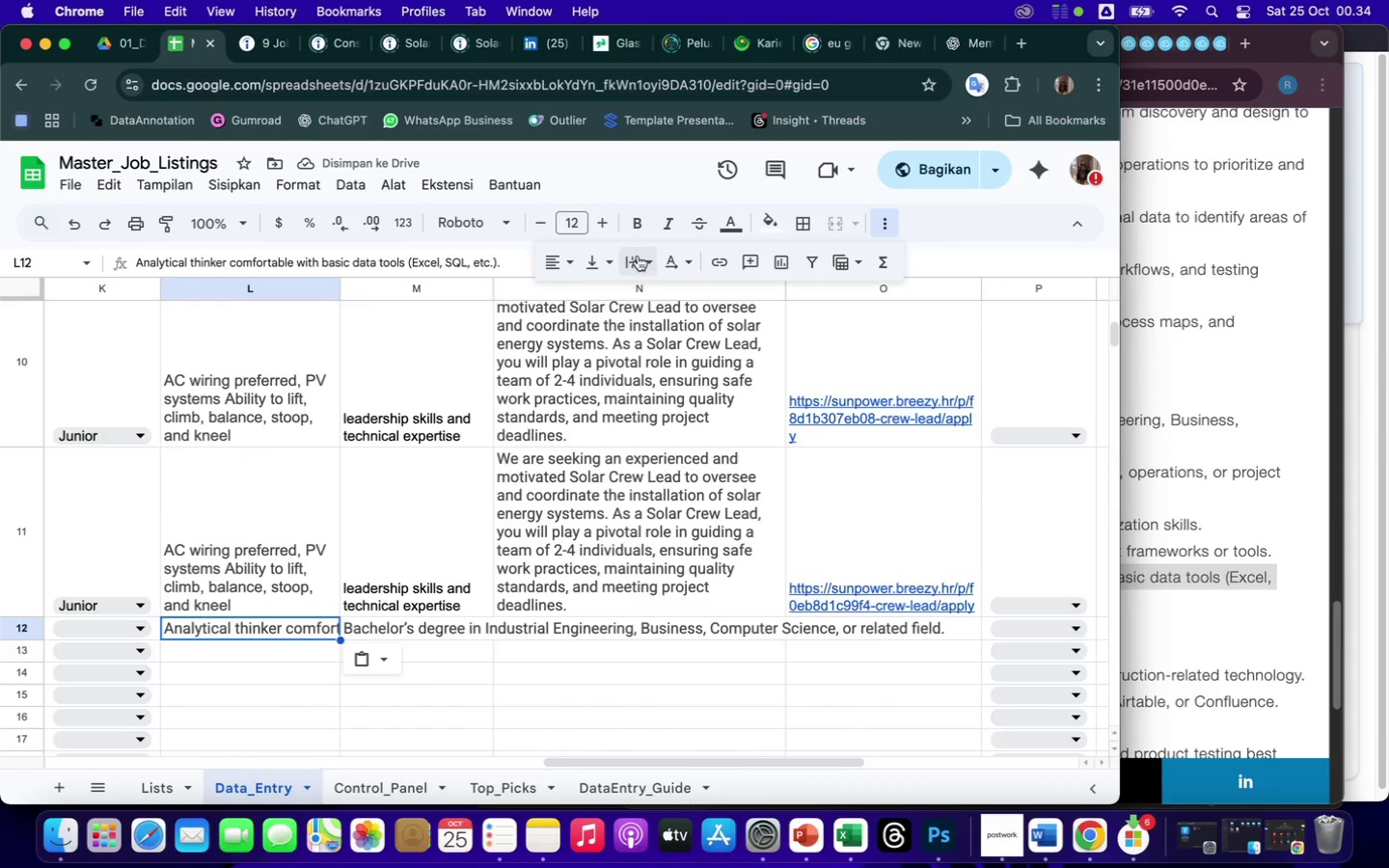 
left_click([628, 257])
 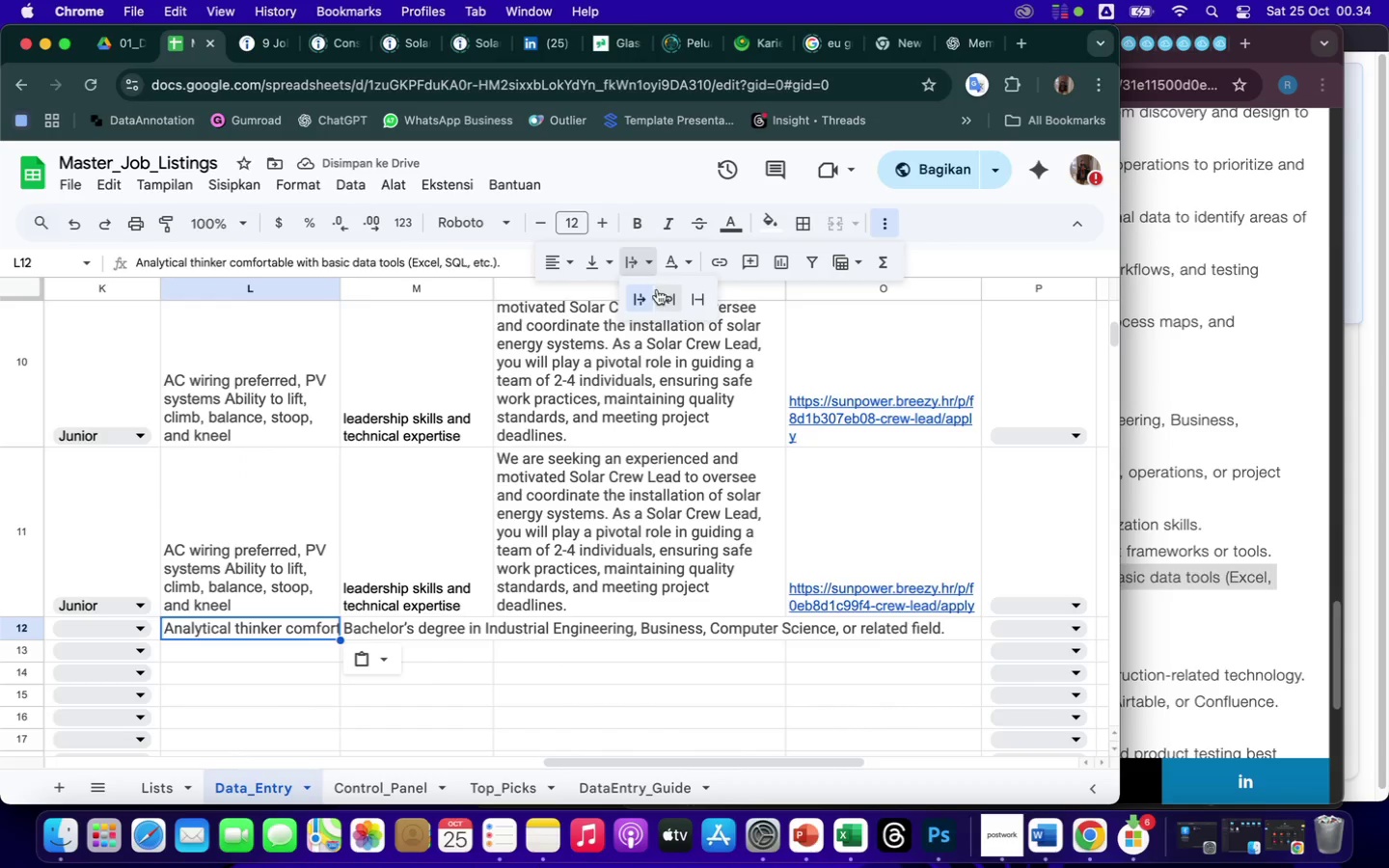 
left_click([667, 298])
 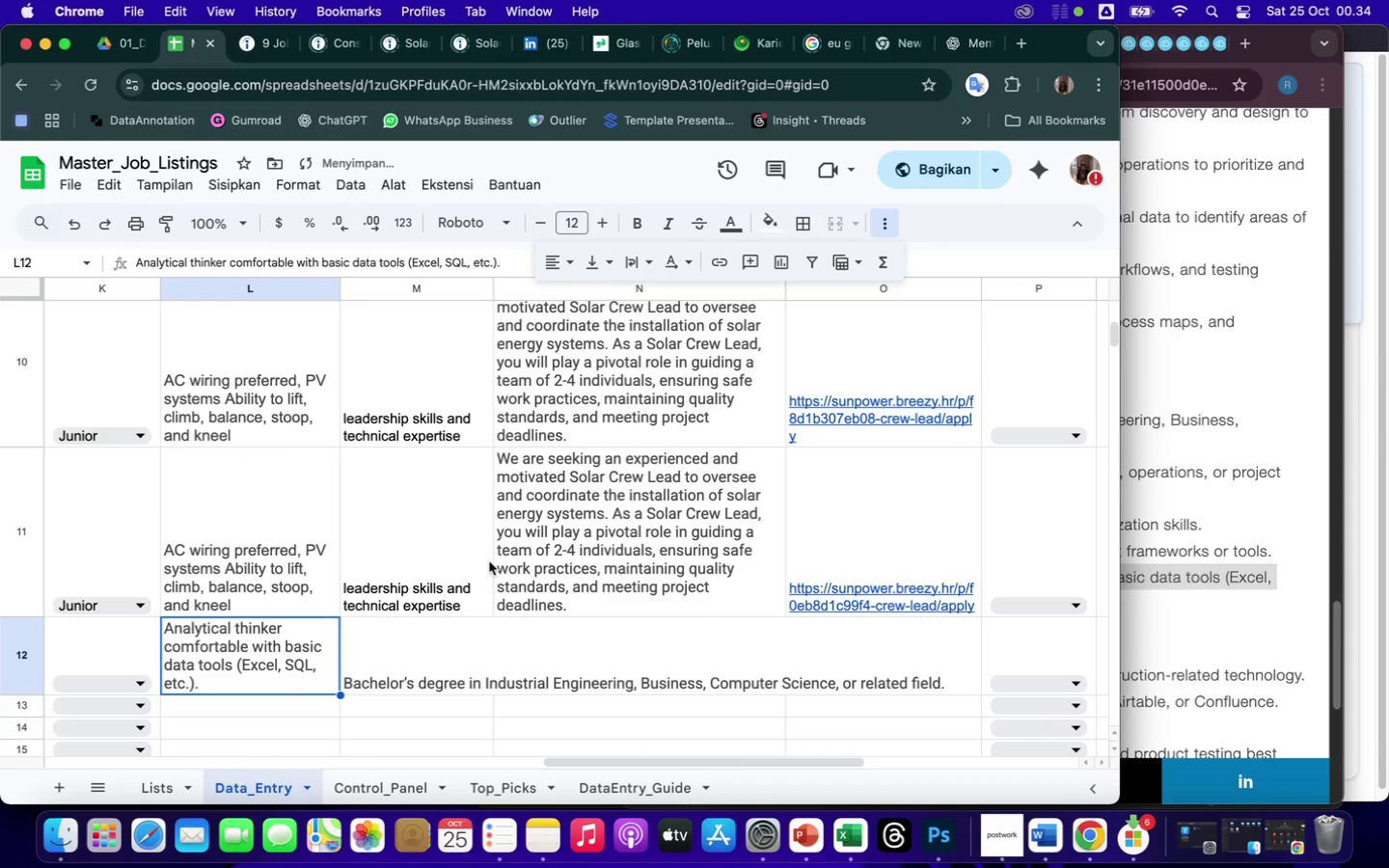 
left_click([407, 639])
 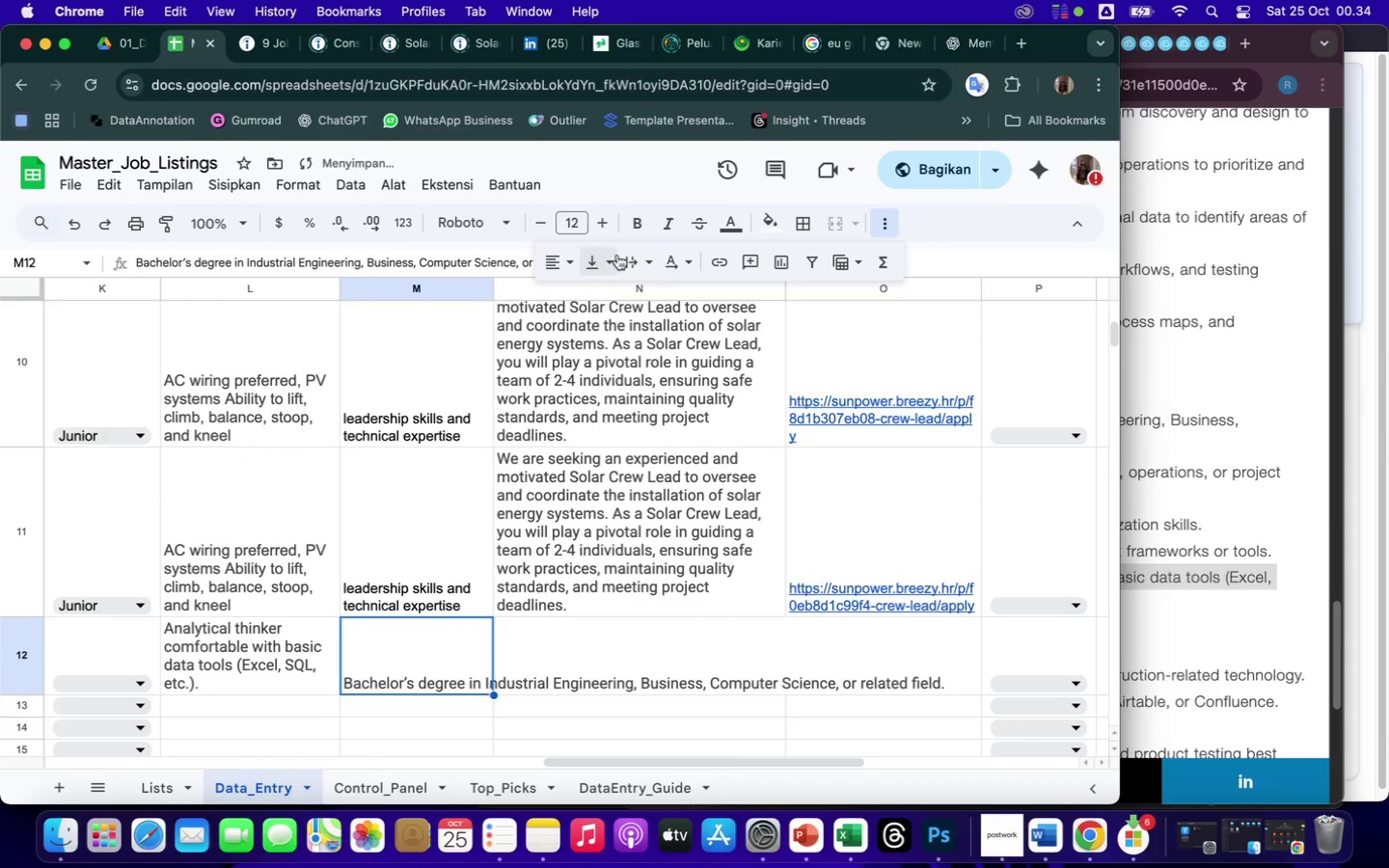 
left_click([625, 257])
 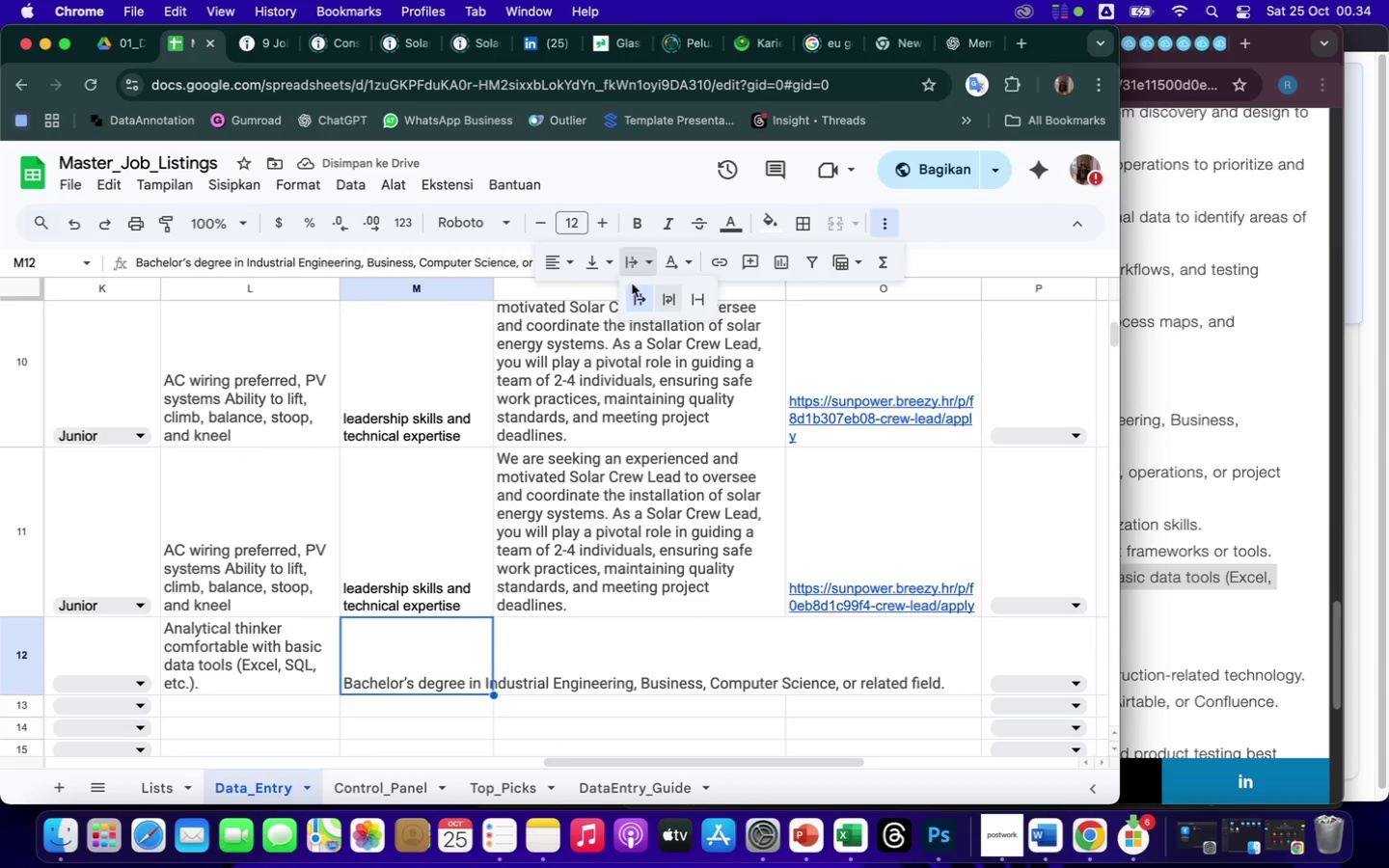 
left_click([671, 297])
 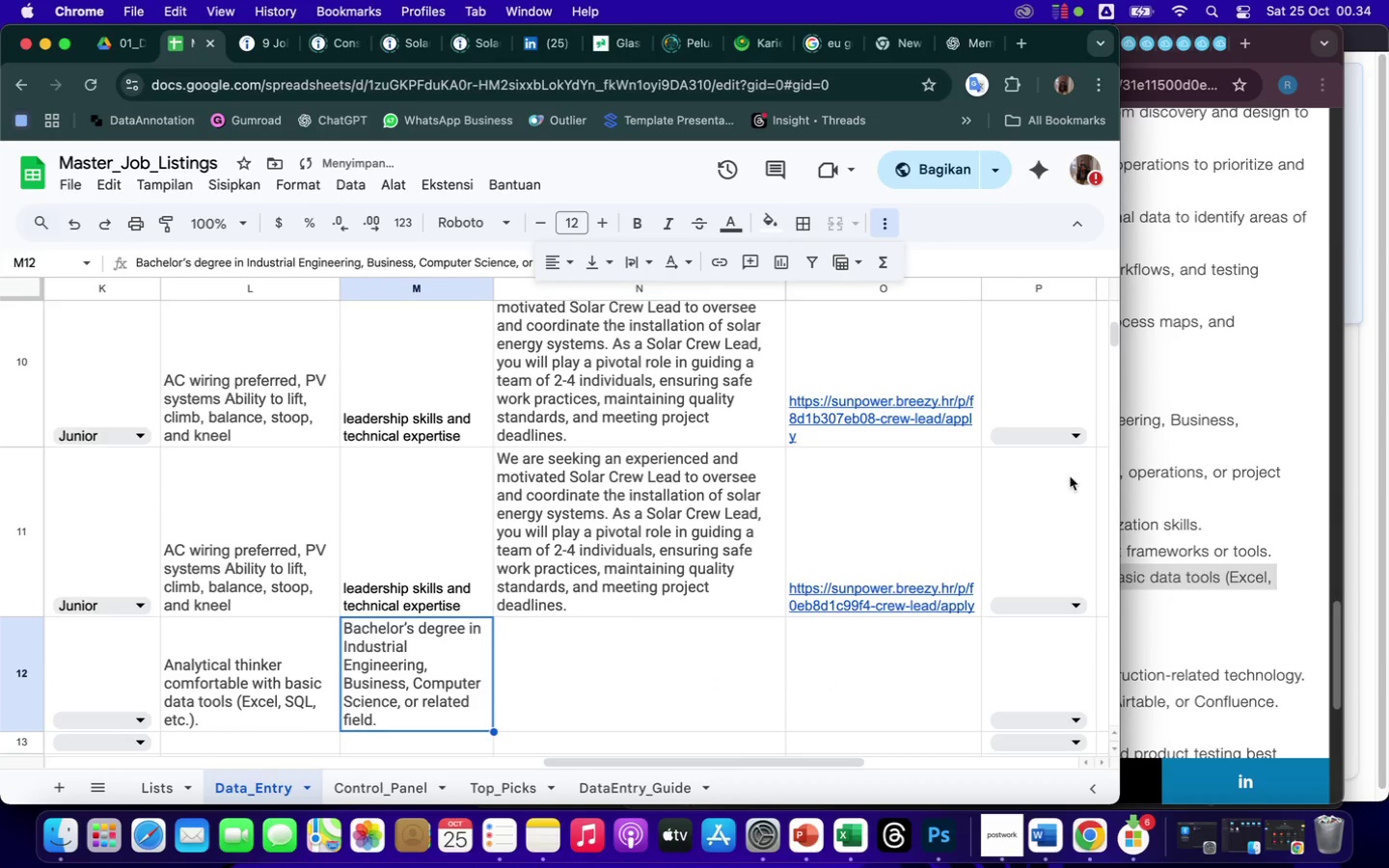 
left_click([1188, 478])
 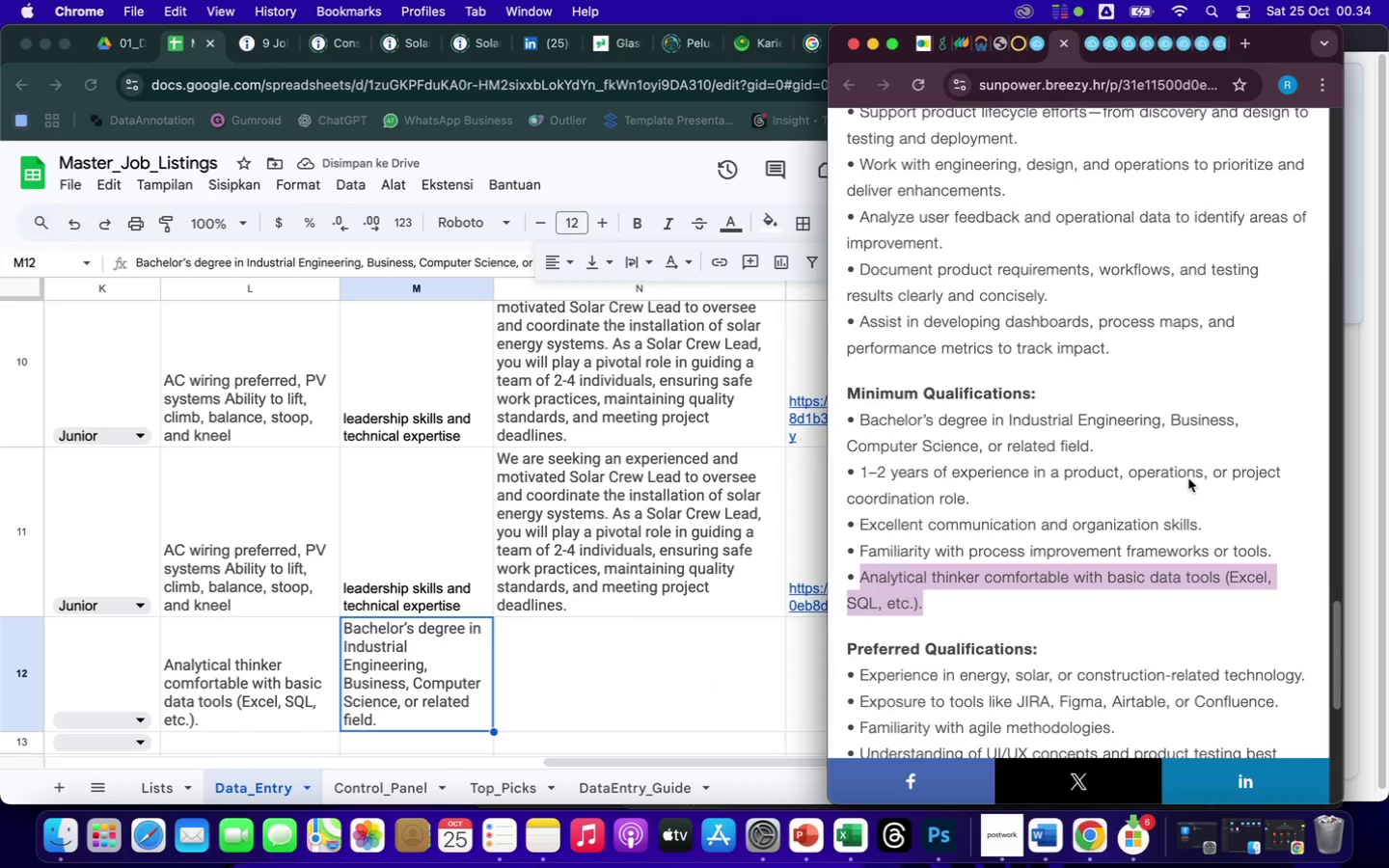 
scroll: coordinate [1188, 478], scroll_direction: down, amount: 13.0
 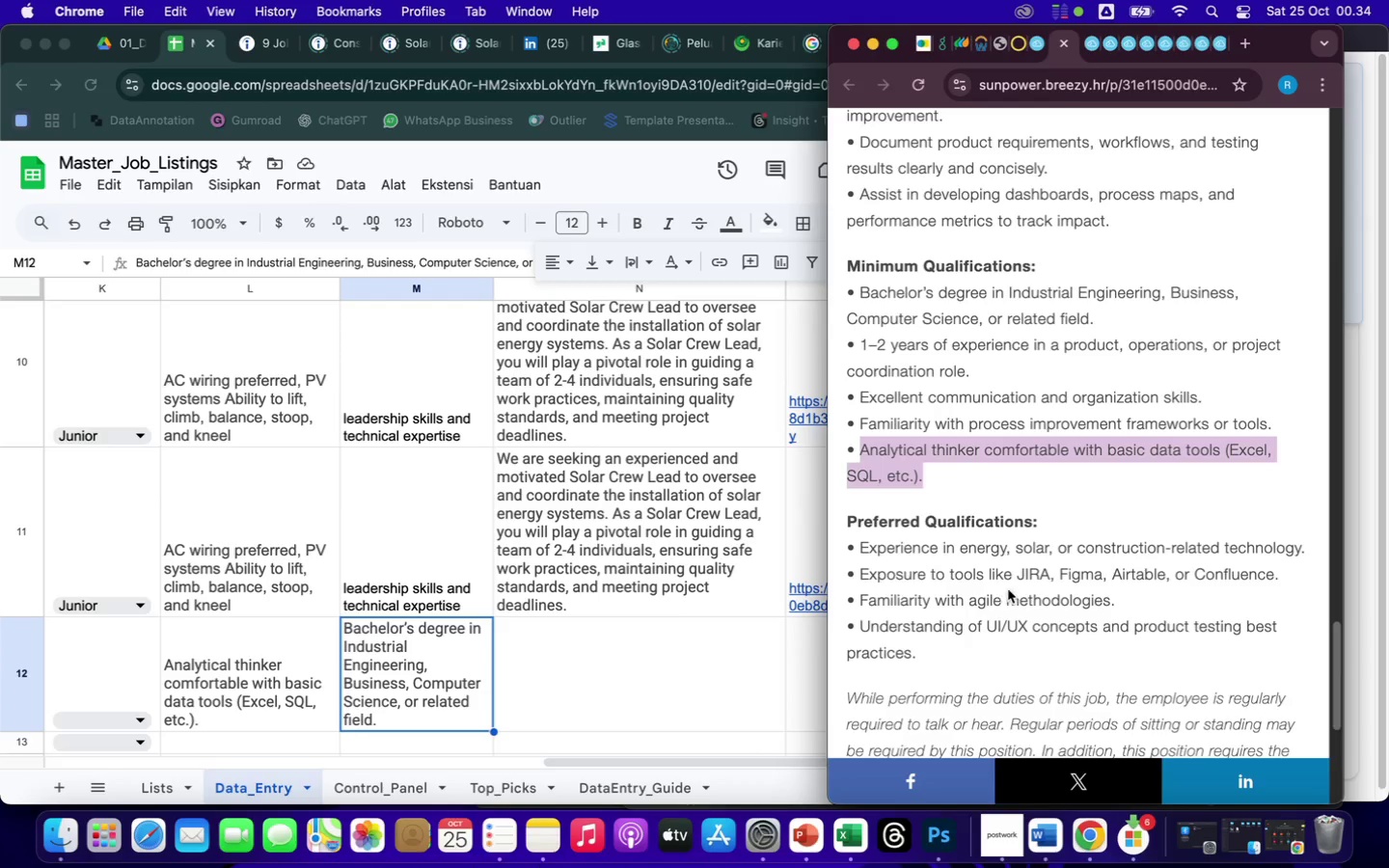 
wait(5.66)
 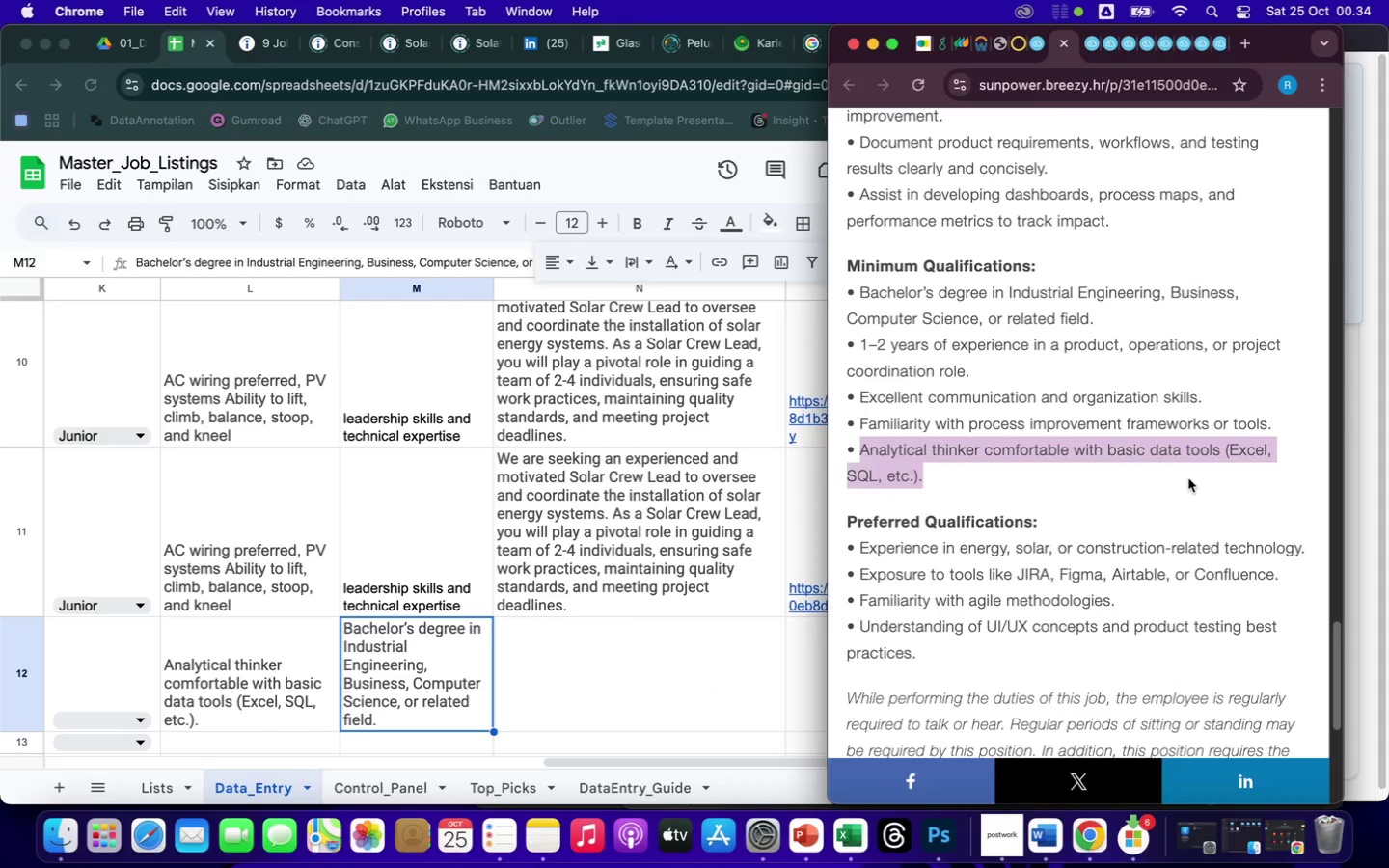 
left_click_drag(start_coordinate=[1018, 580], to_coordinate=[1286, 579])
 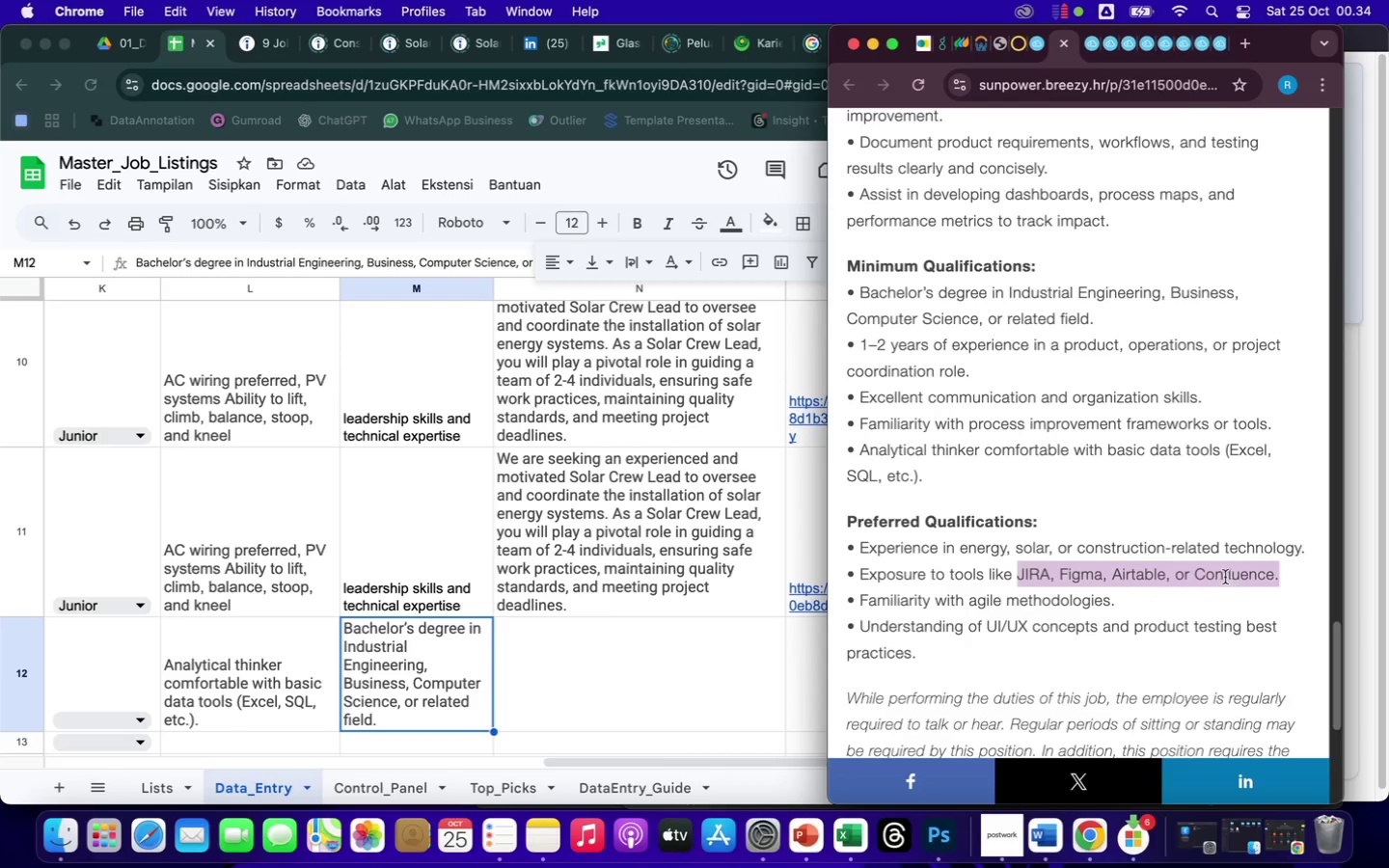 
right_click([1224, 577])
 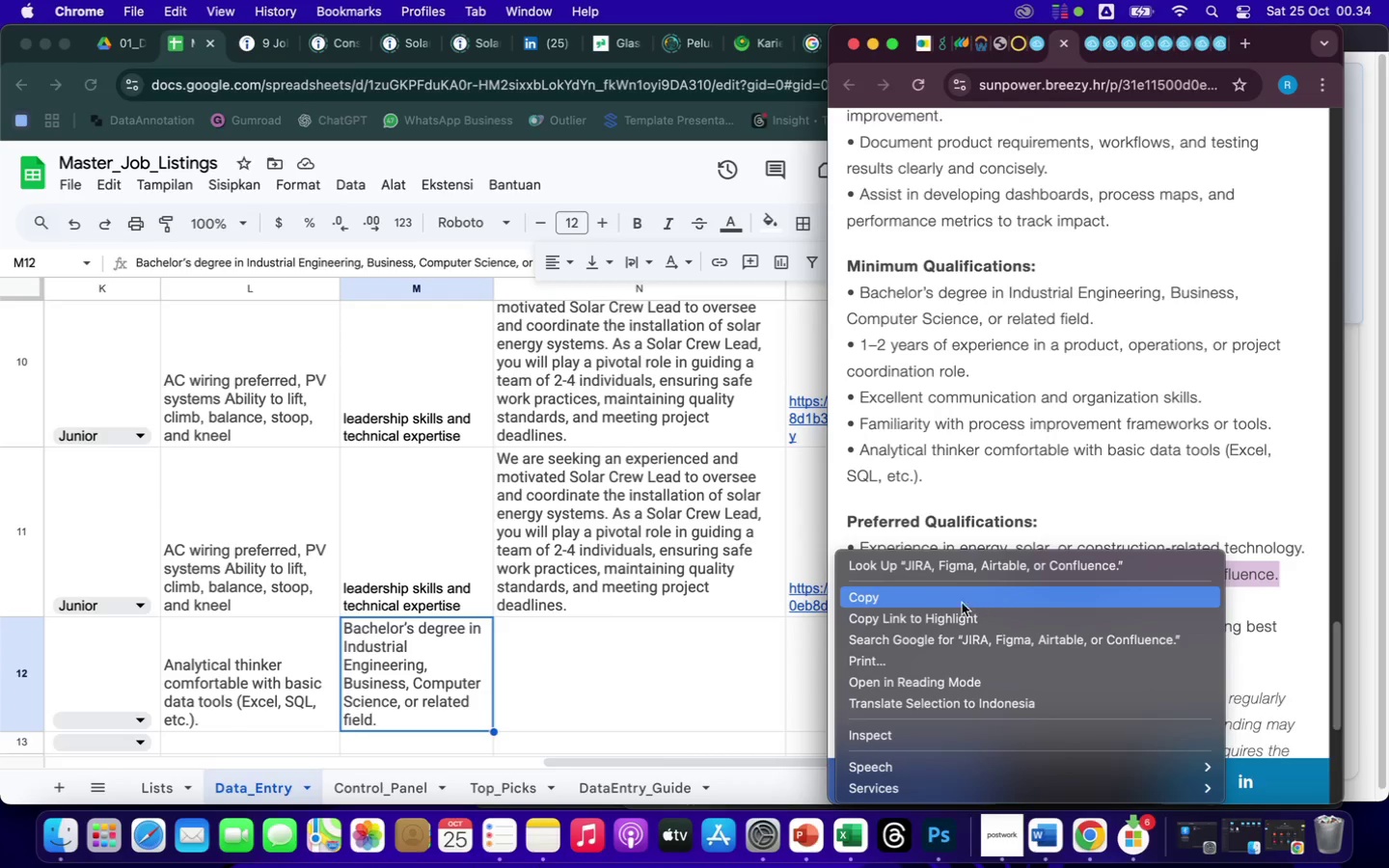 
left_click([951, 603])
 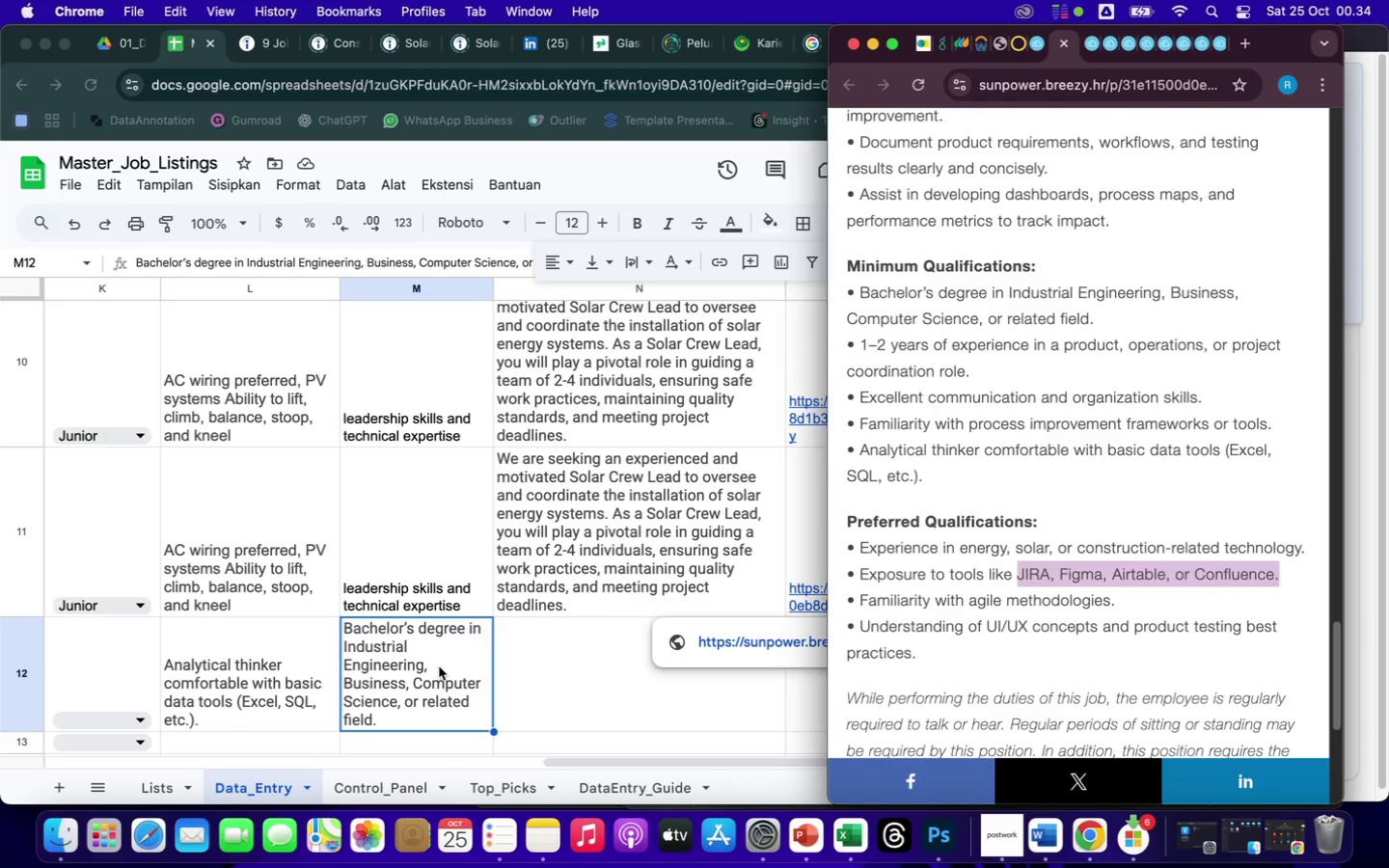 
left_click([283, 679])
 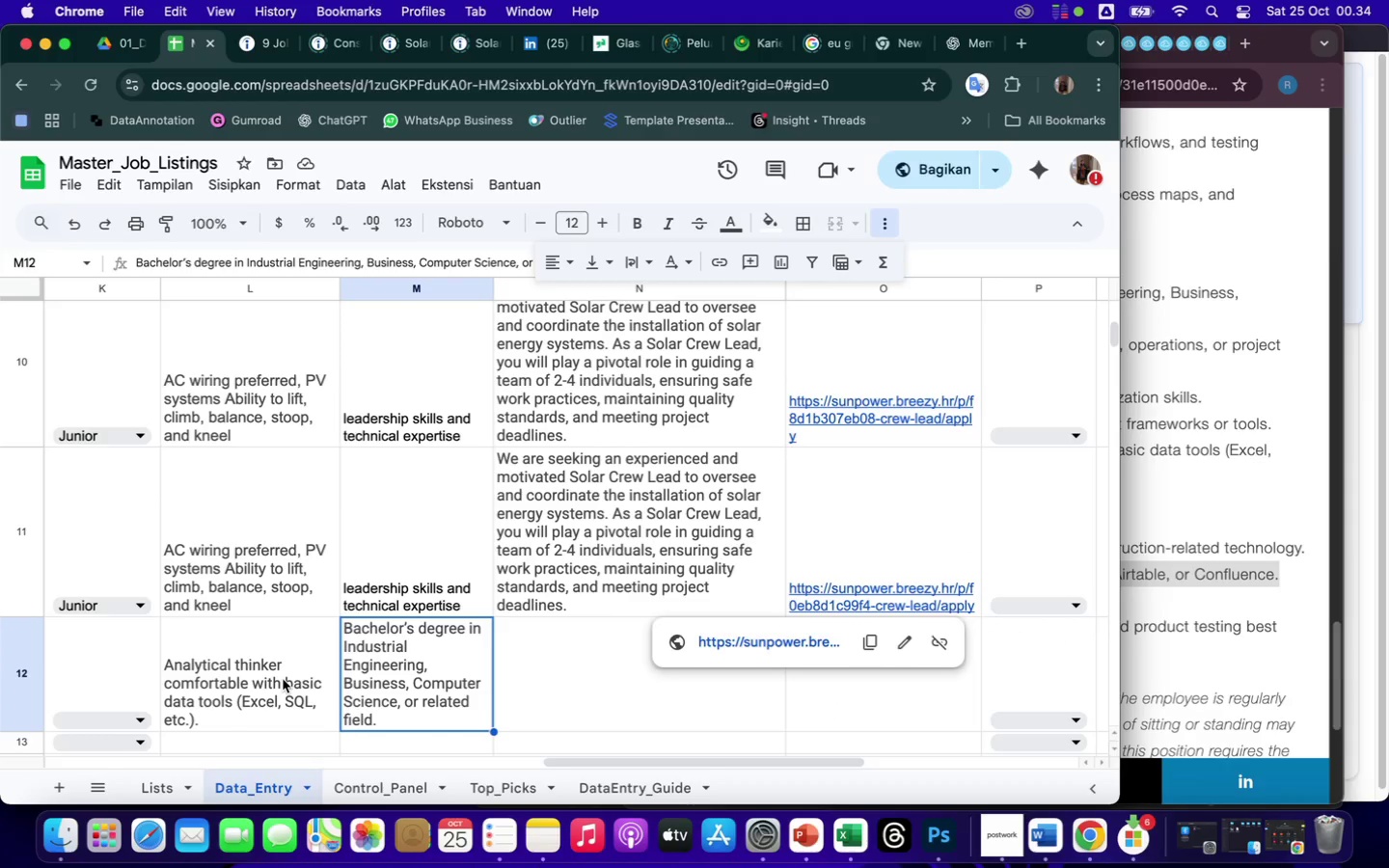 
left_click([283, 679])
 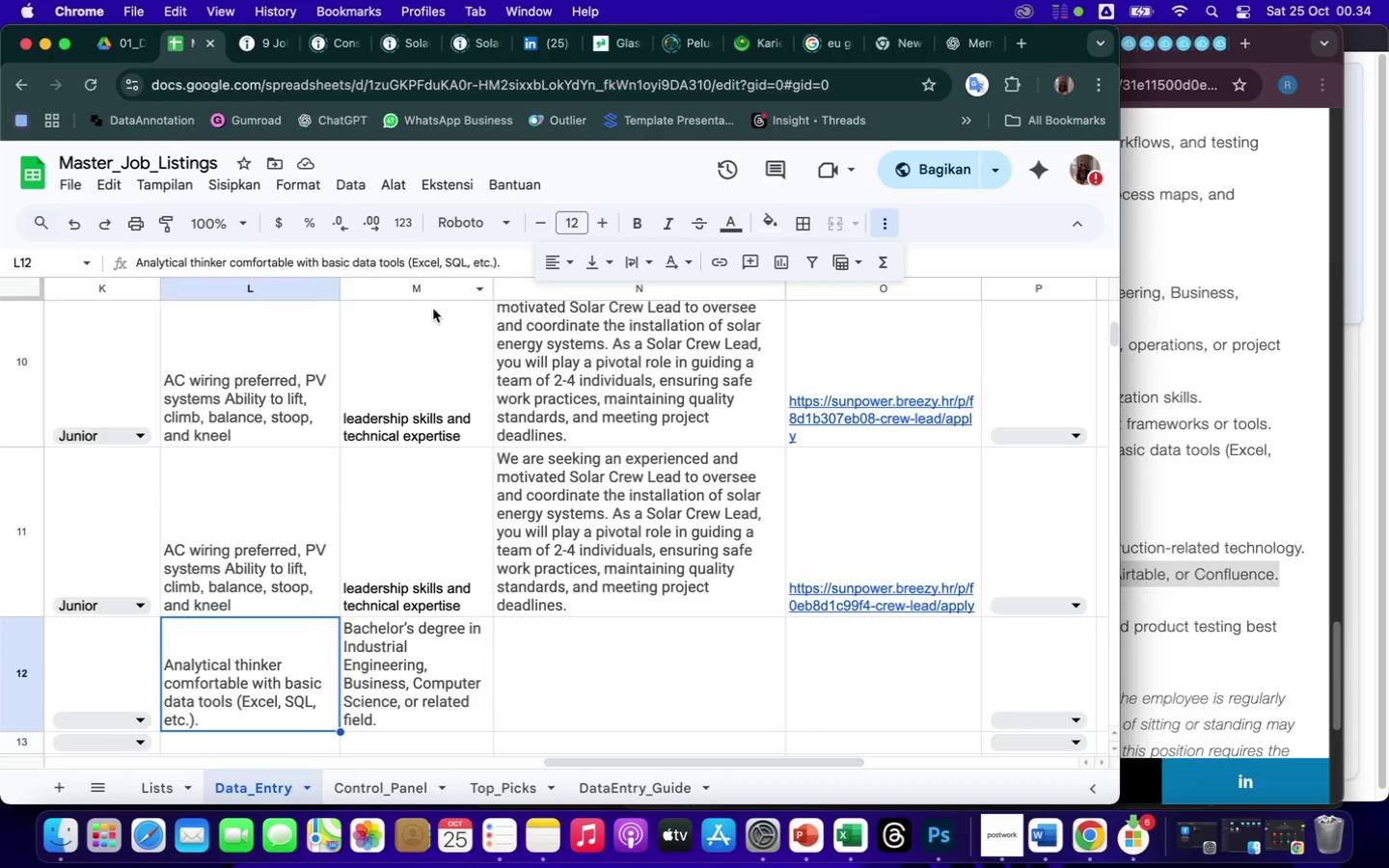 
left_click([508, 261])
 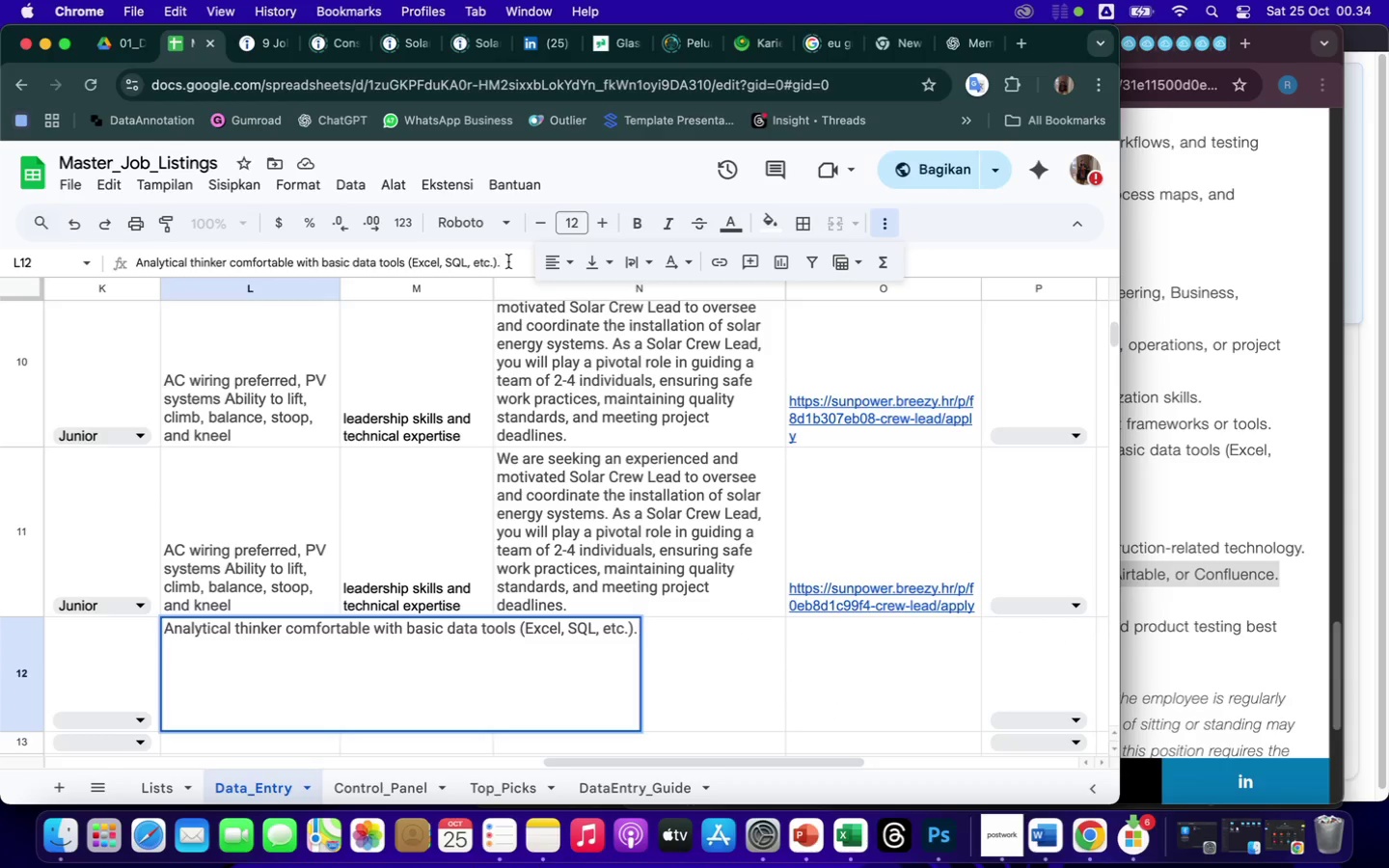 
key(Space)
 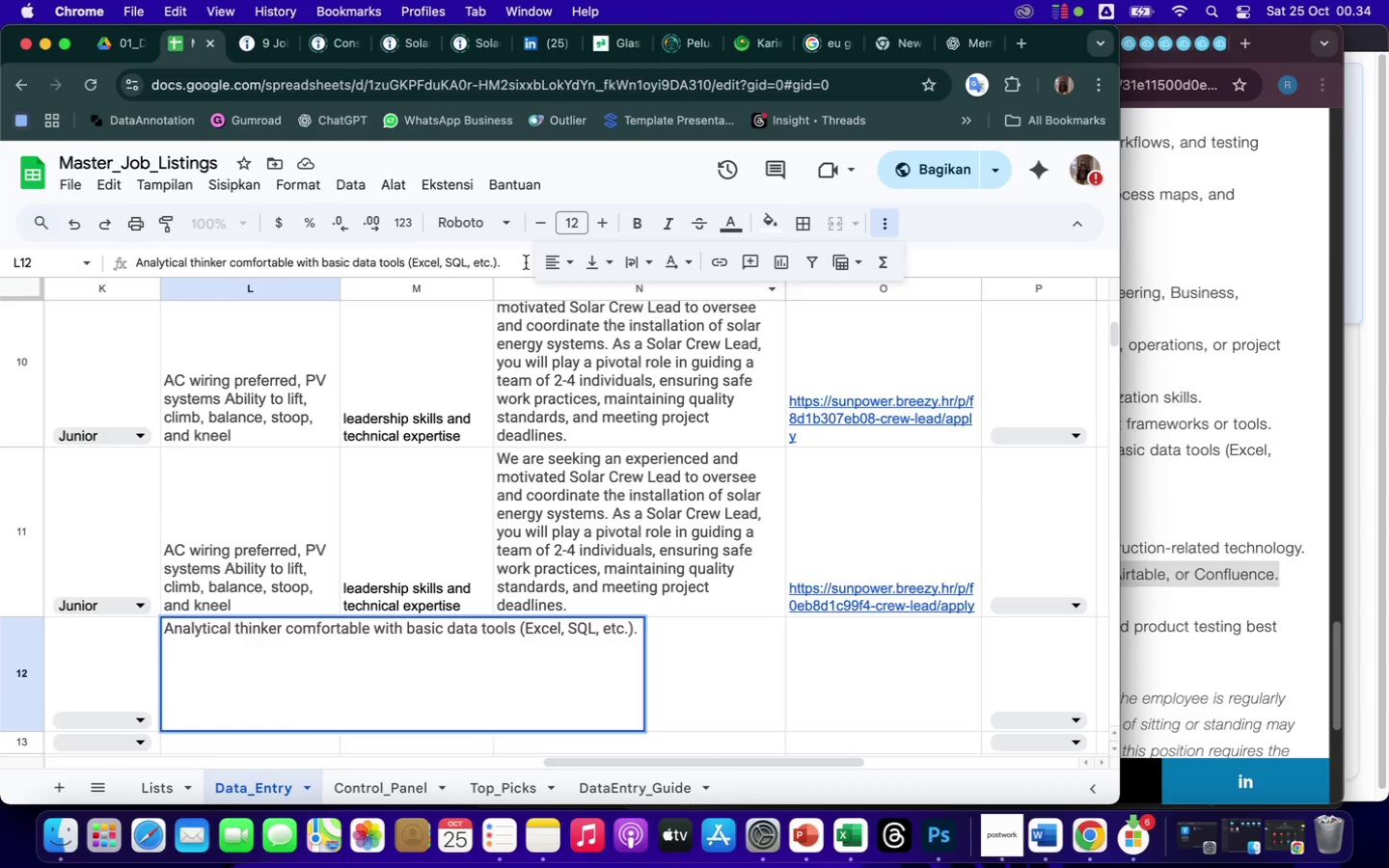 
left_click([510, 258])
 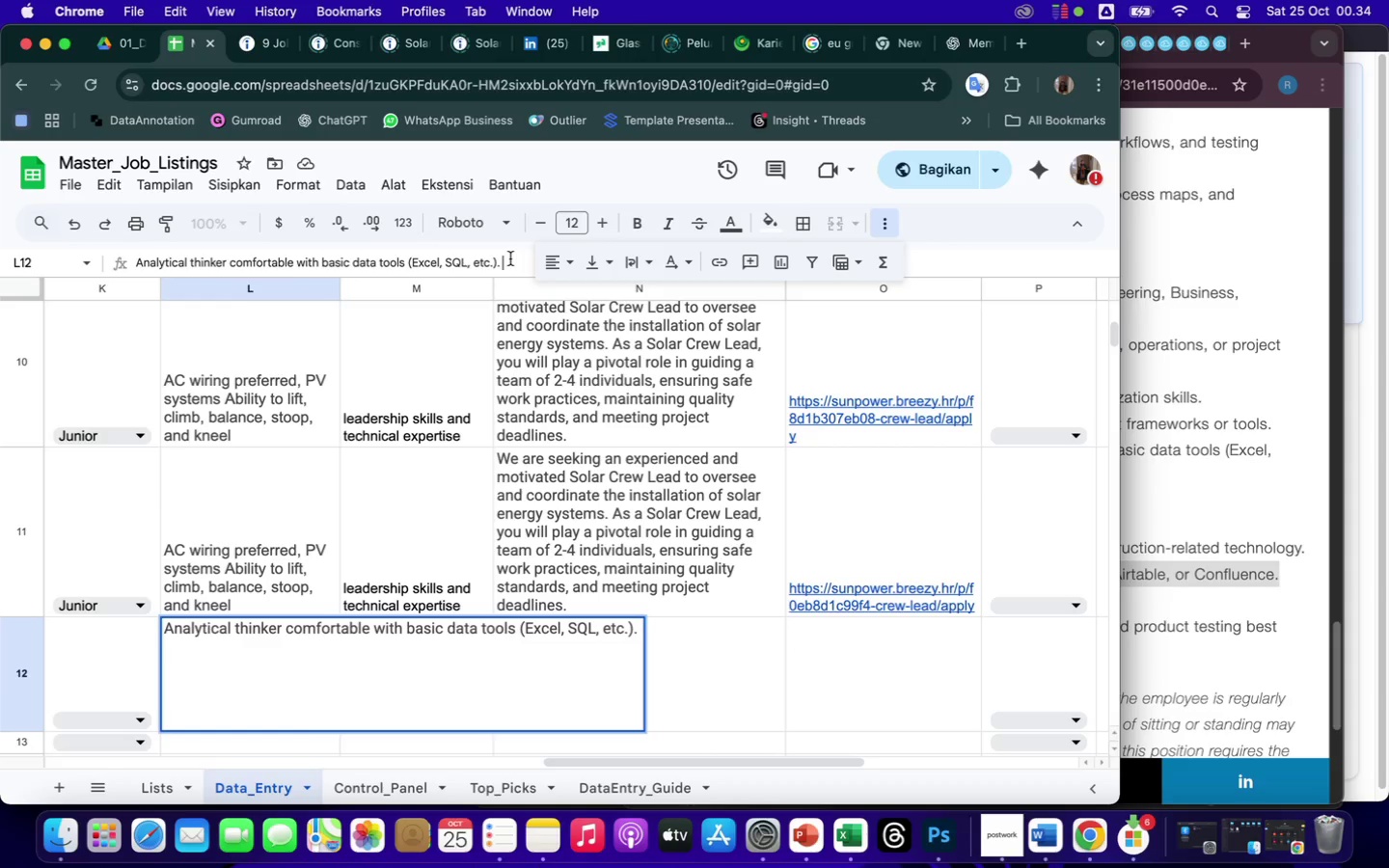 
right_click([510, 258])
 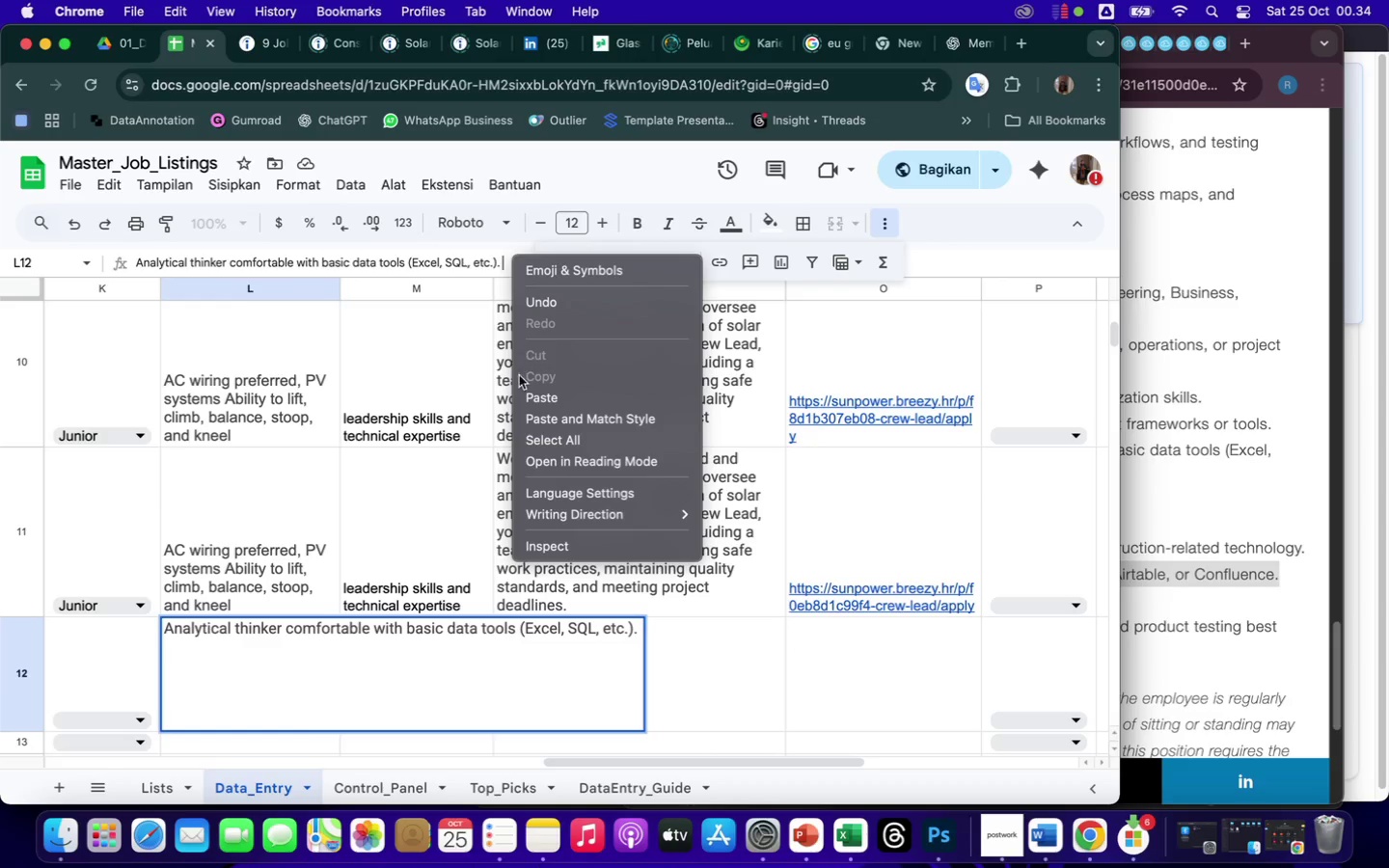 
left_click([540, 396])
 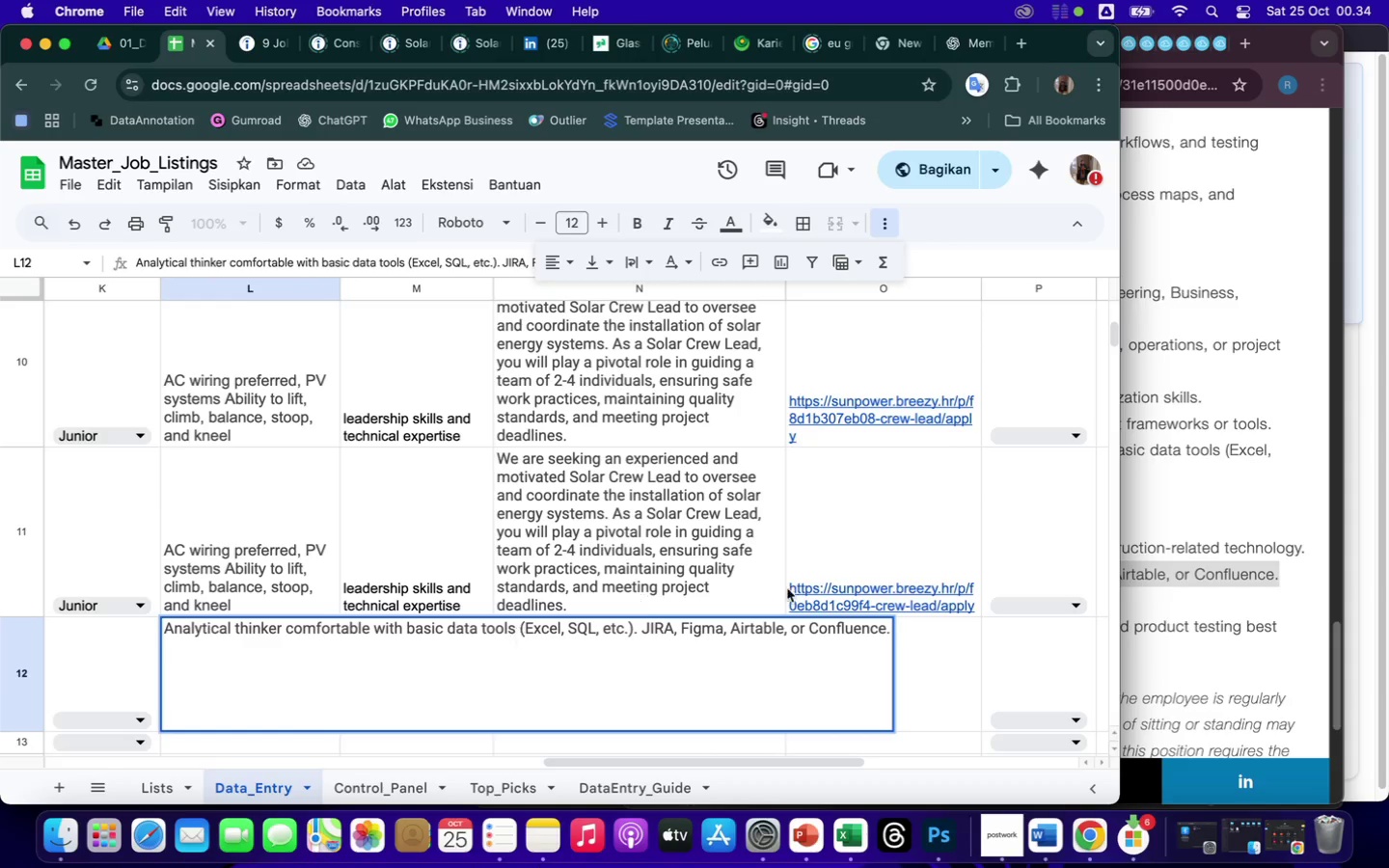 
left_click([952, 681])
 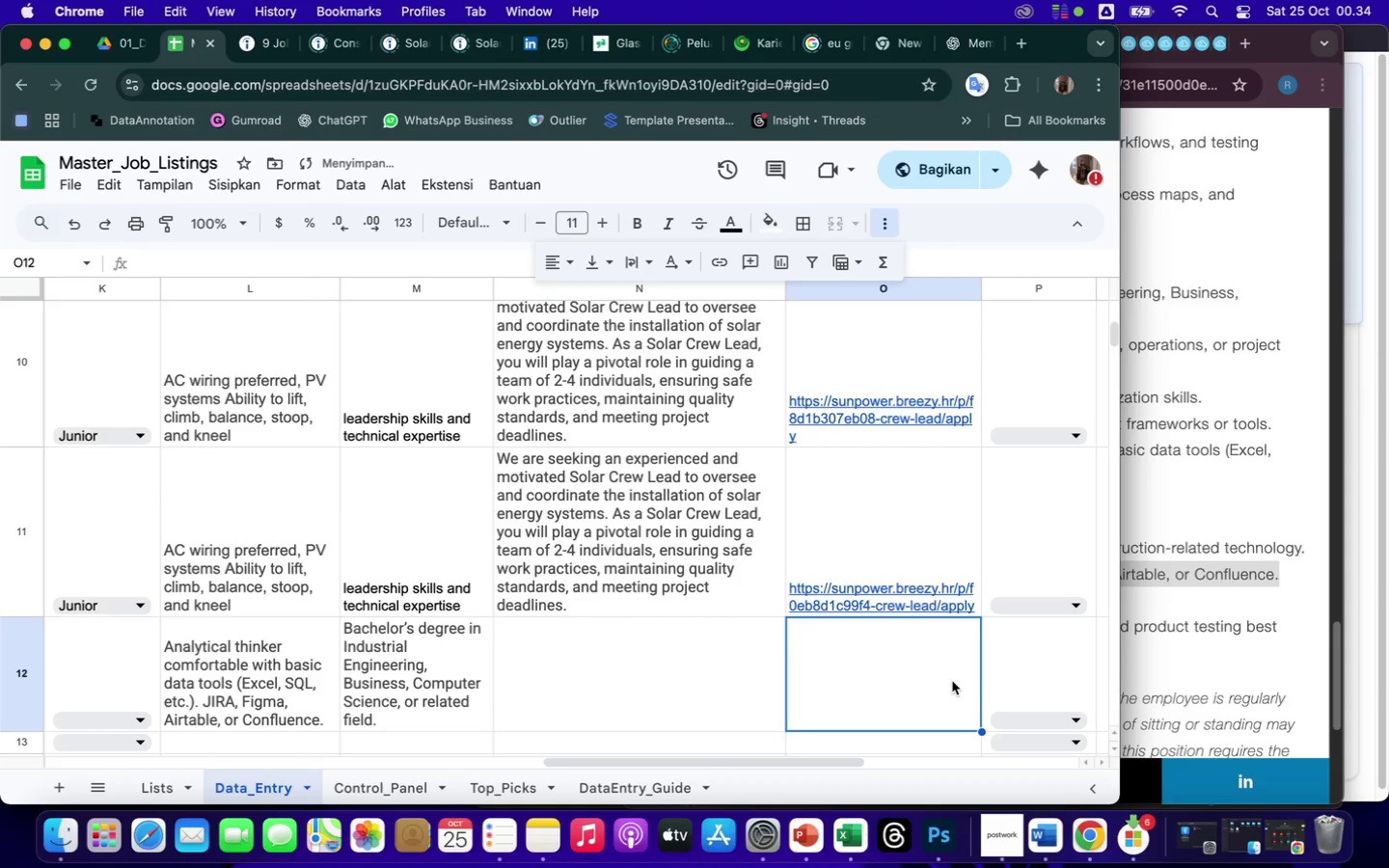 
left_click([1208, 490])
 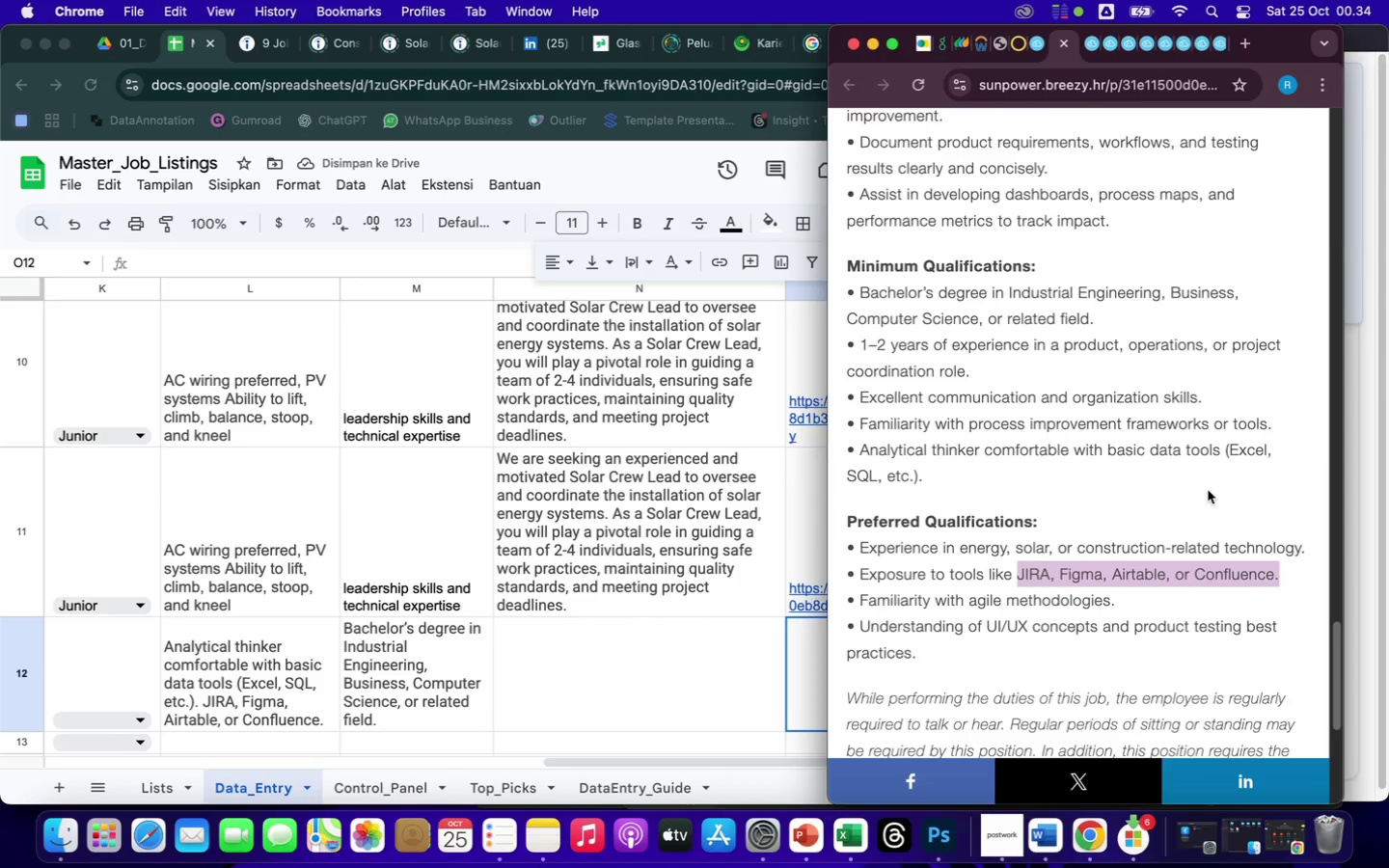 
scroll: coordinate [1208, 490], scroll_direction: up, amount: 54.0
 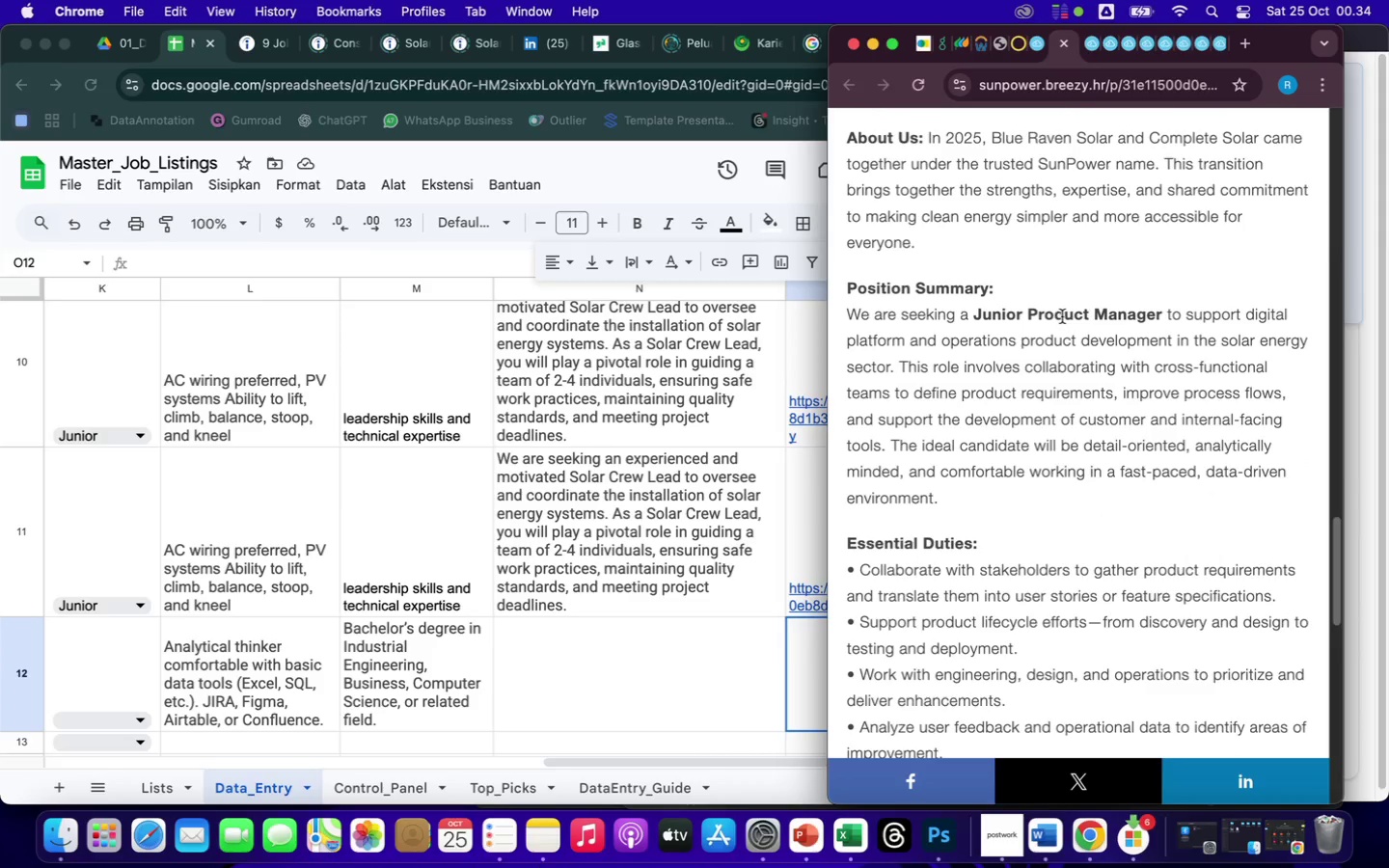 
wait(8.22)
 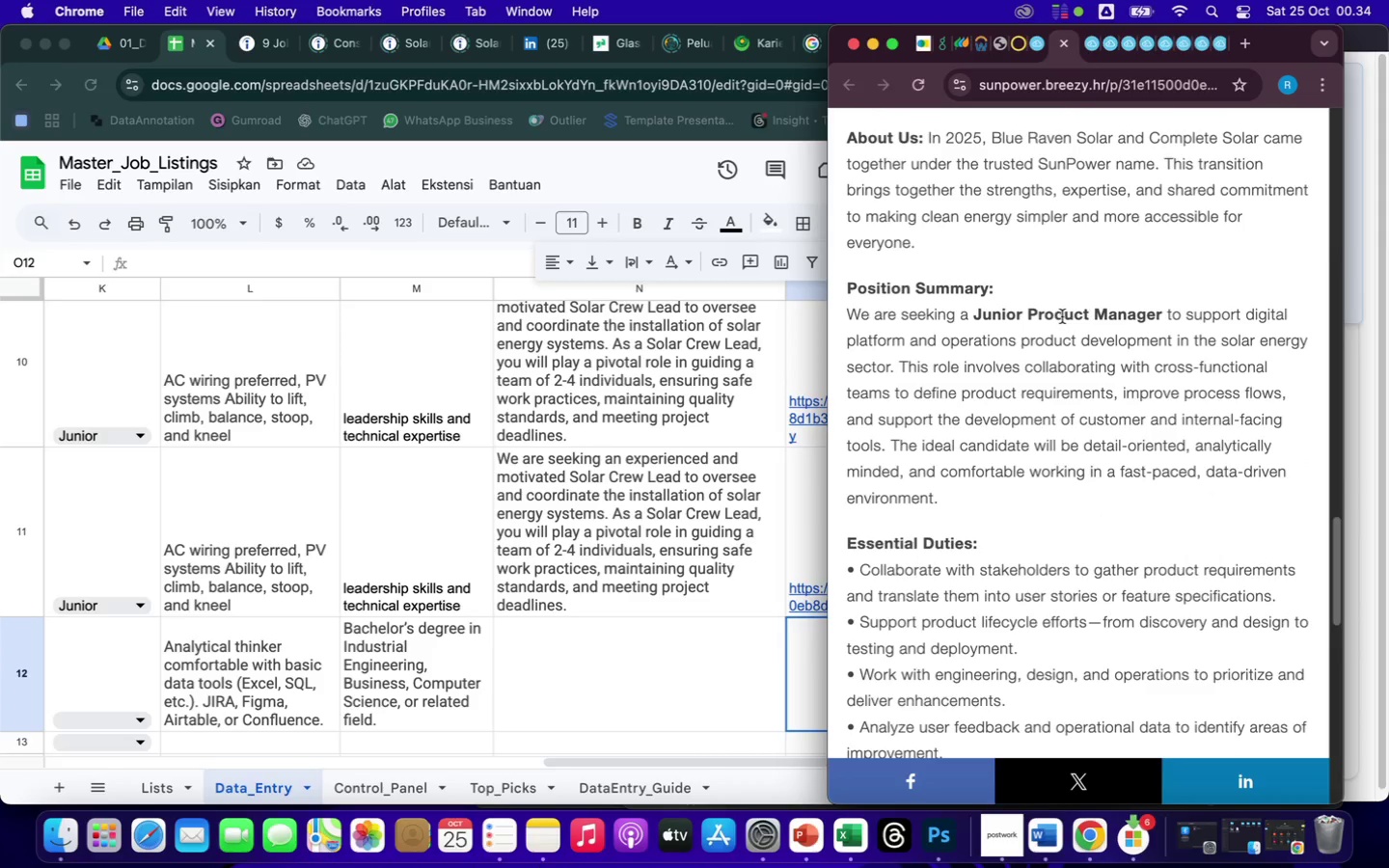 
left_click_drag(start_coordinate=[1167, 312], to_coordinate=[885, 449])
 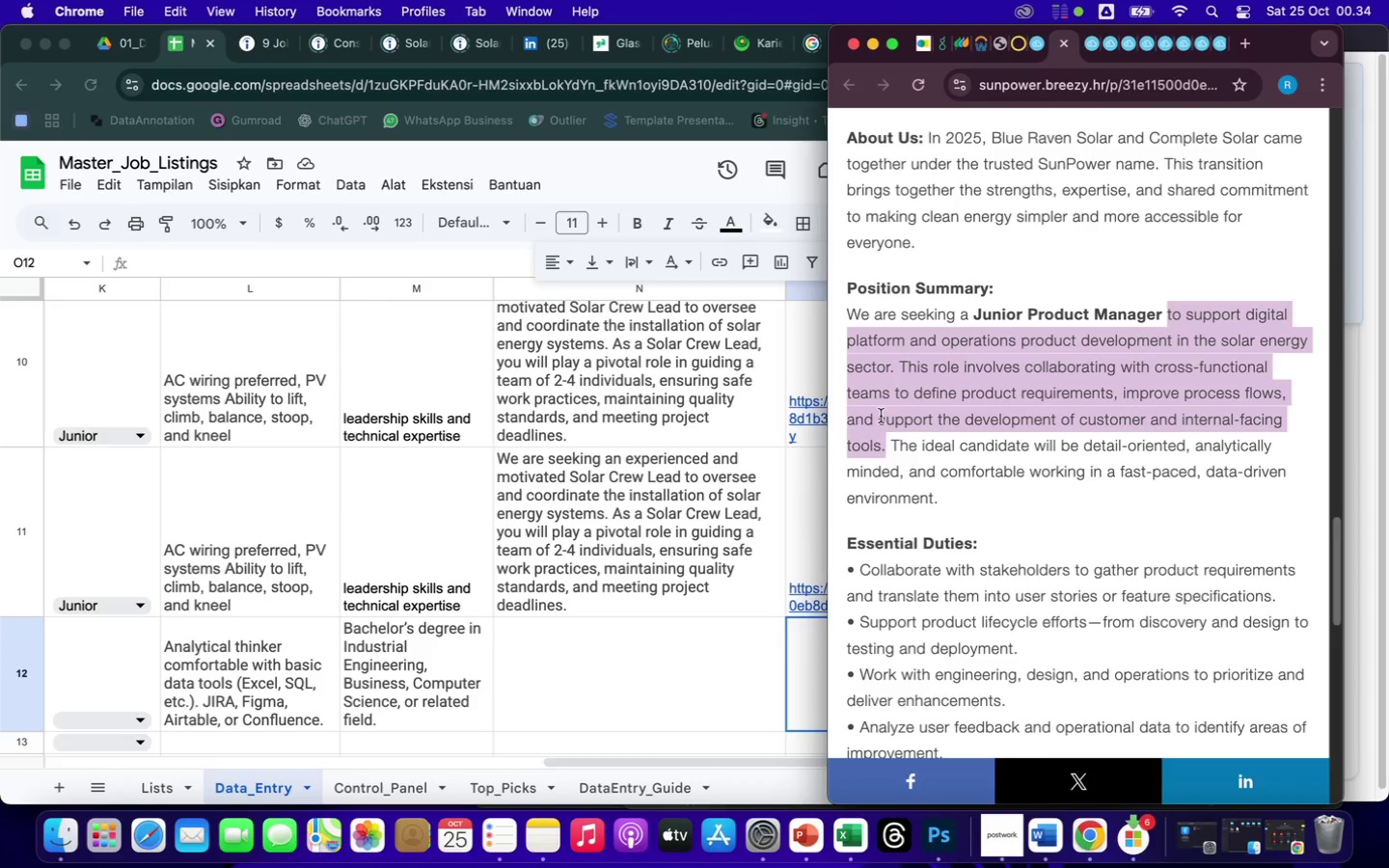 
right_click([881, 416])
 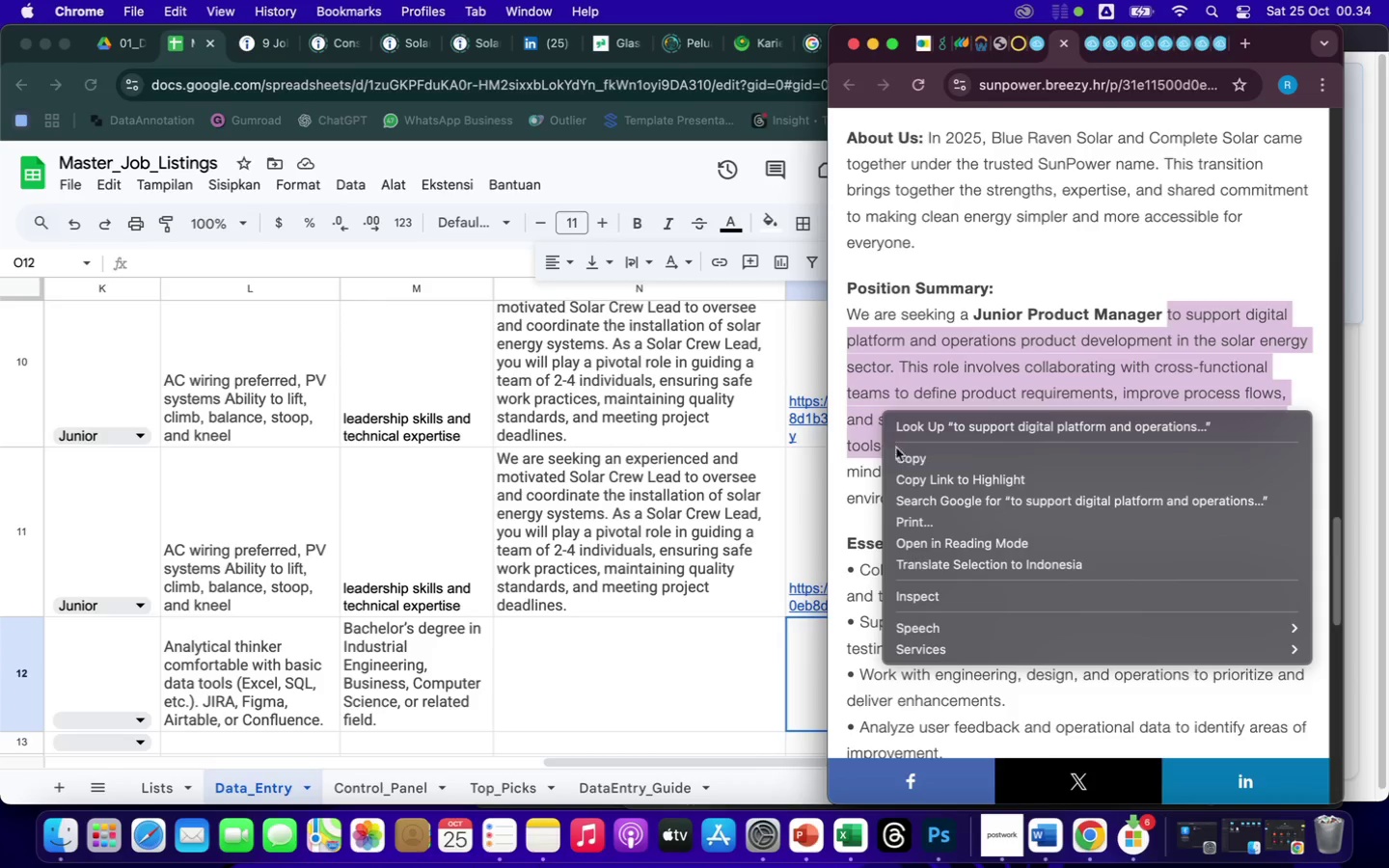 
left_click([906, 460])
 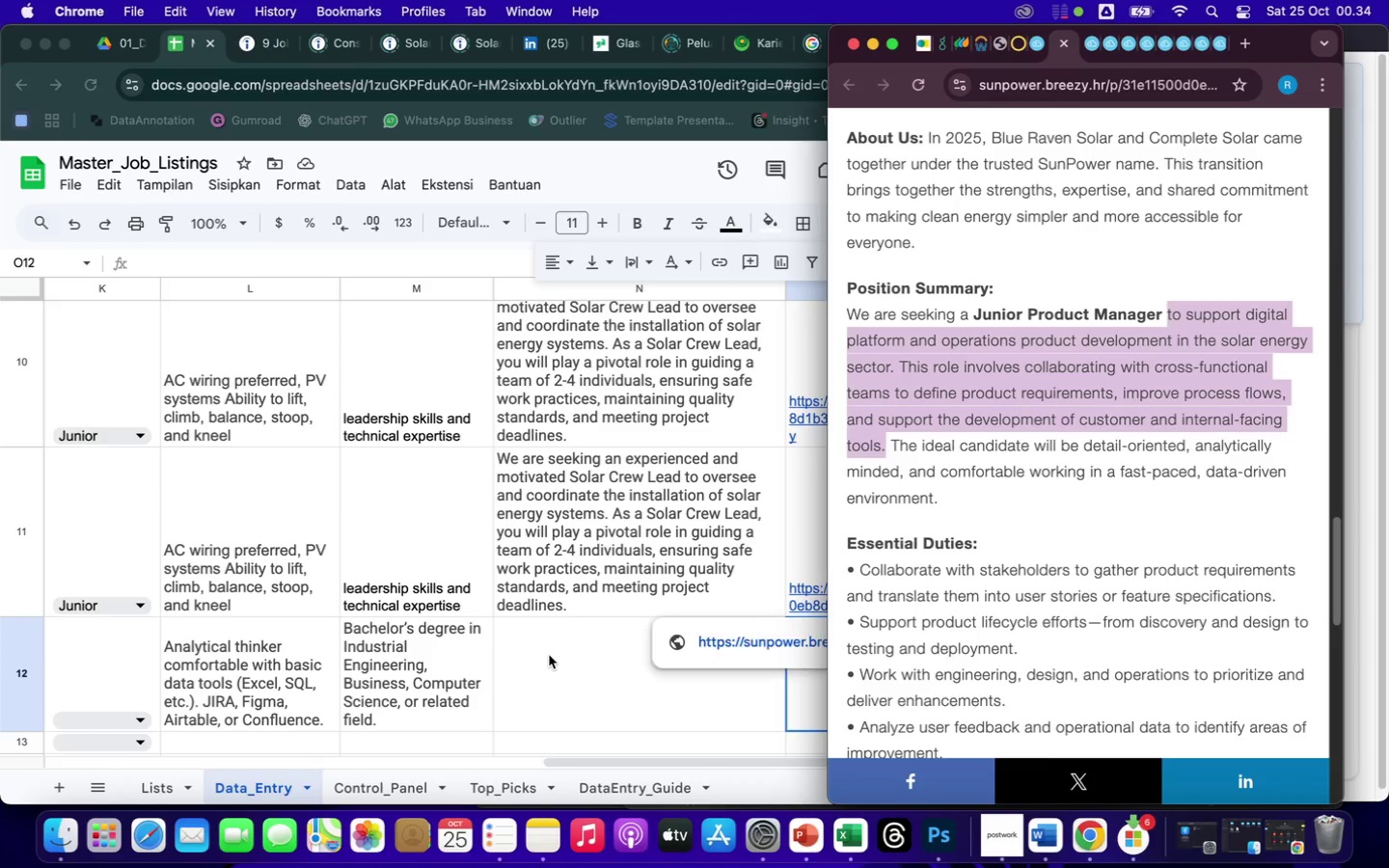 
double_click([549, 655])
 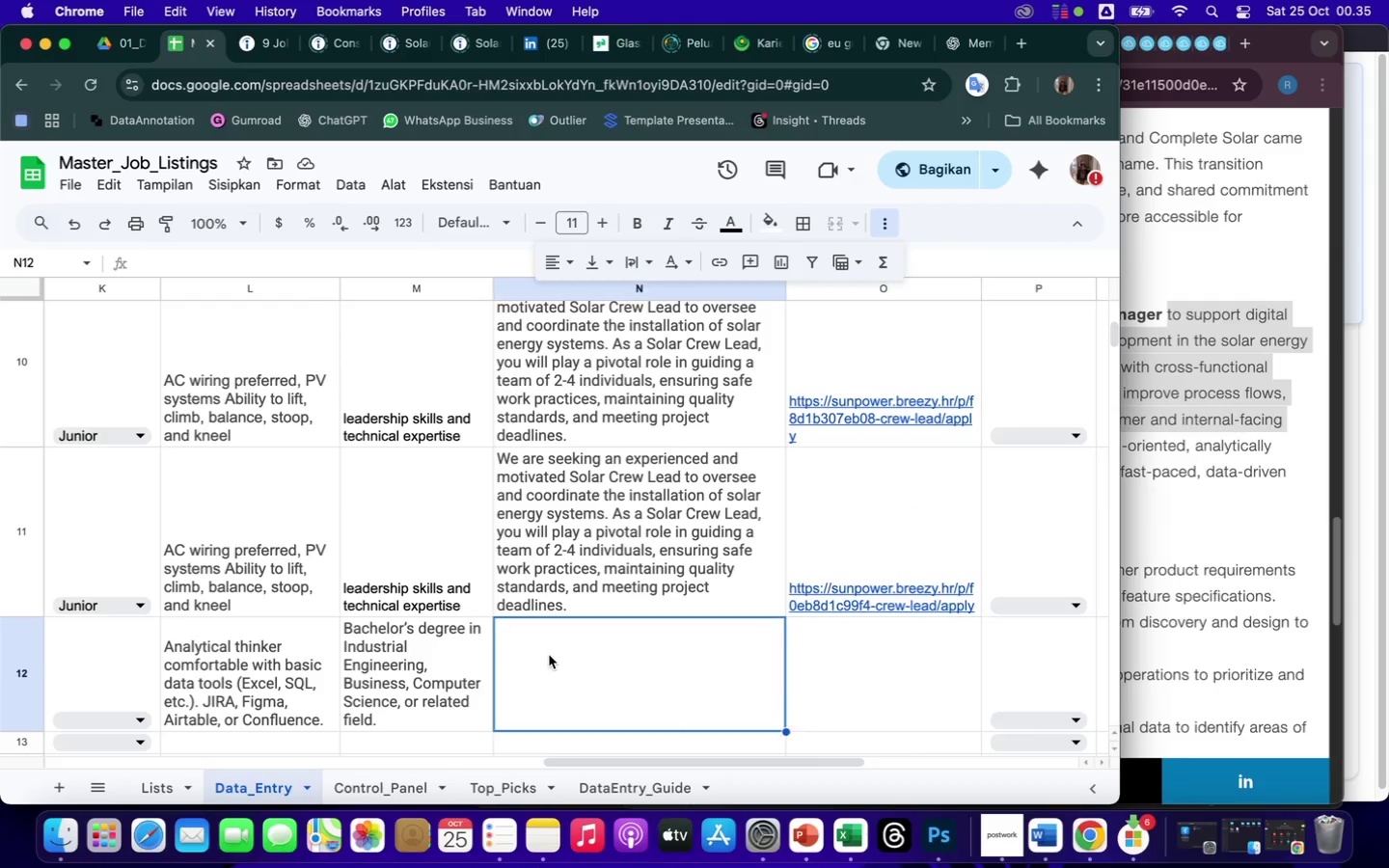 
right_click([549, 655])
 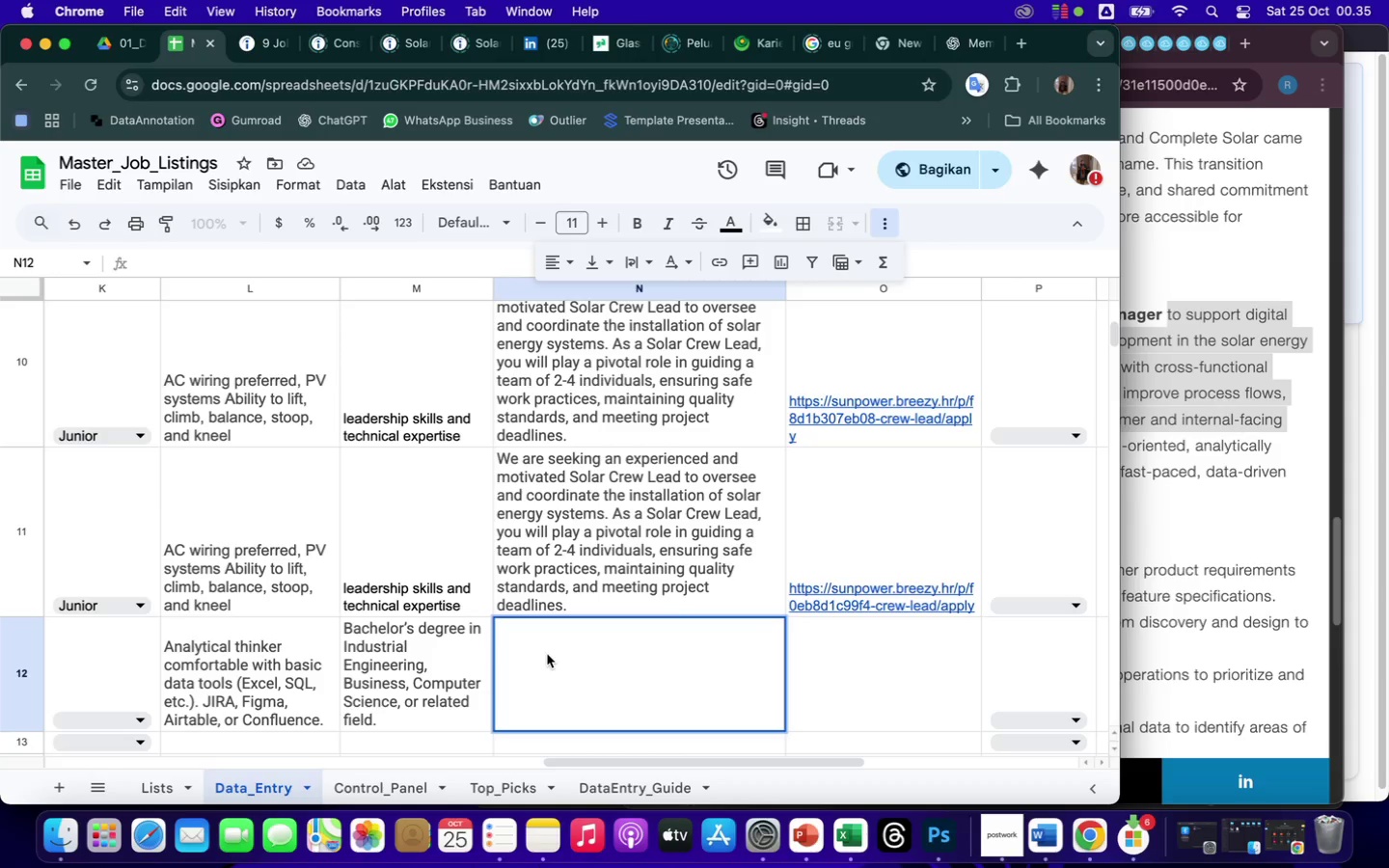 
left_click([530, 633])
 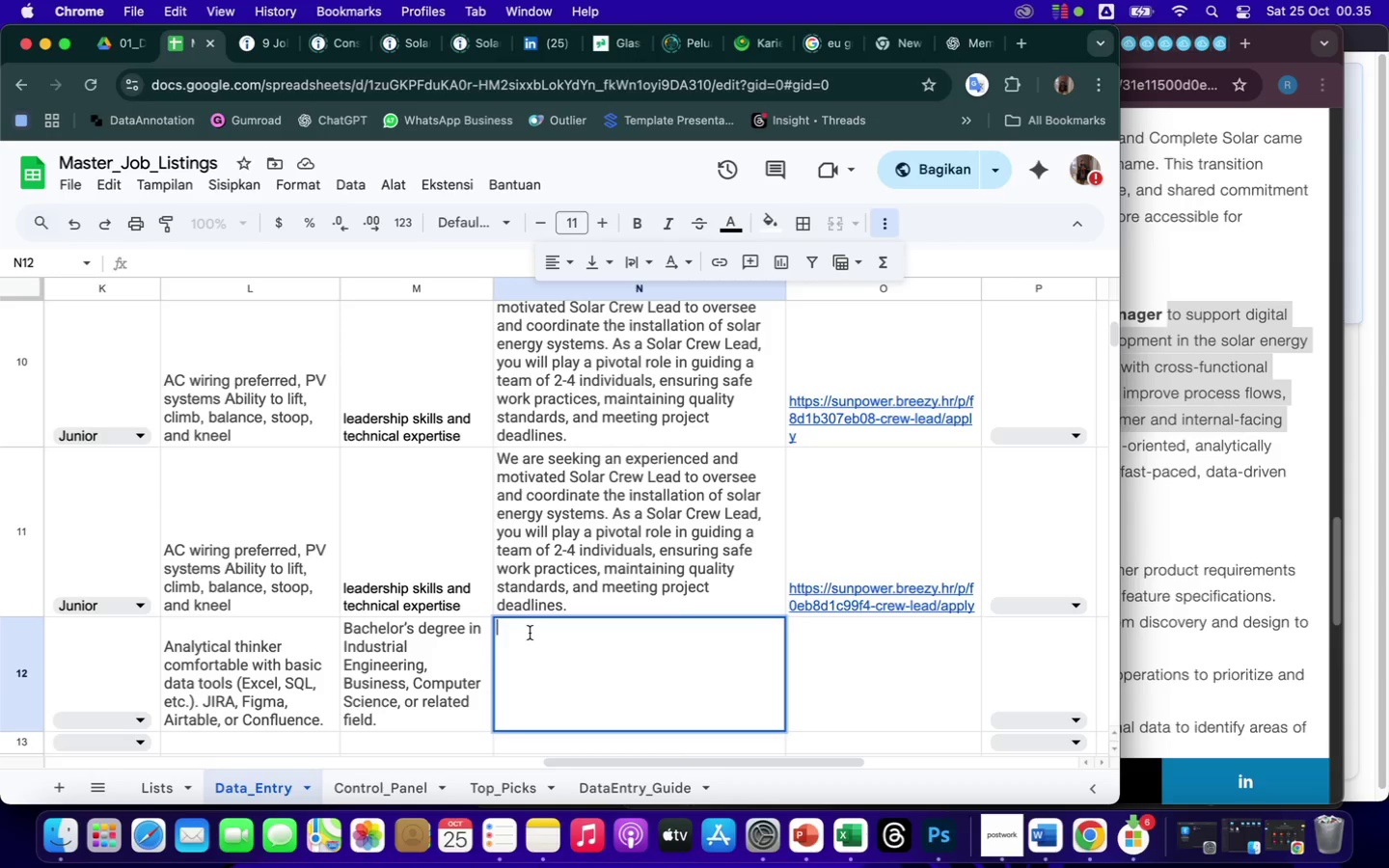 
right_click([530, 633])
 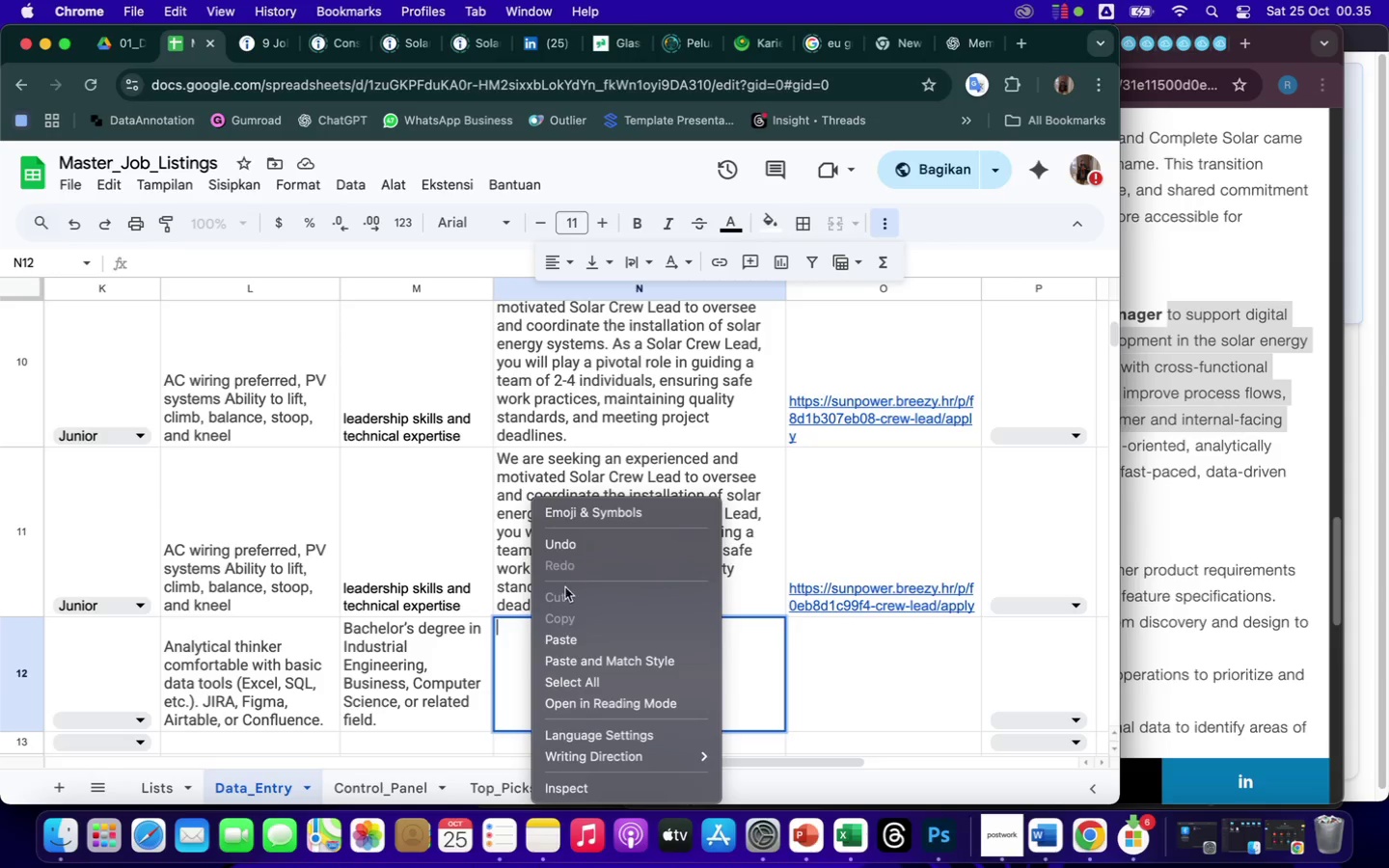 
left_click([566, 642])
 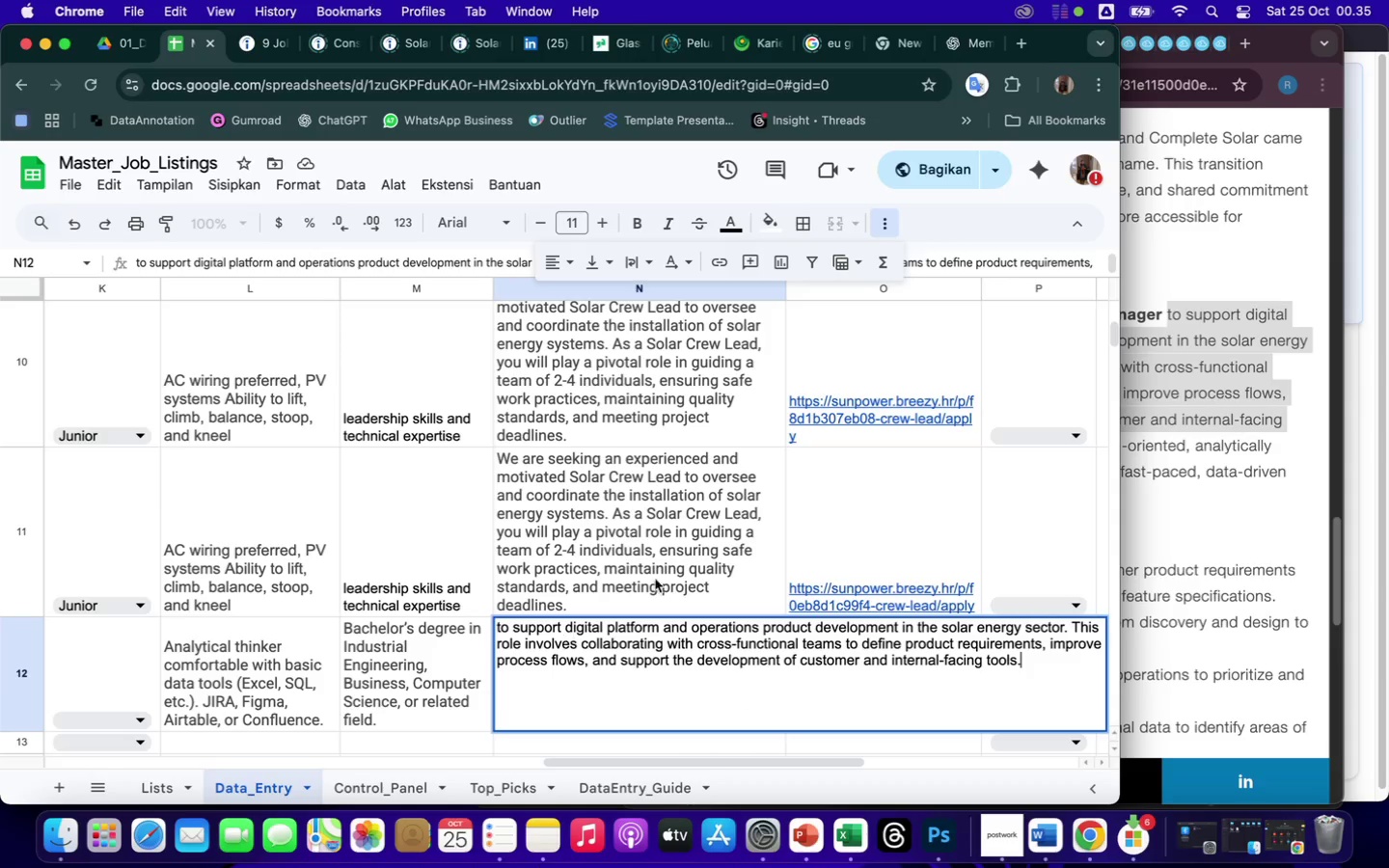 
left_click([886, 472])
 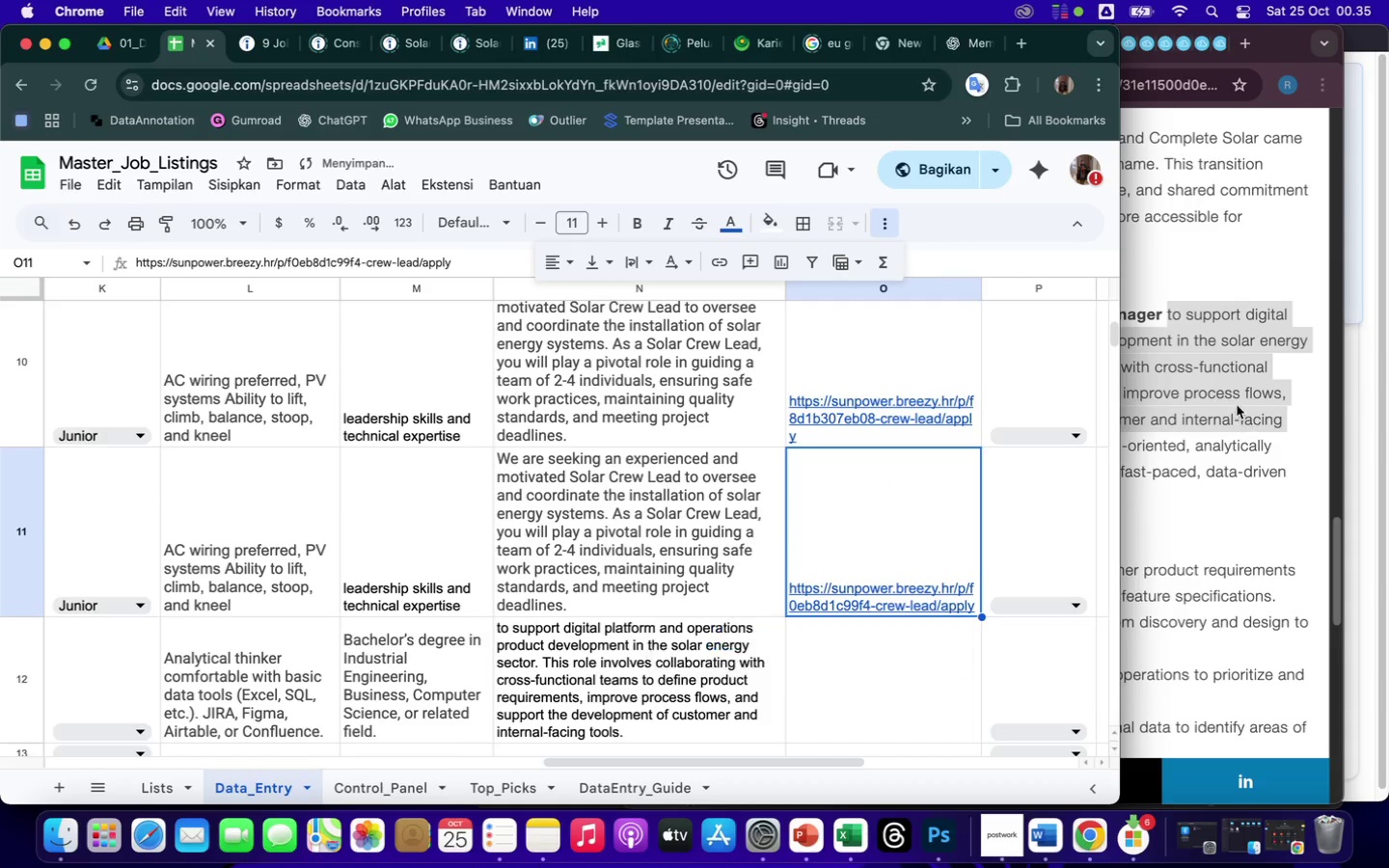 
left_click([1218, 397])
 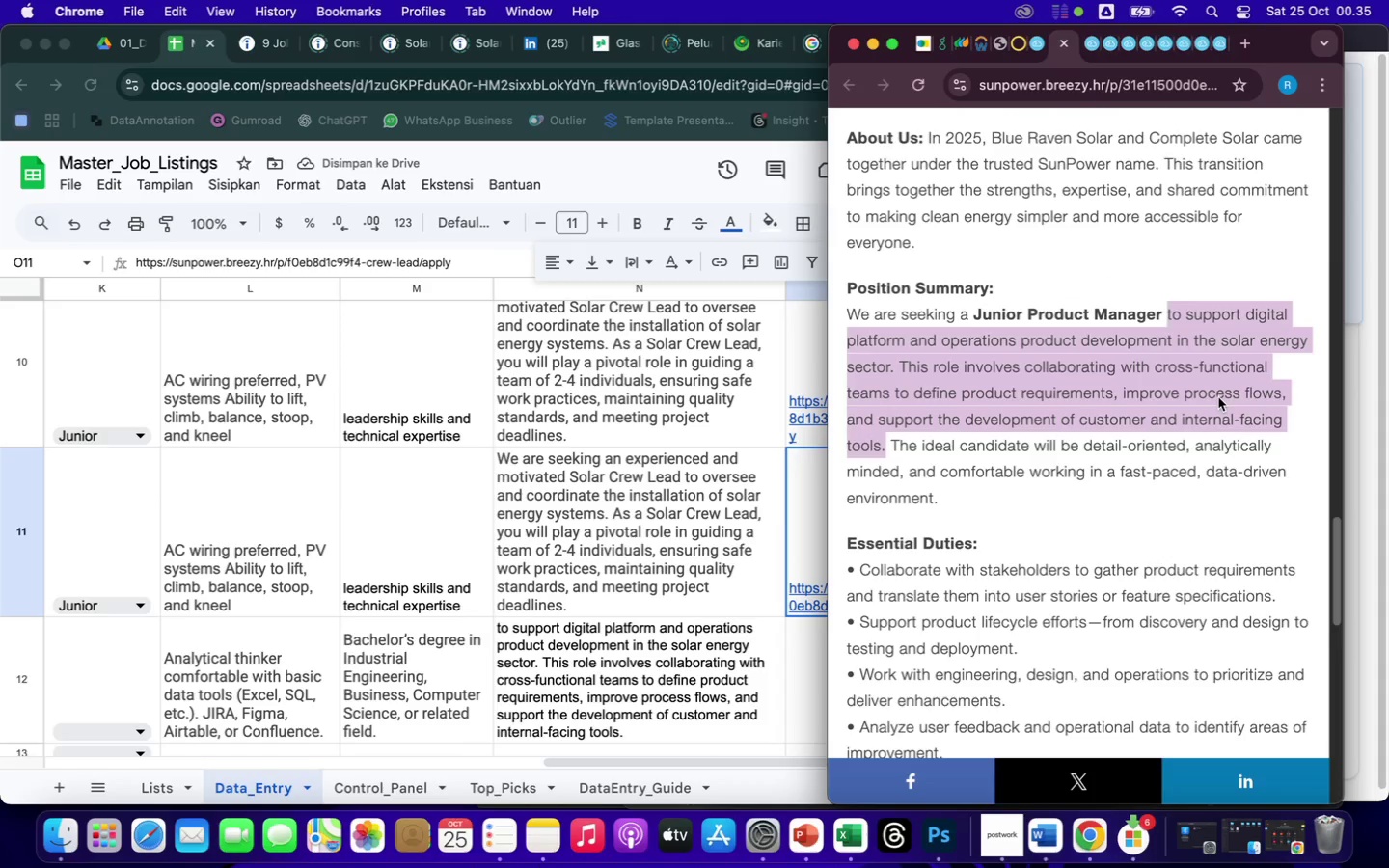 
scroll: coordinate [1218, 397], scroll_direction: up, amount: 76.0
 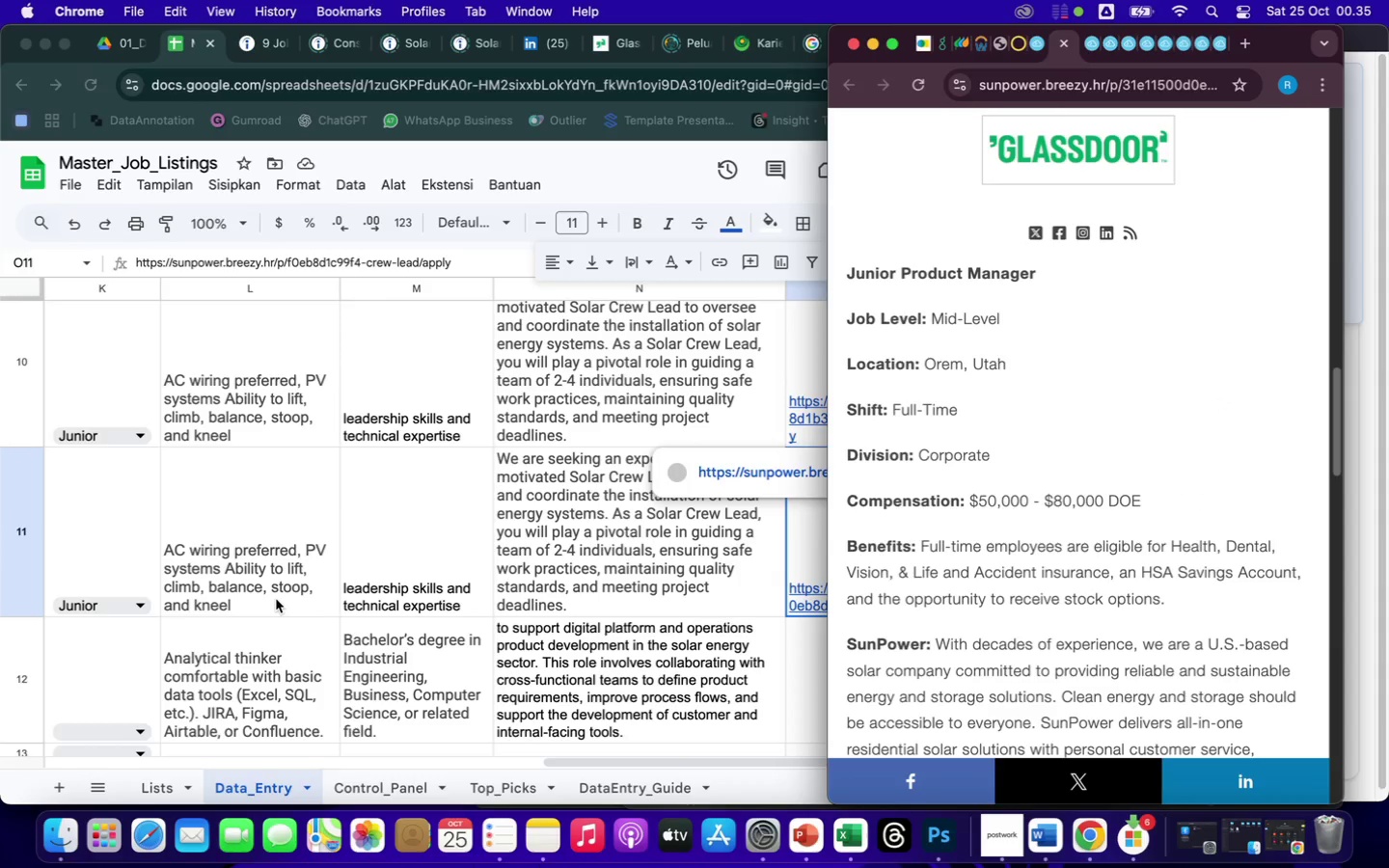 
scroll: coordinate [1055, 575], scroll_direction: down, amount: 88.0
 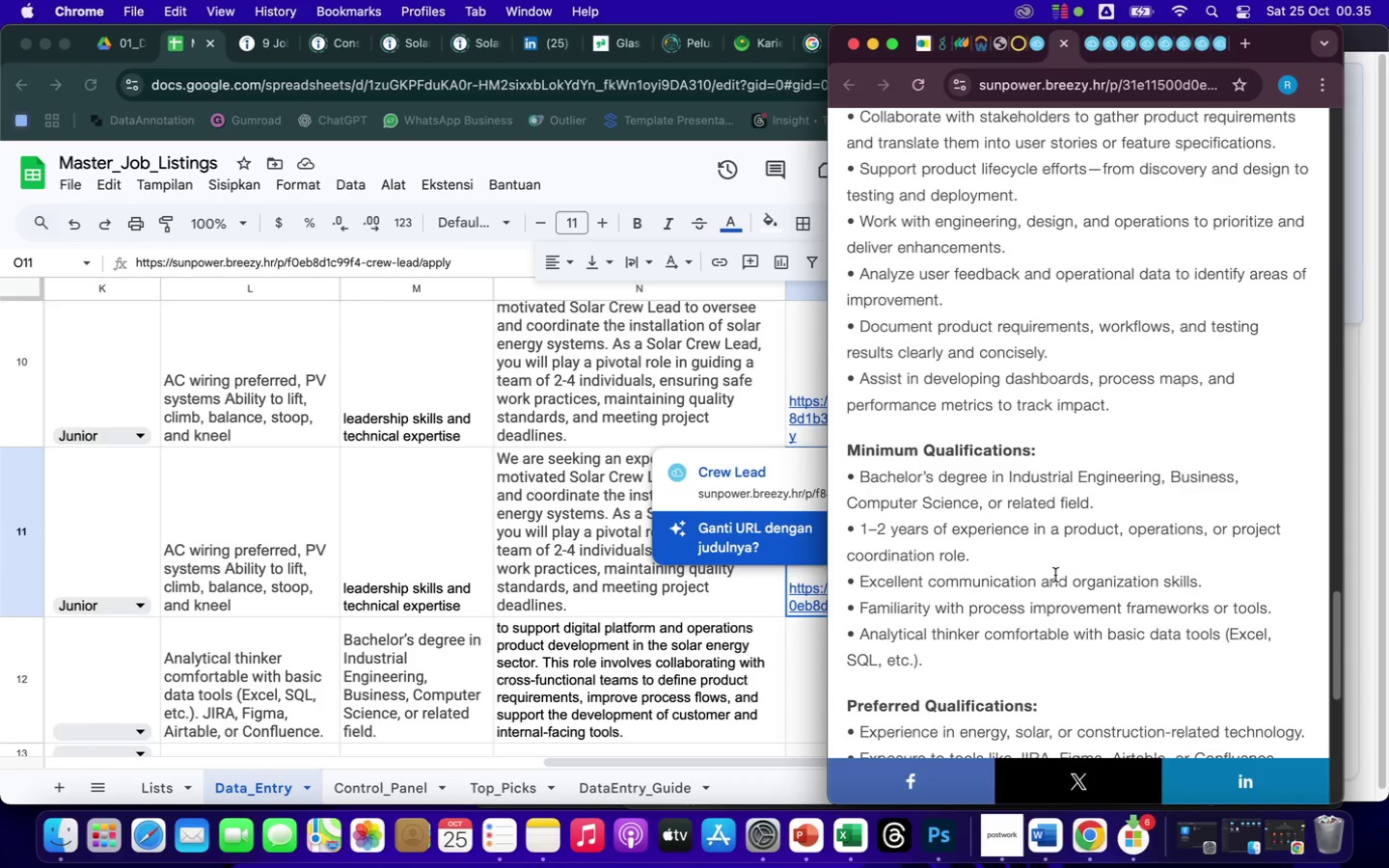 
wait(5.94)
 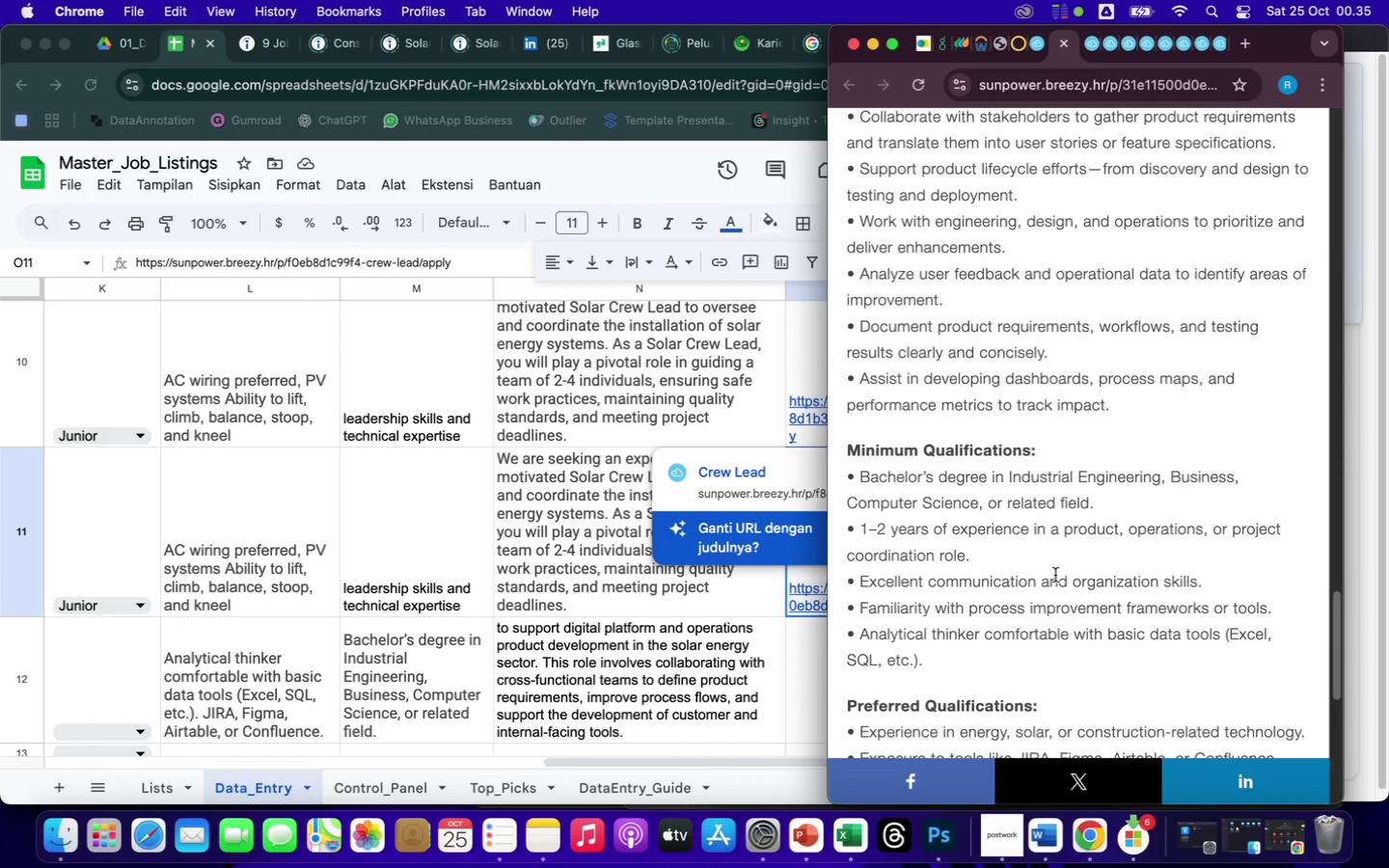 
left_click([100, 663])
 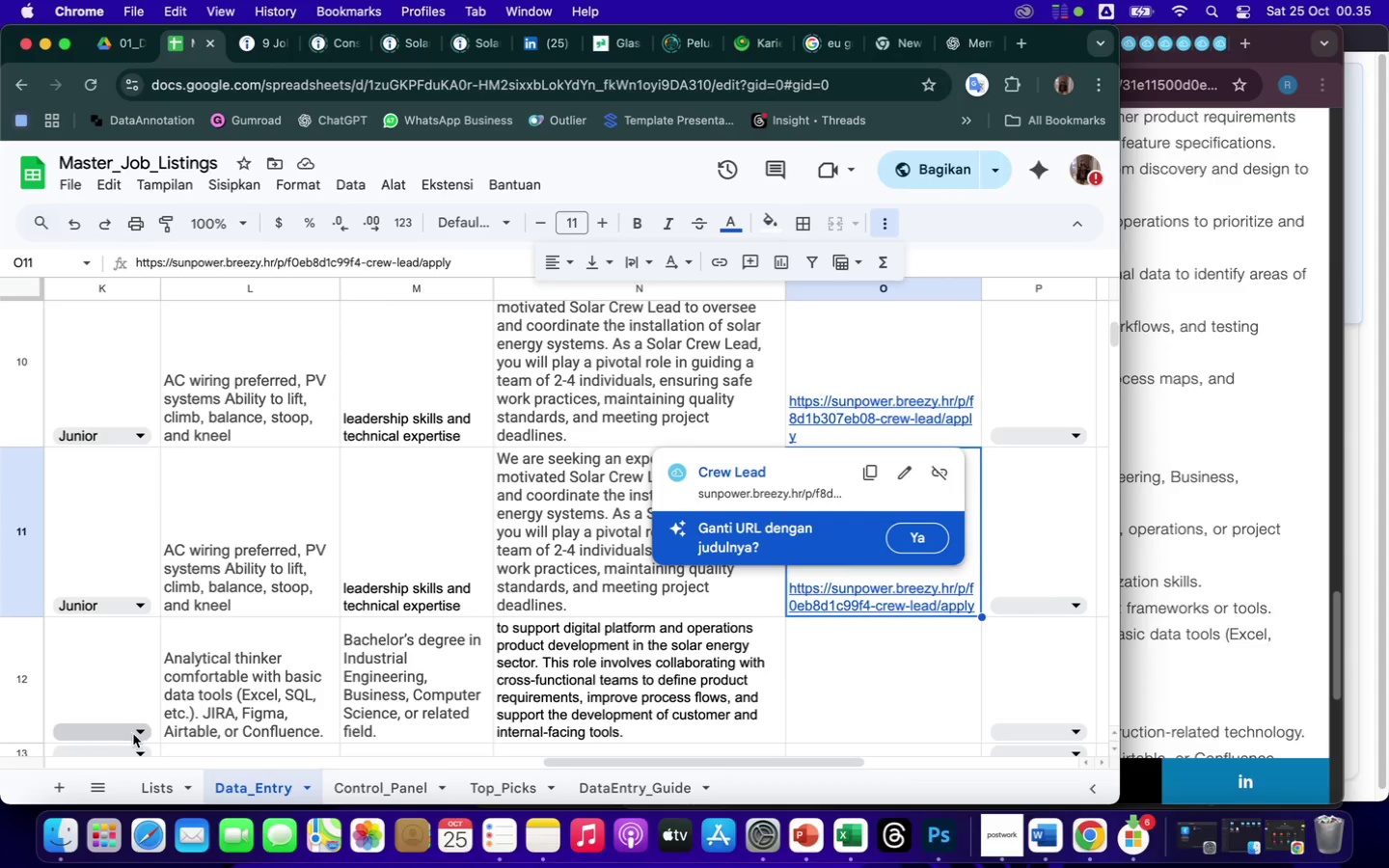 
left_click([138, 734])
 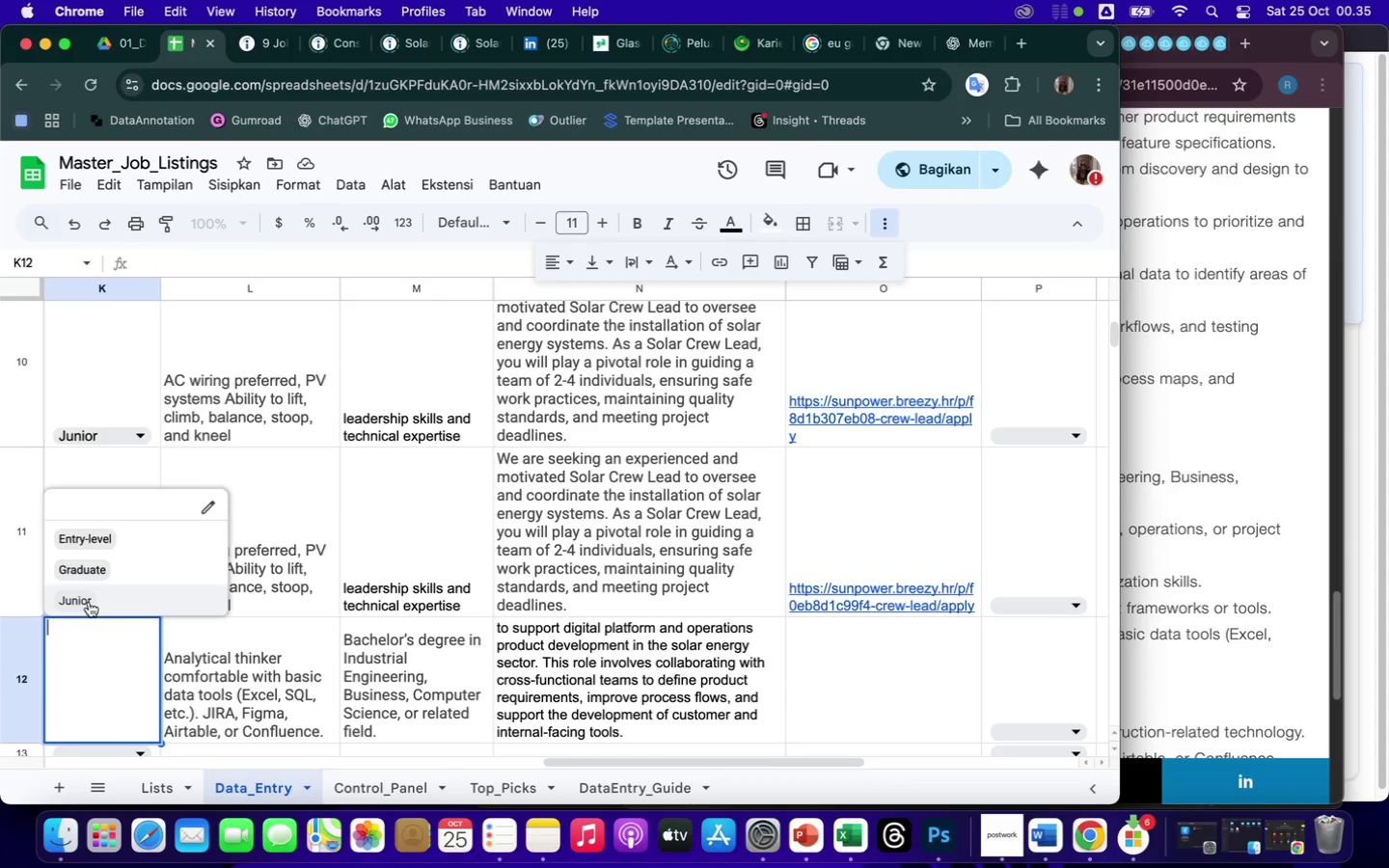 
left_click([1155, 488])
 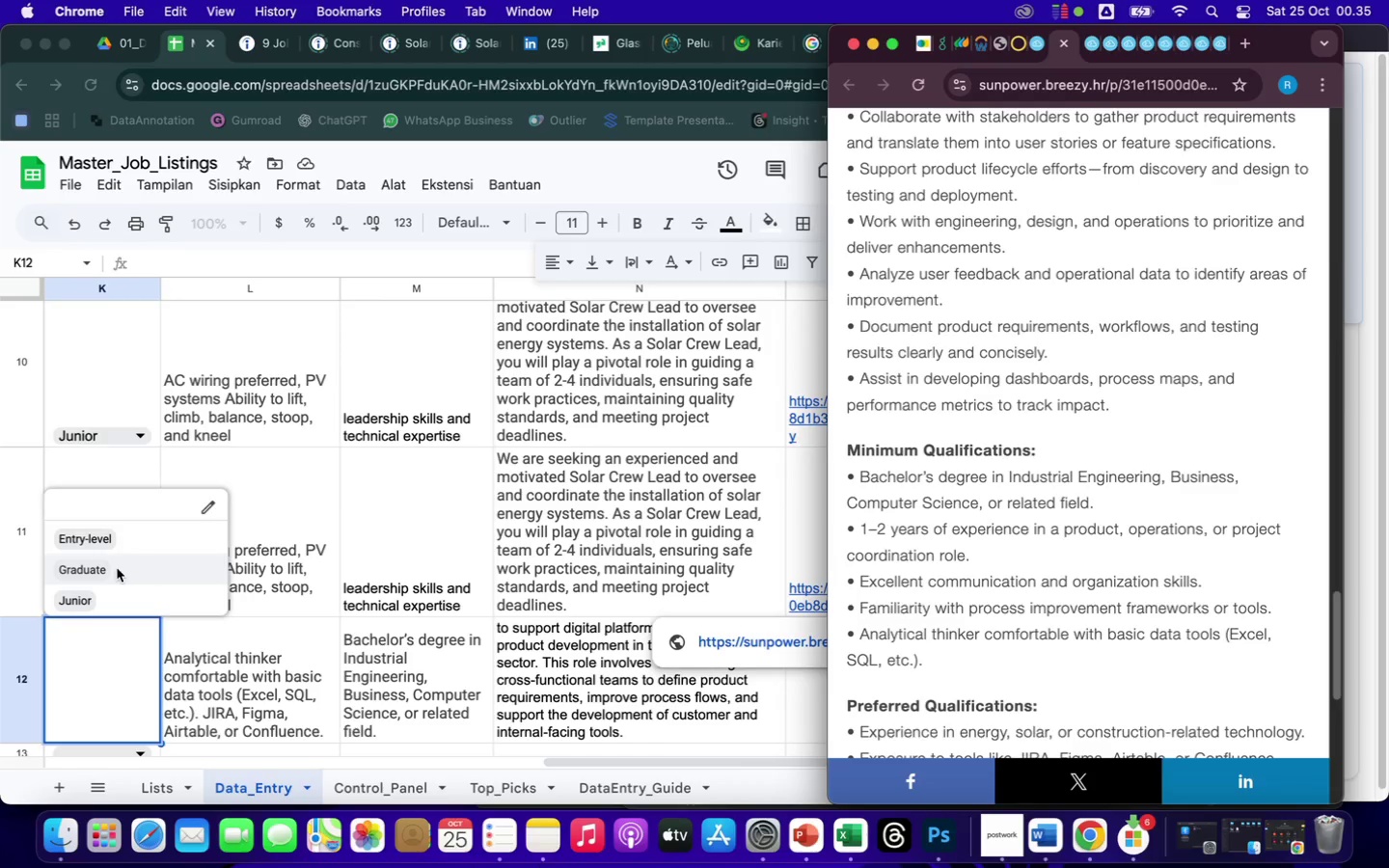 
left_click([106, 570])
 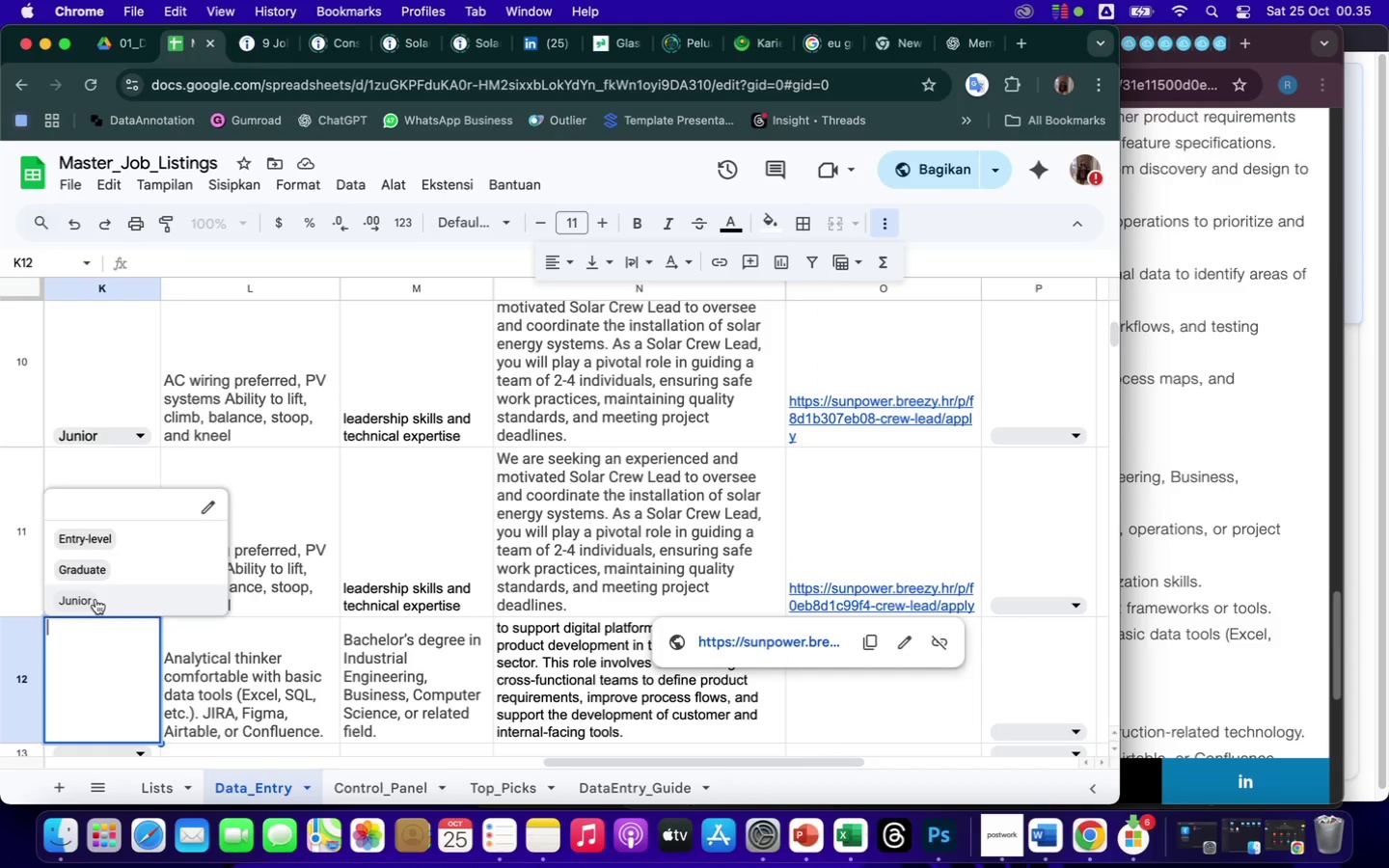 
left_click([92, 571])
 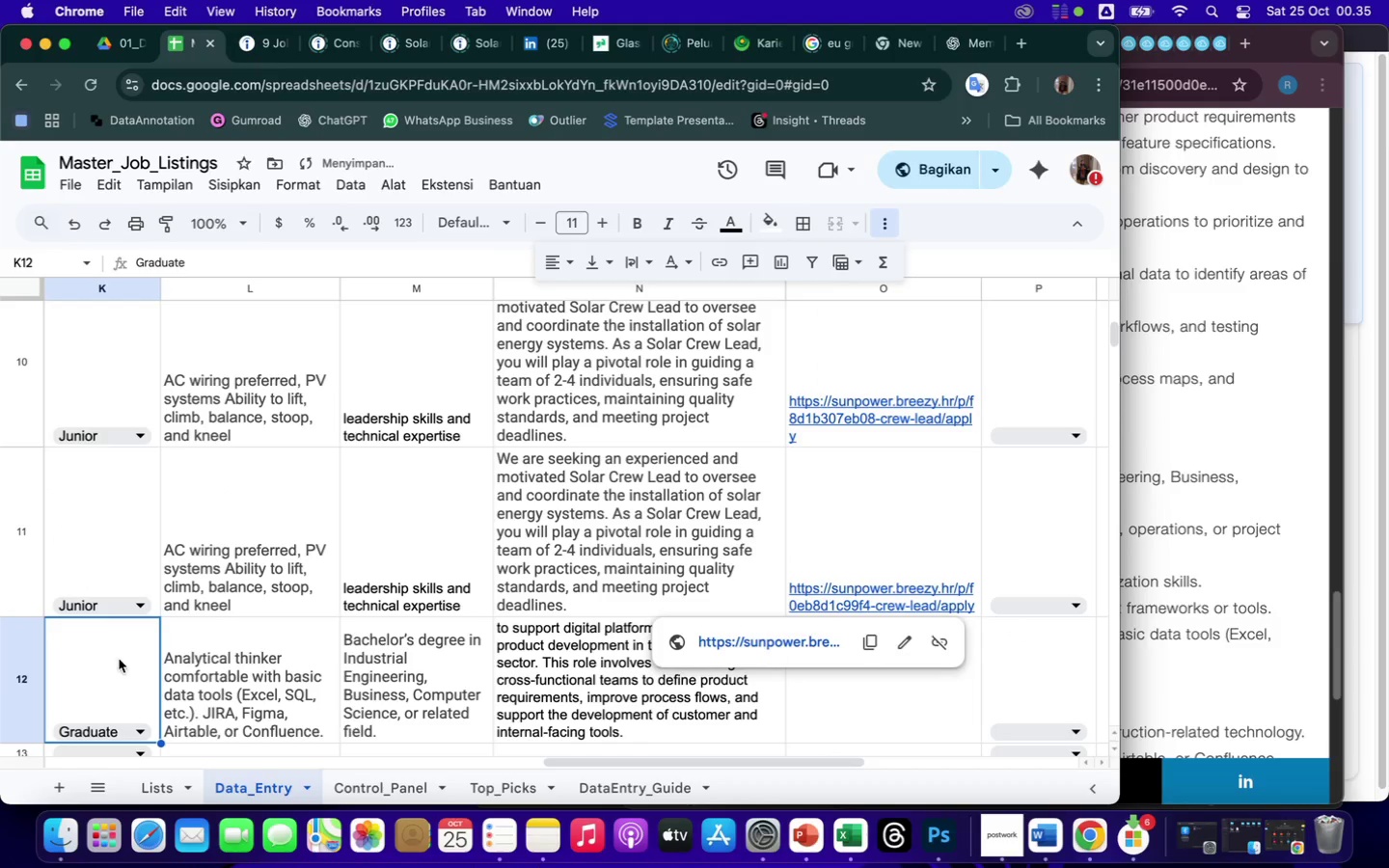 
scroll: coordinate [163, 668], scroll_direction: up, amount: 40.0
 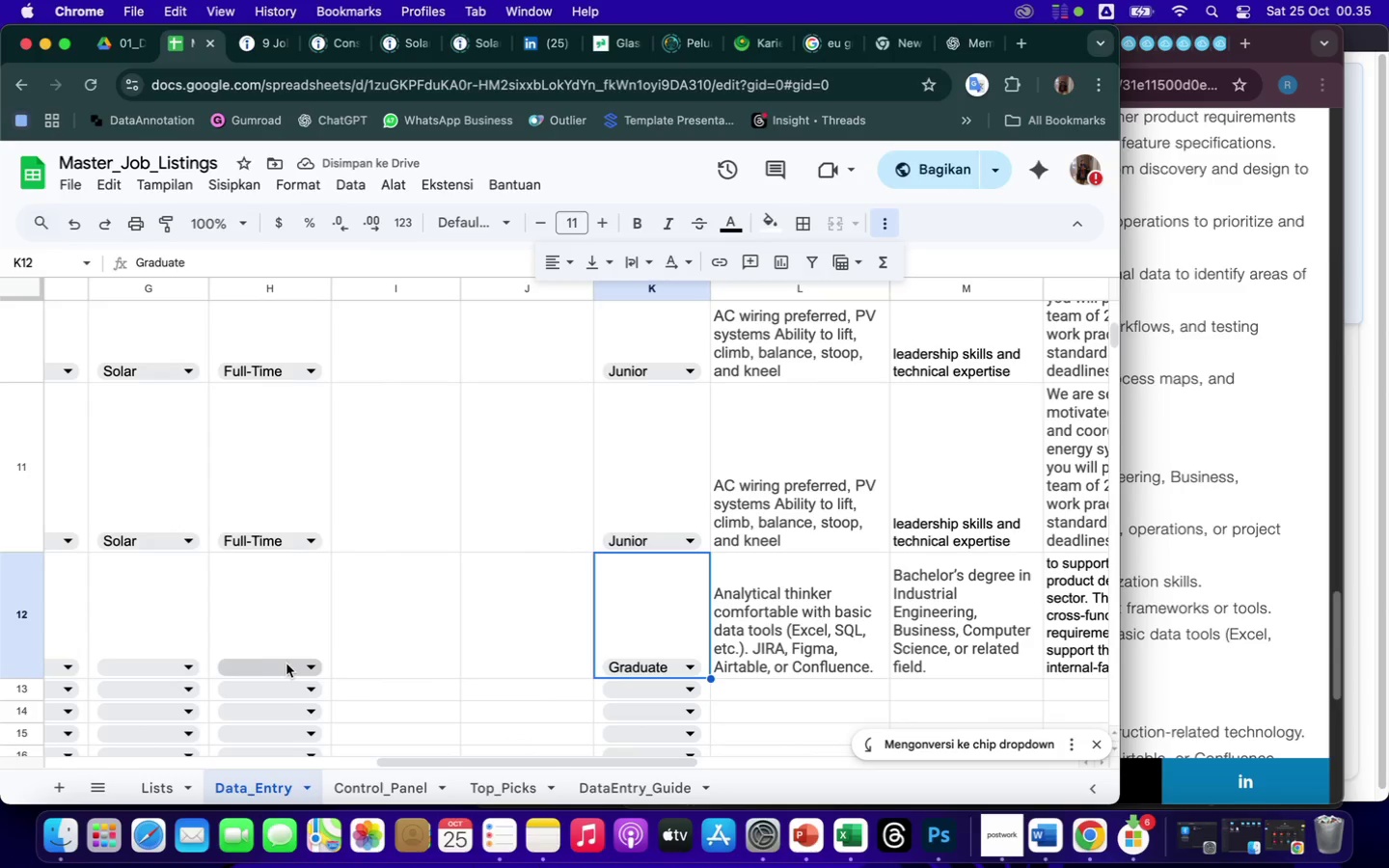 
left_click([296, 665])
 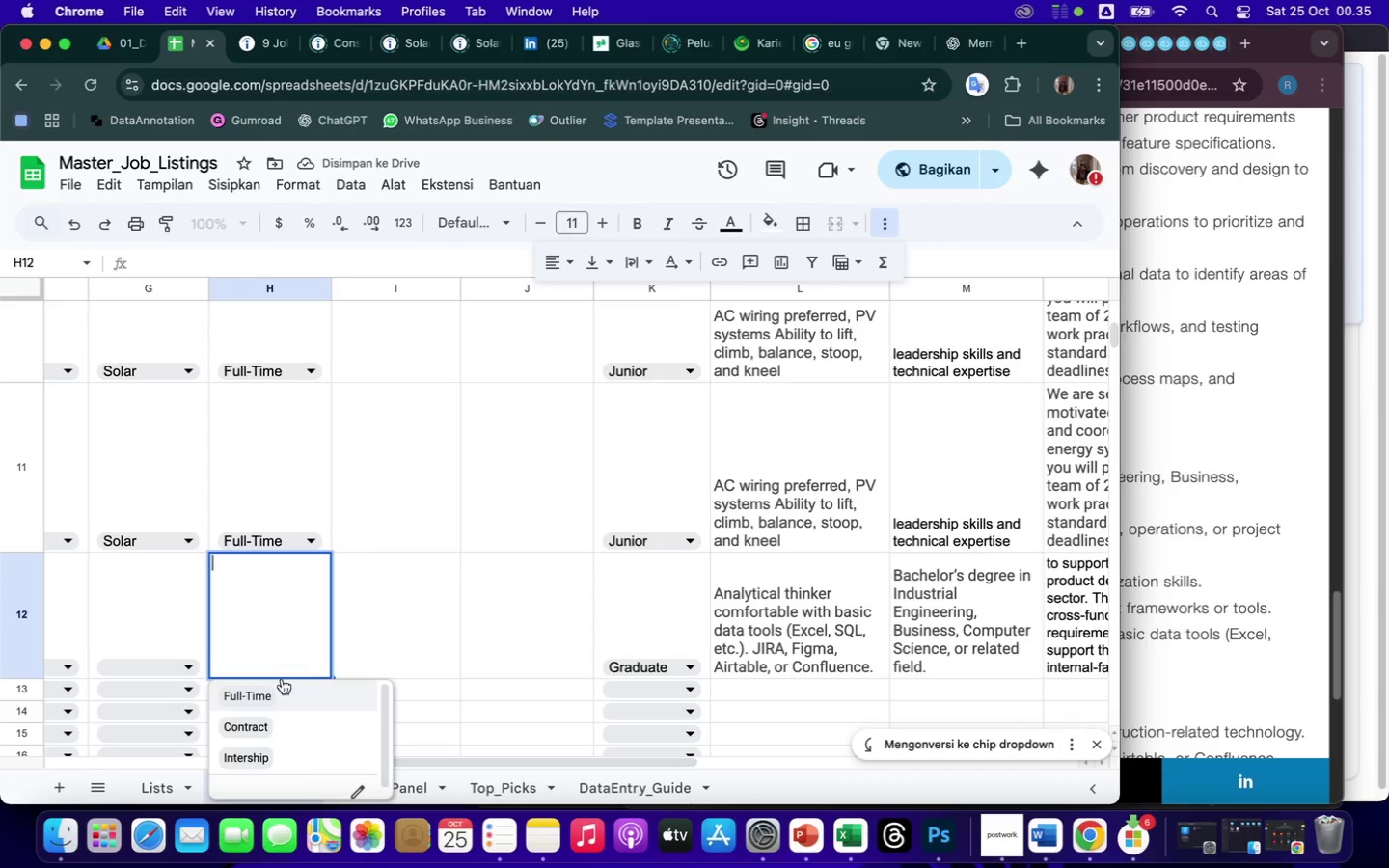 
left_click([265, 694])
 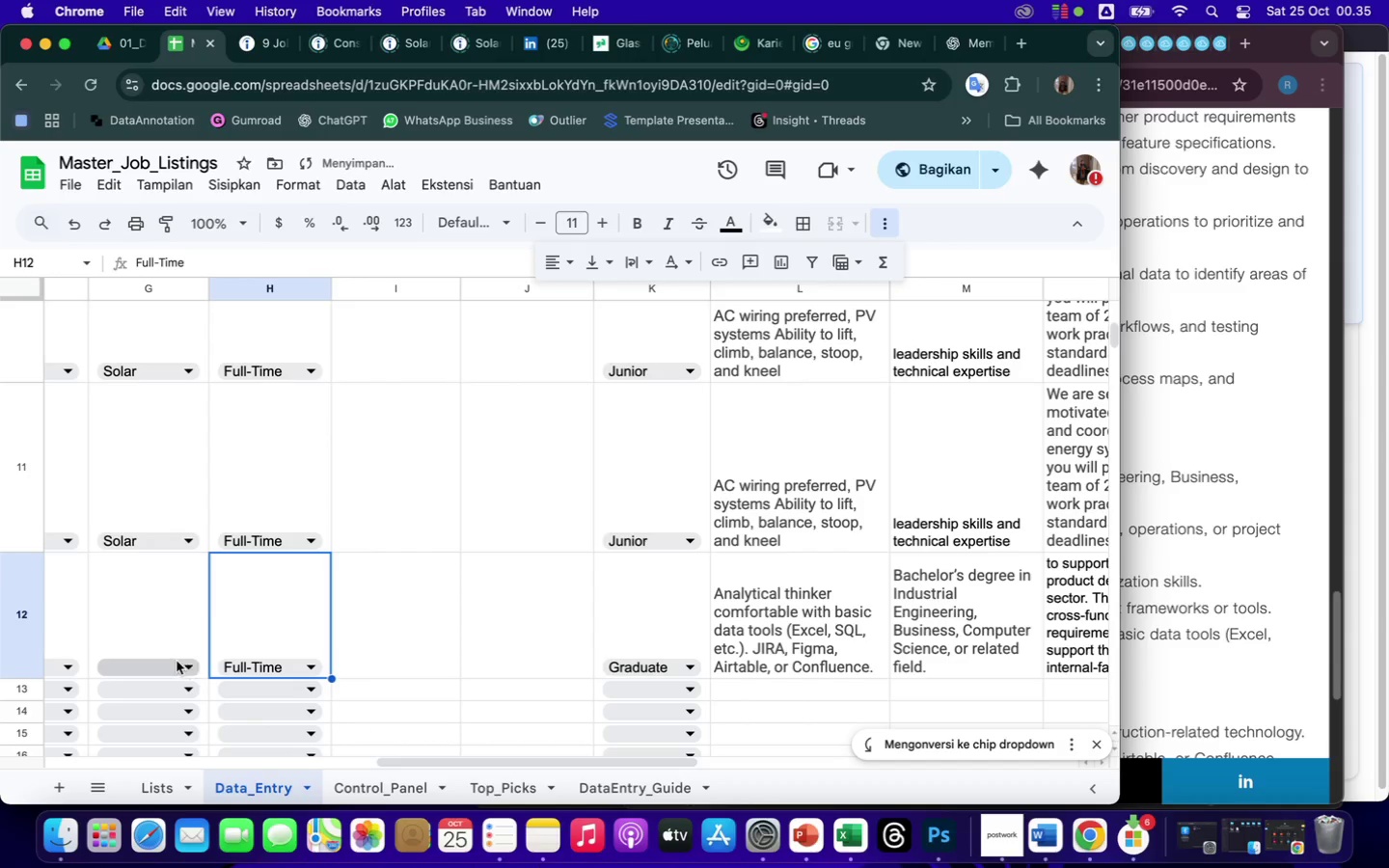 
left_click([183, 662])
 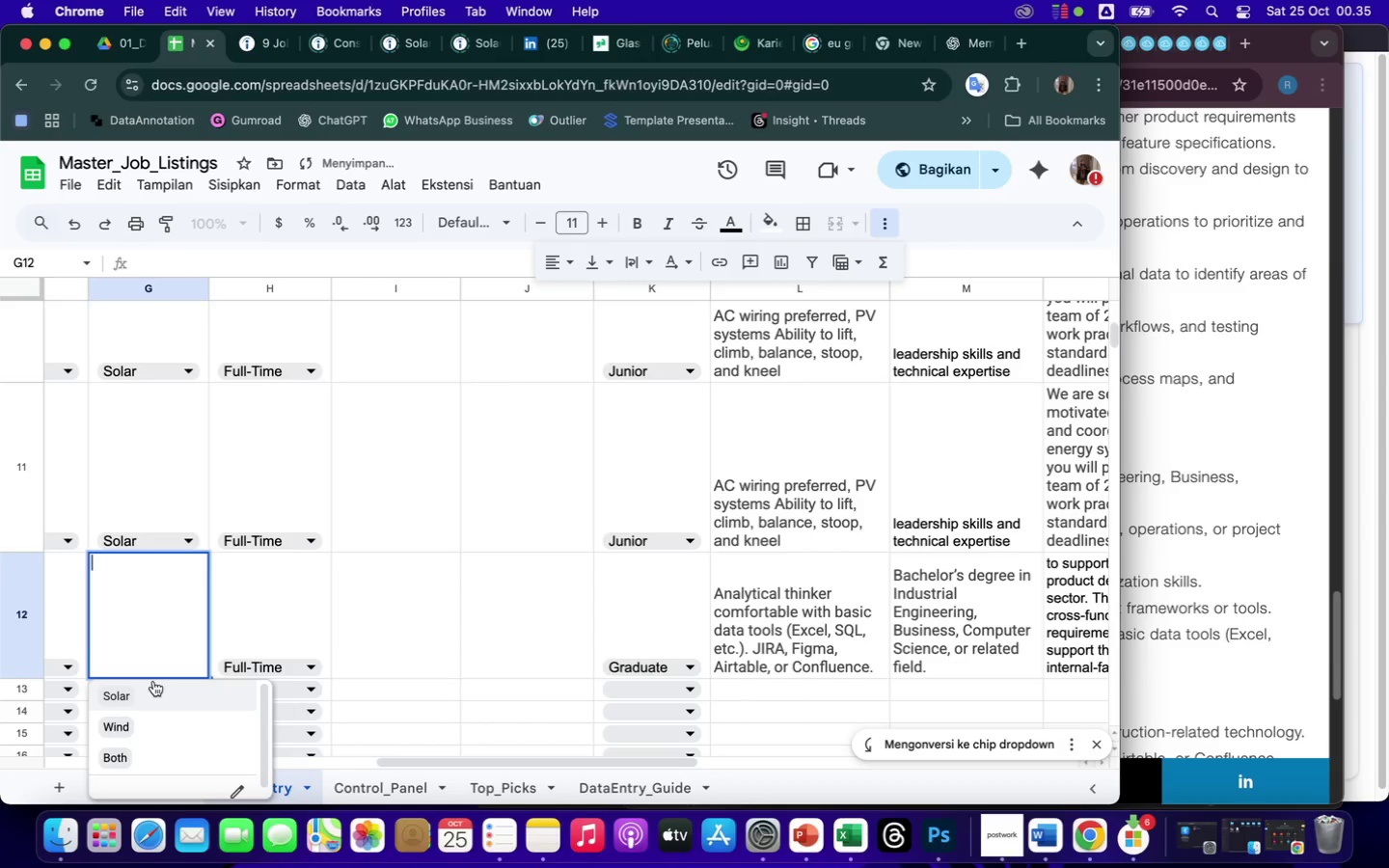 
left_click([134, 694])
 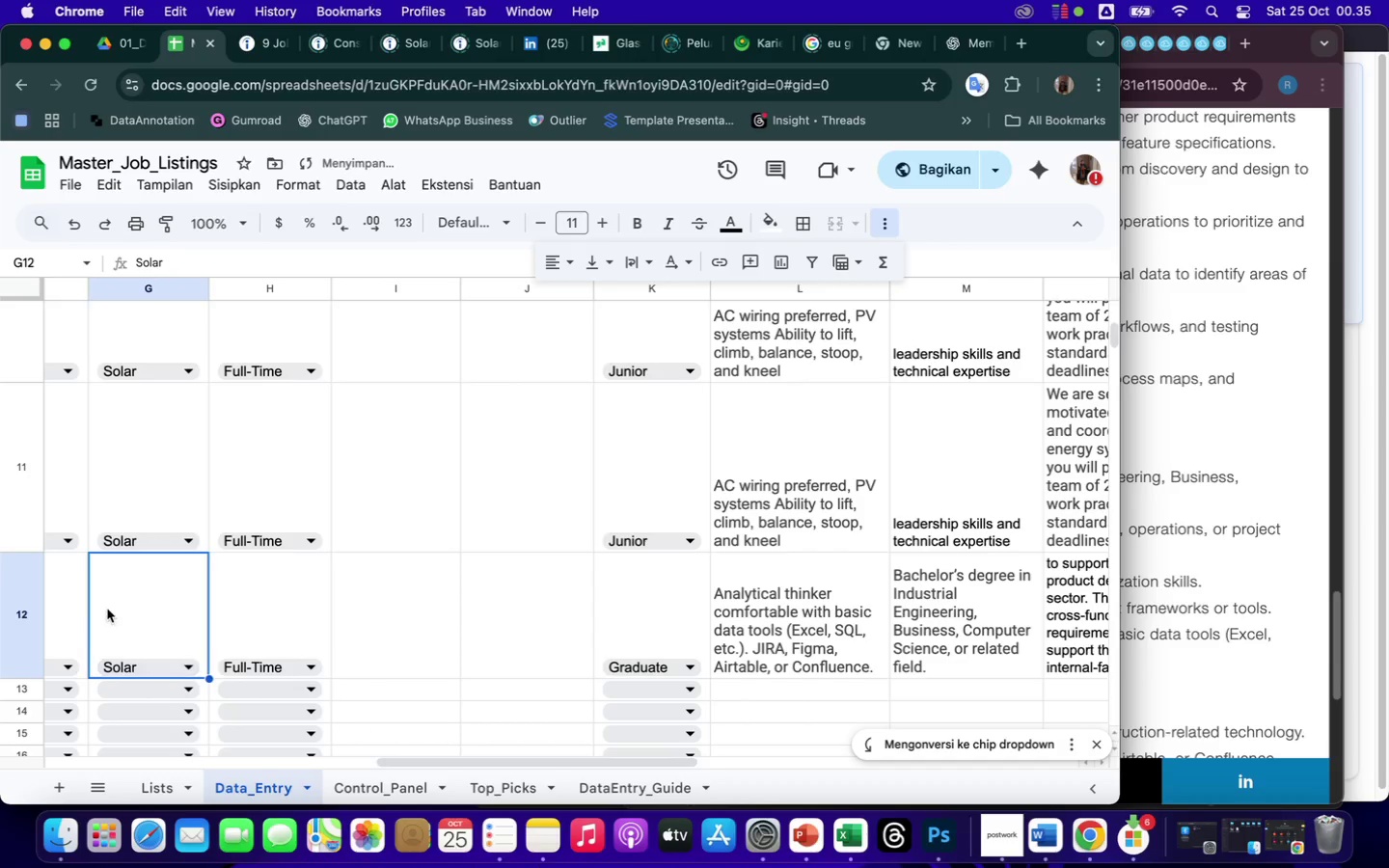 
scroll: coordinate [107, 609], scroll_direction: up, amount: 22.0
 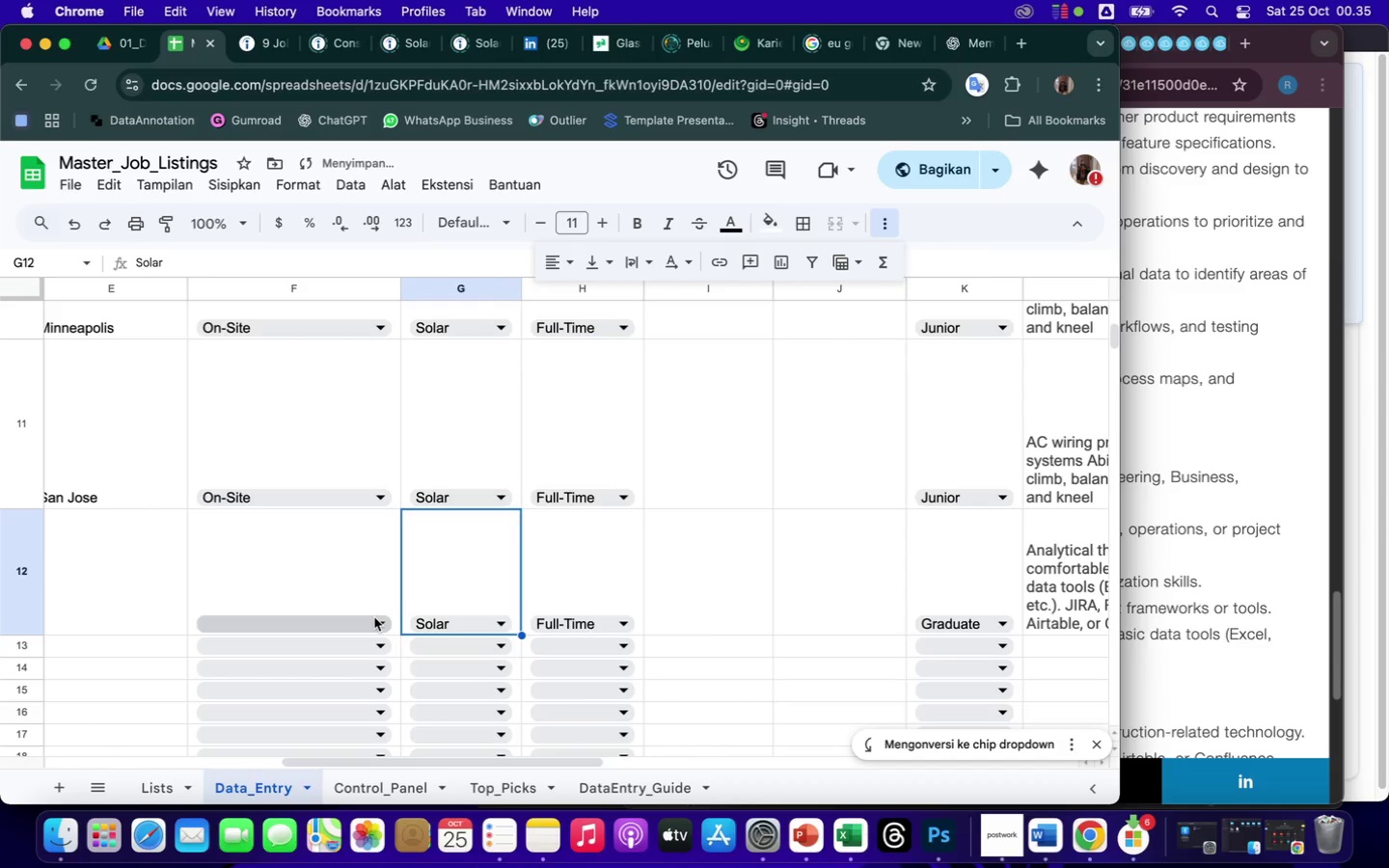 
left_click([379, 623])
 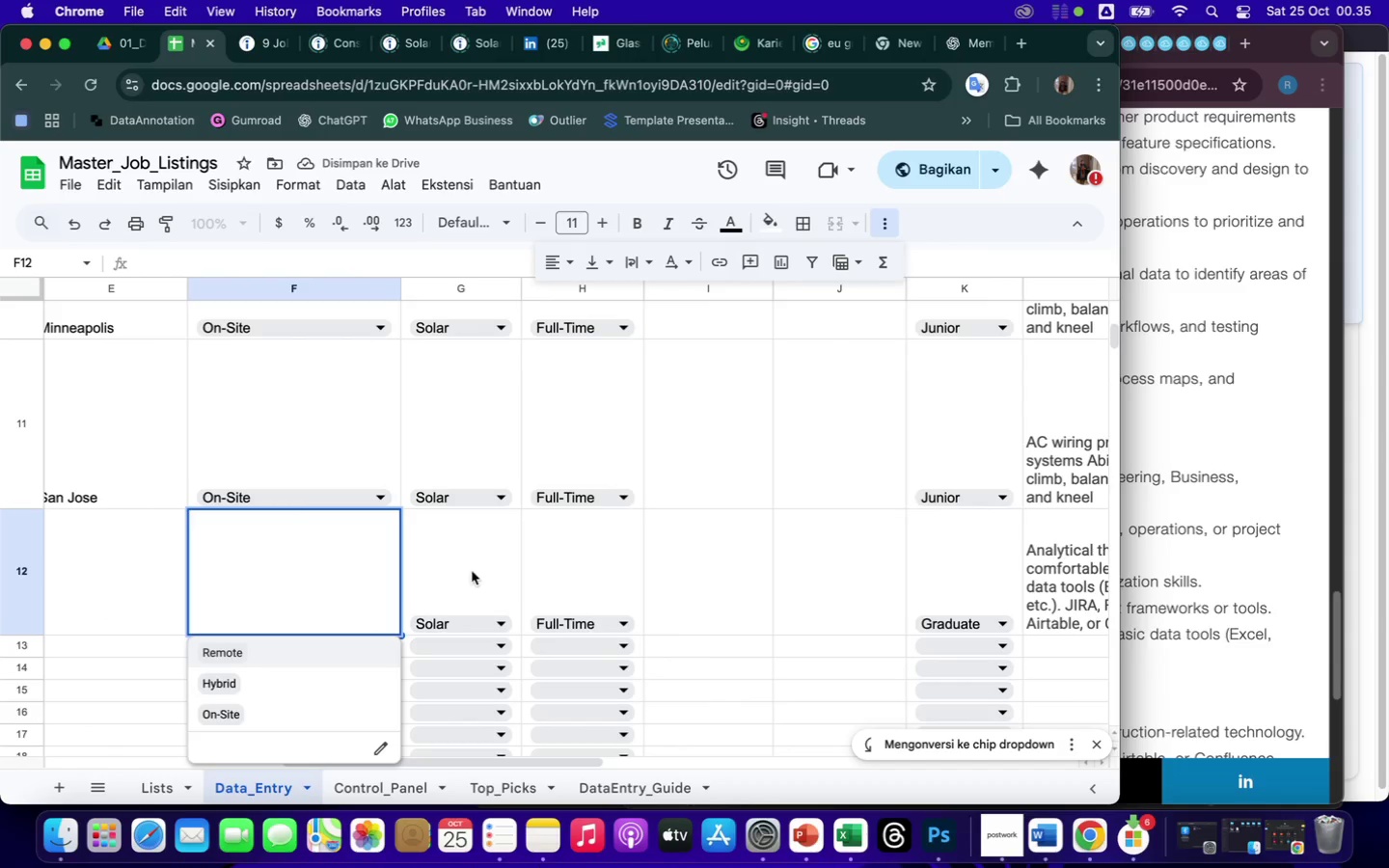 
left_click([1228, 439])
 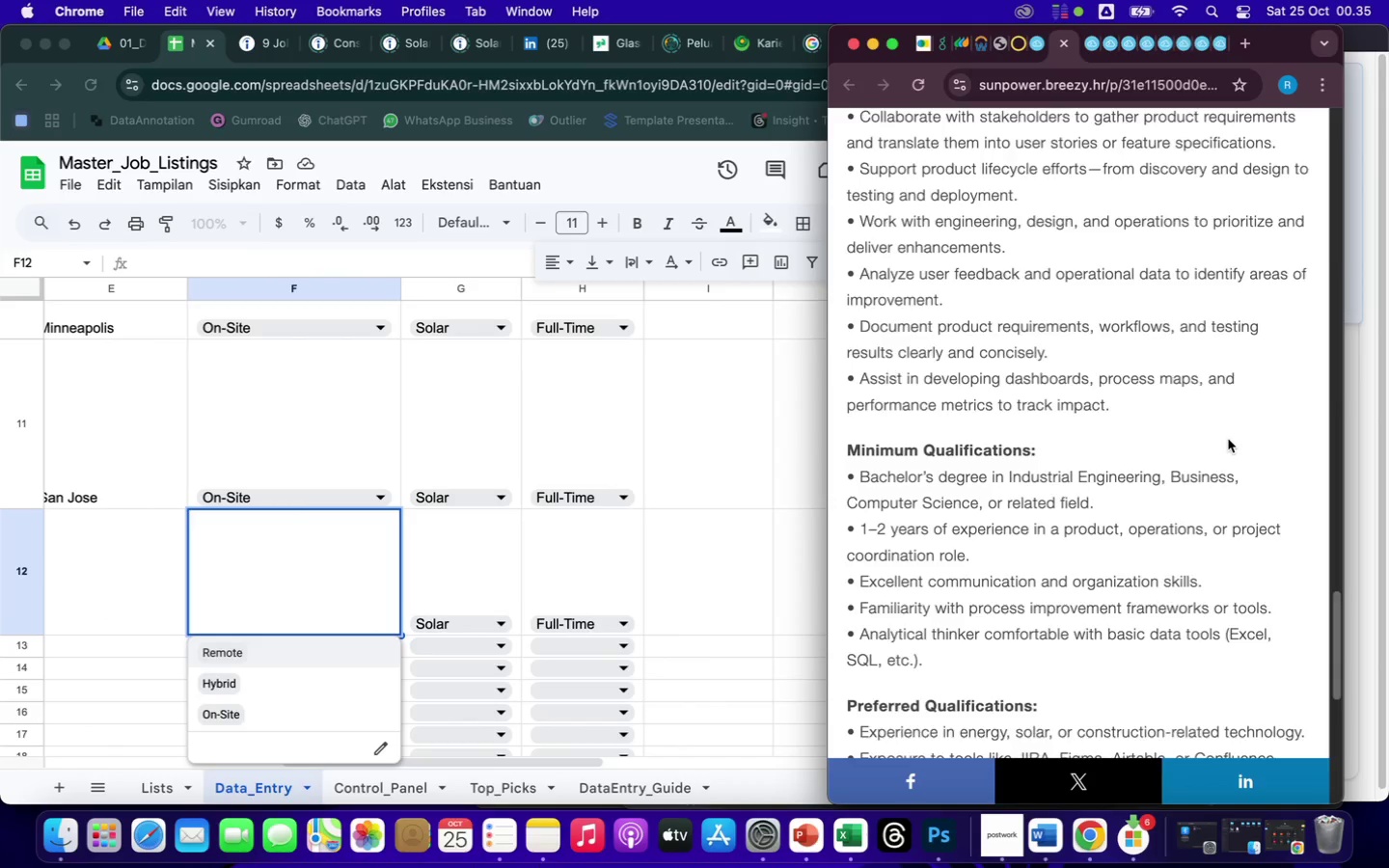 
scroll: coordinate [1228, 439], scroll_direction: up, amount: 114.0
 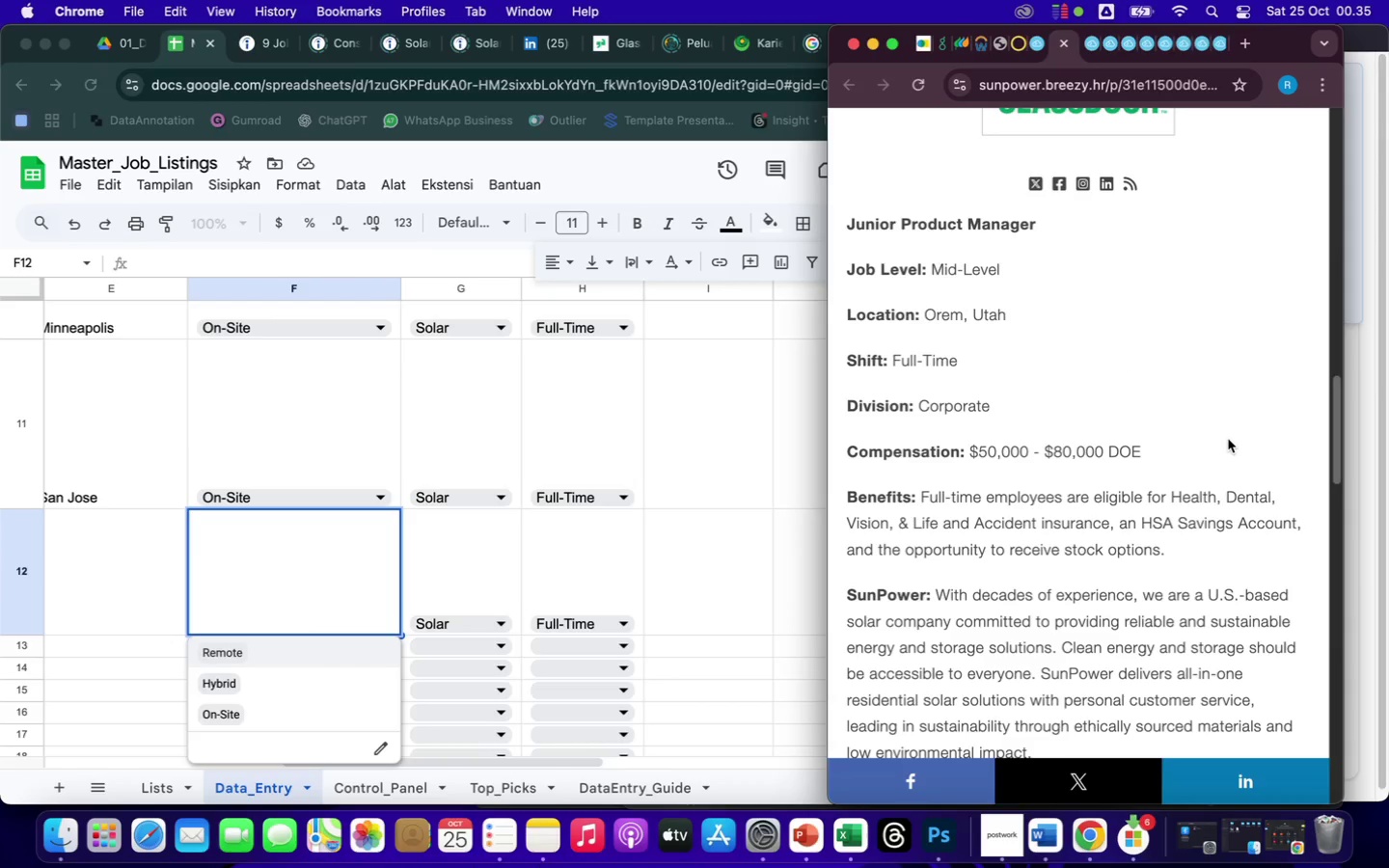 
scroll: coordinate [1228, 439], scroll_direction: down, amount: 20.0
 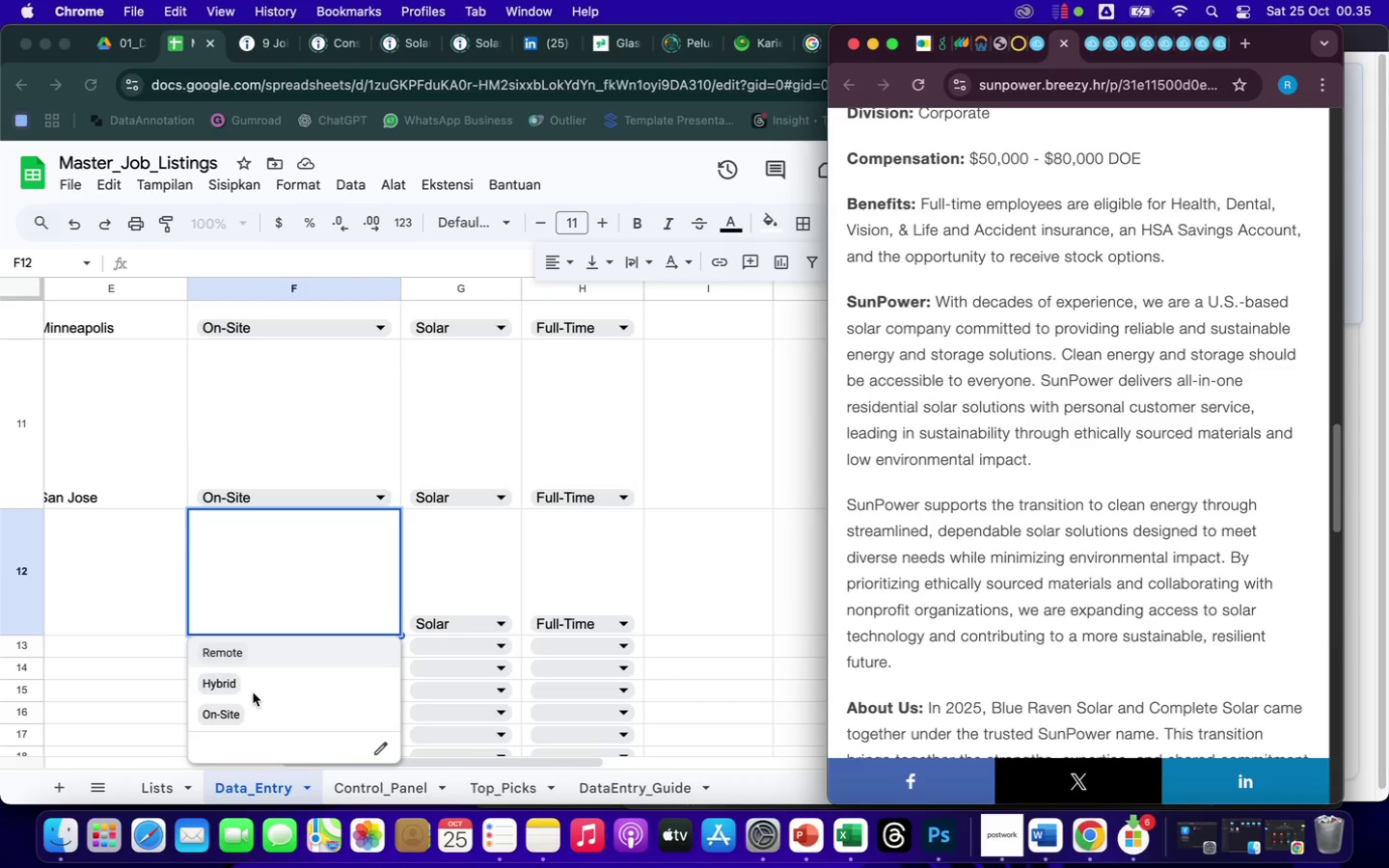 
left_click([243, 719])
 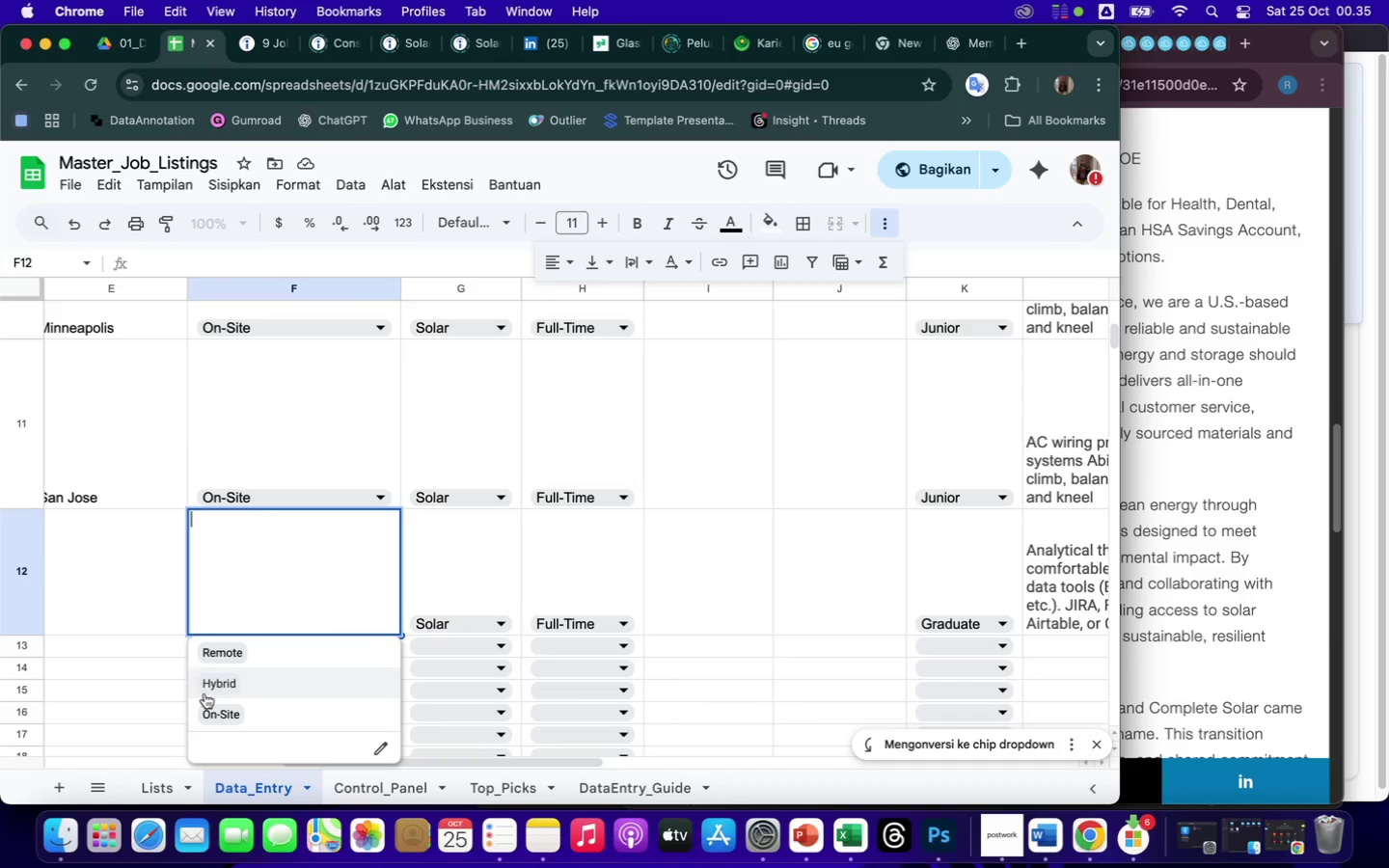 
left_click([213, 717])
 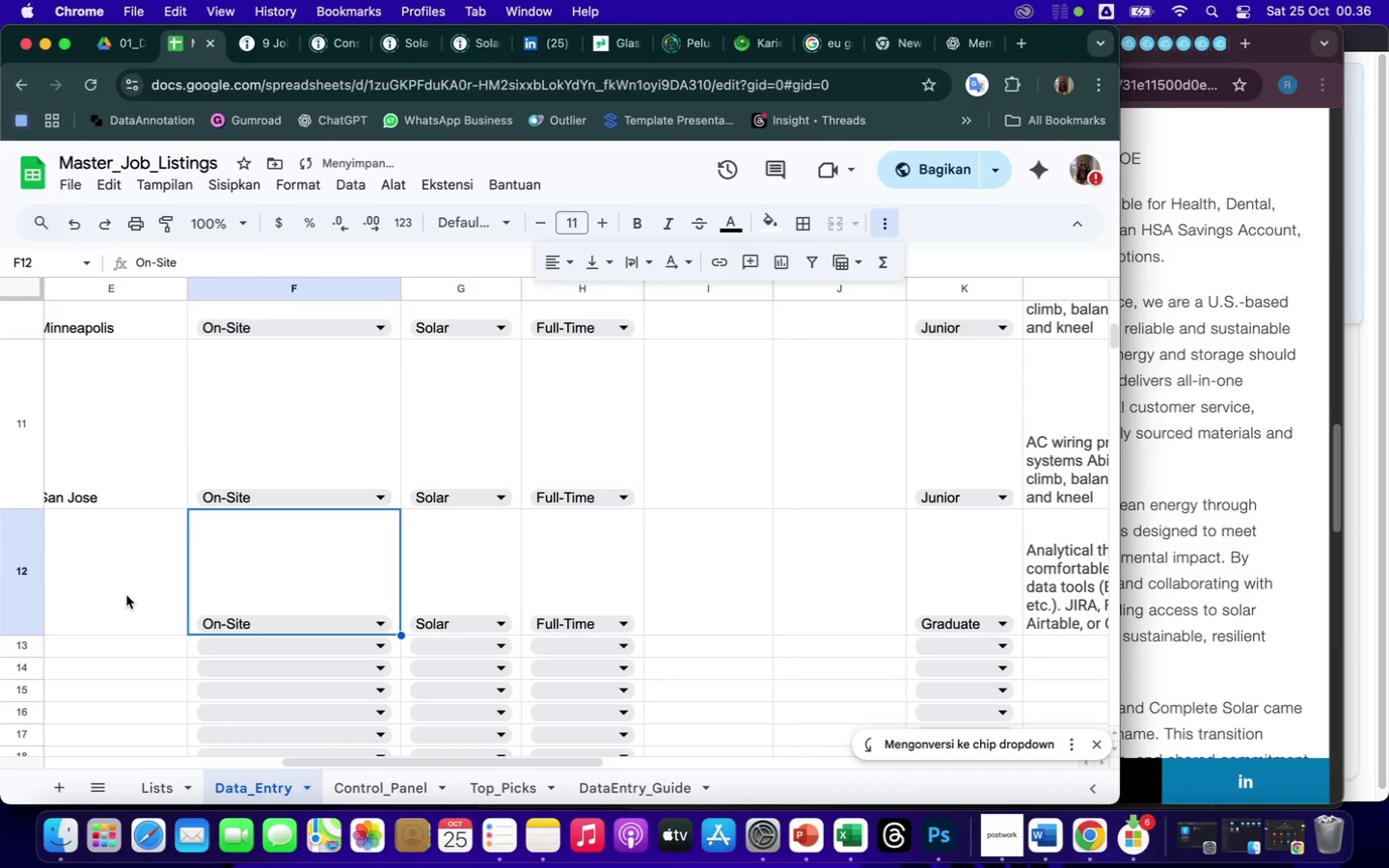 
scroll: coordinate [125, 589], scroll_direction: up, amount: 14.0
 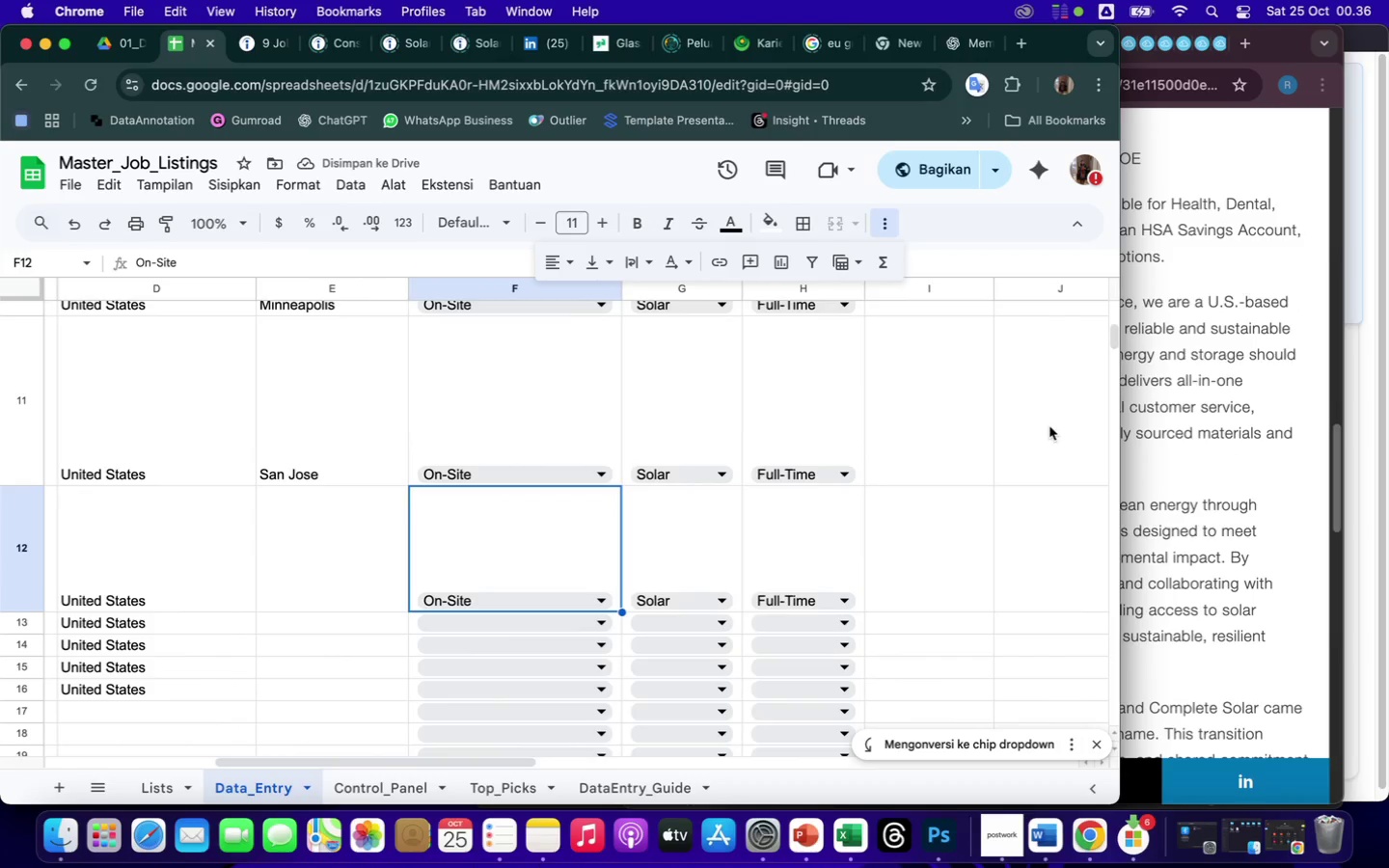 
left_click([1203, 361])
 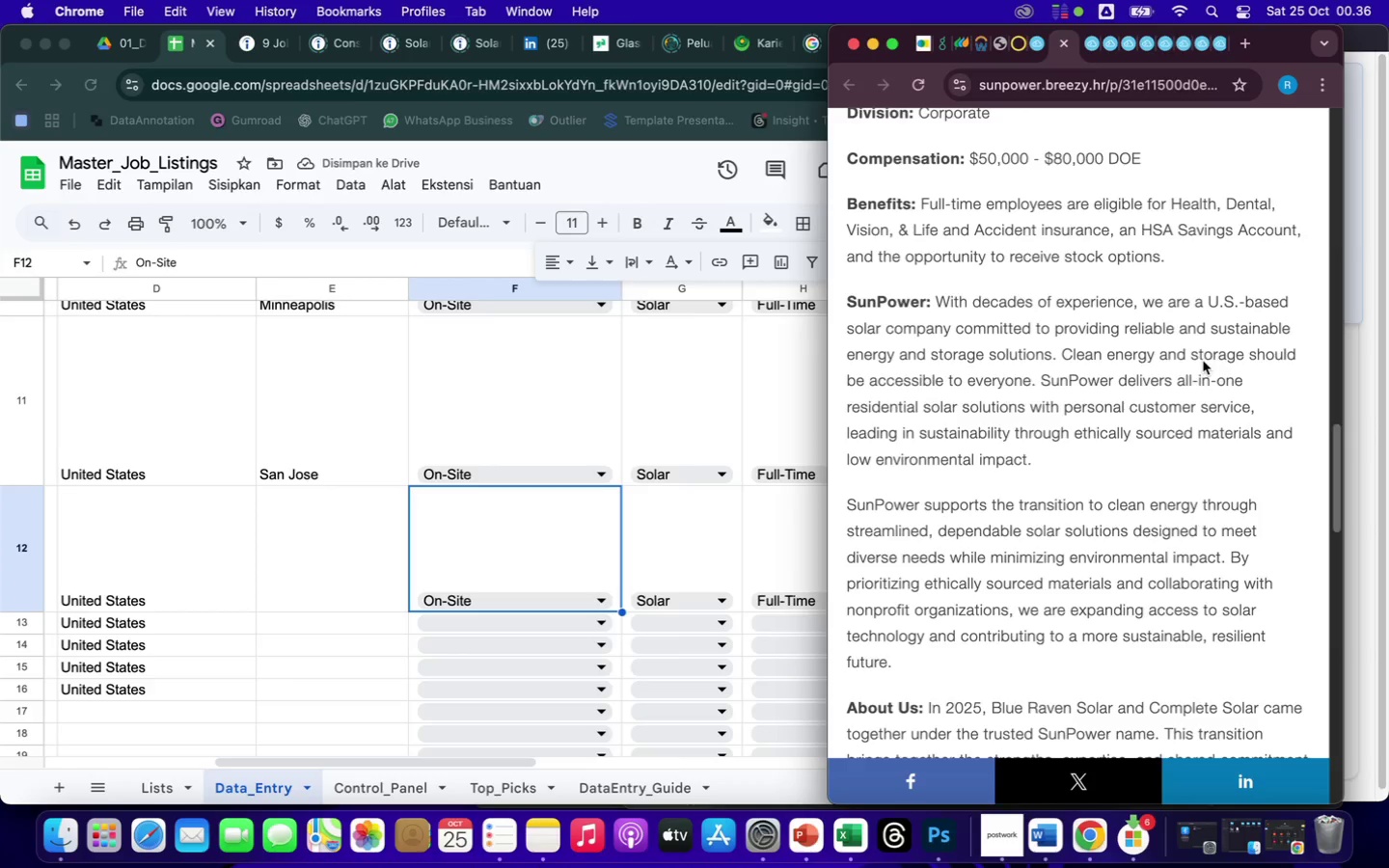 
scroll: coordinate [1203, 361], scroll_direction: up, amount: 203.0
 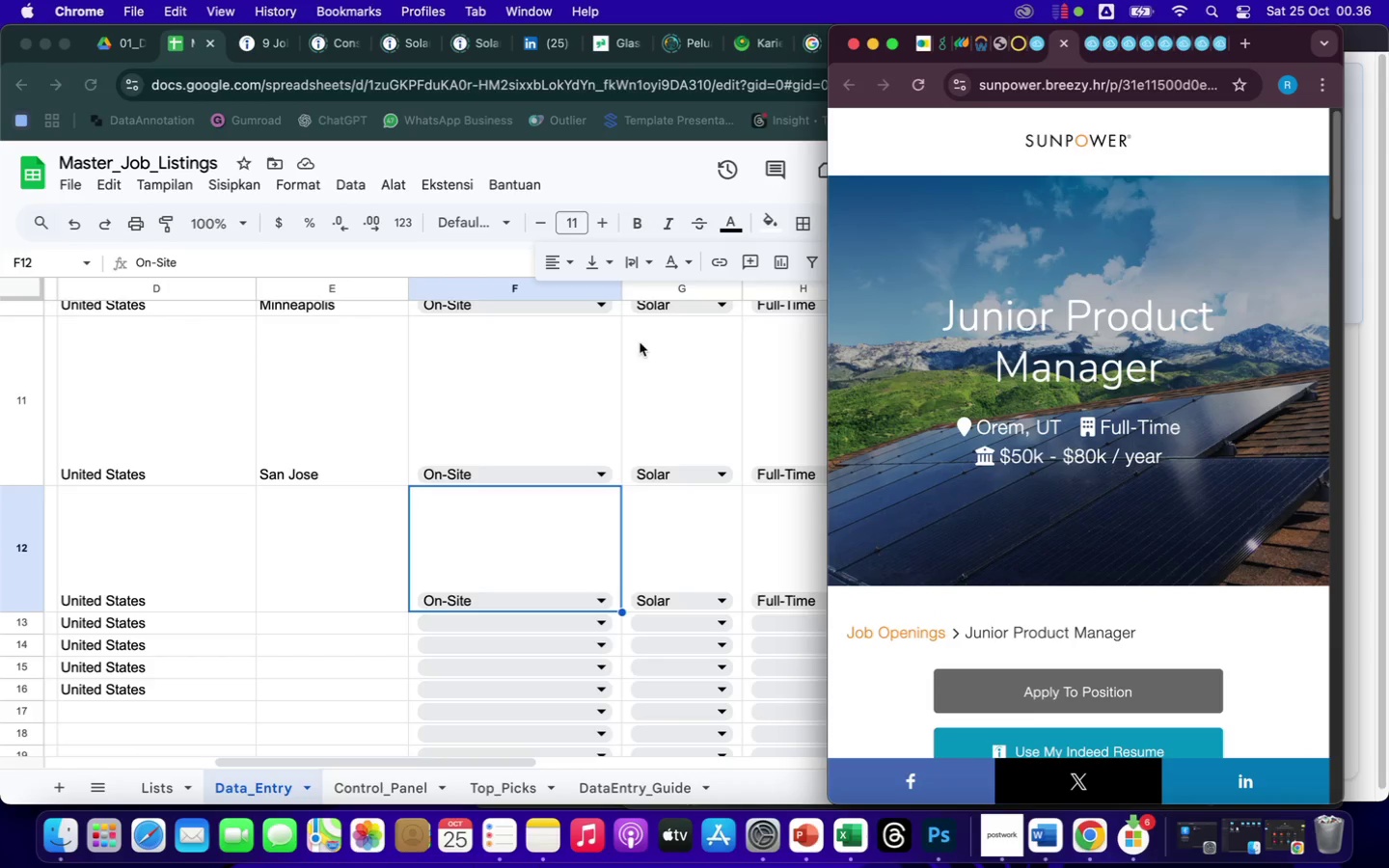 
left_click([334, 556])
 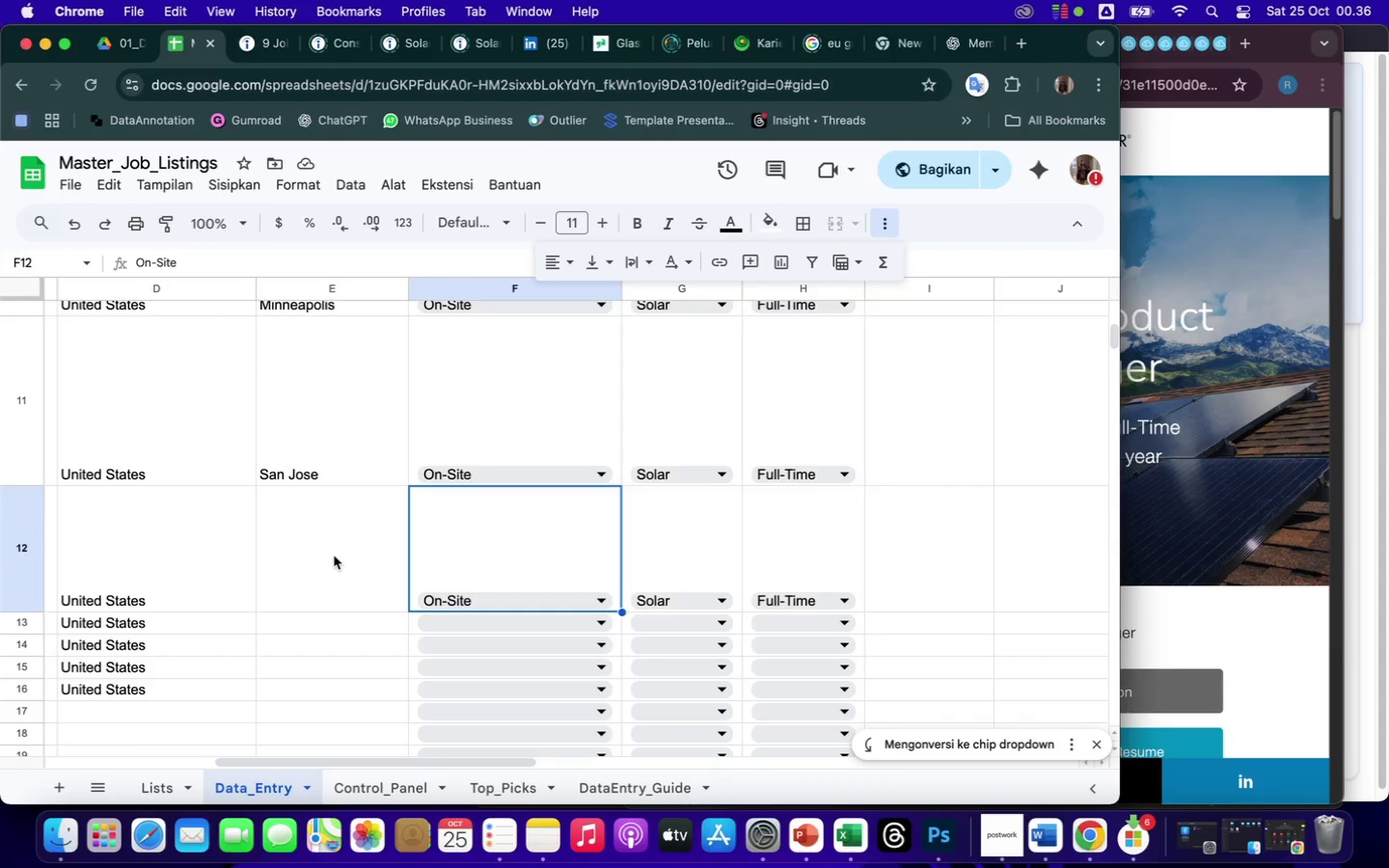 
left_click([334, 556])
 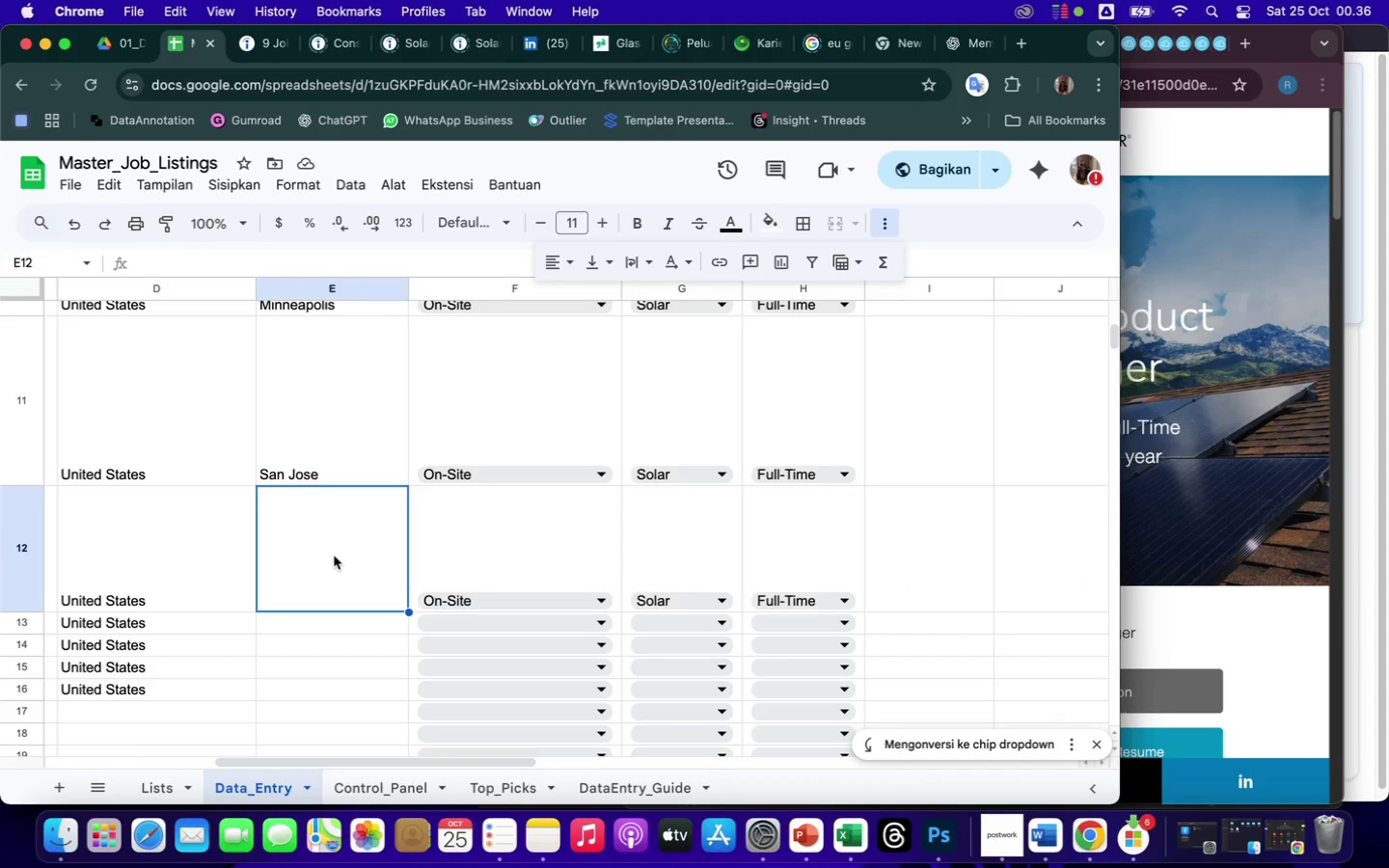 
type(Orem)
 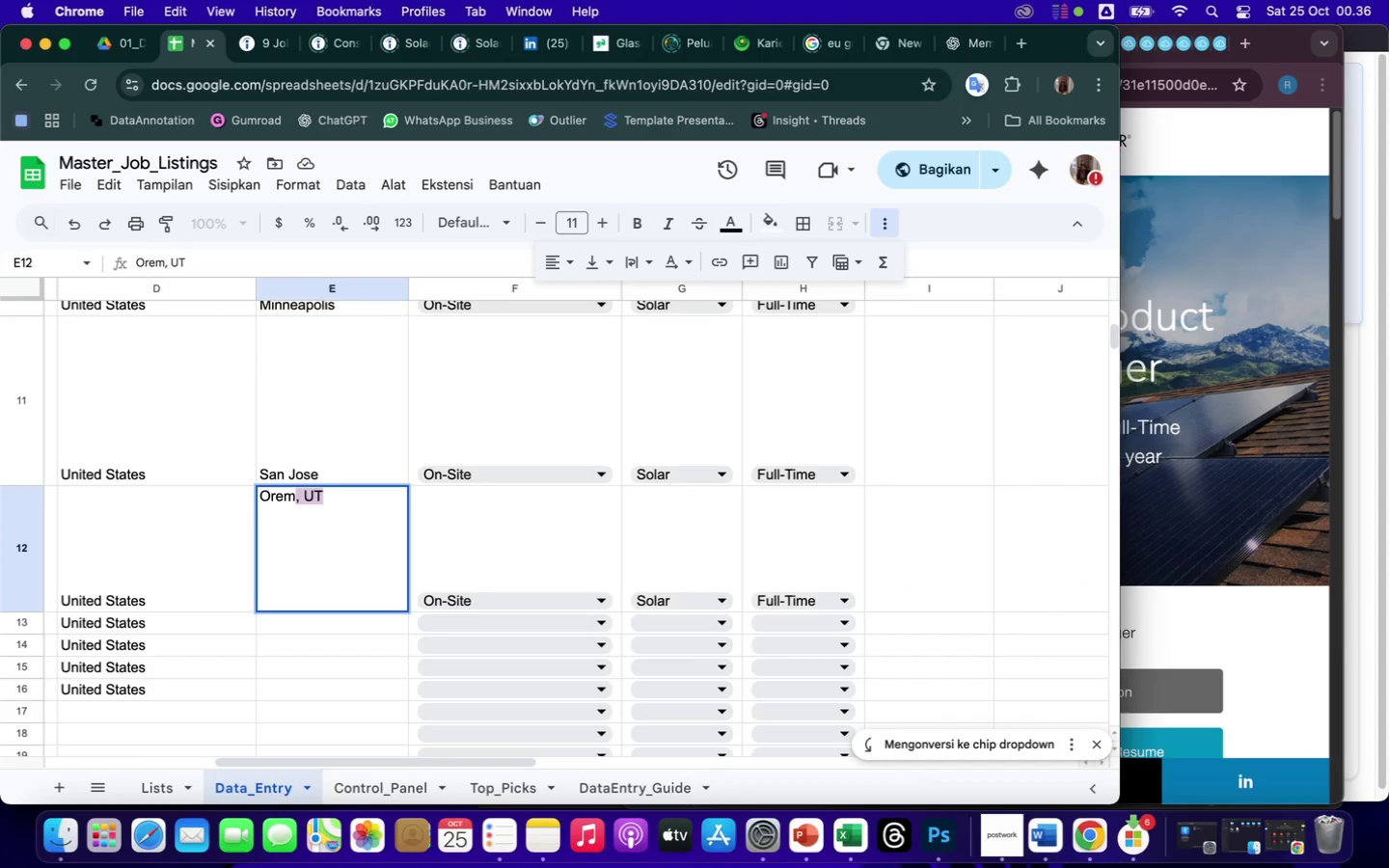 
key(Enter)
 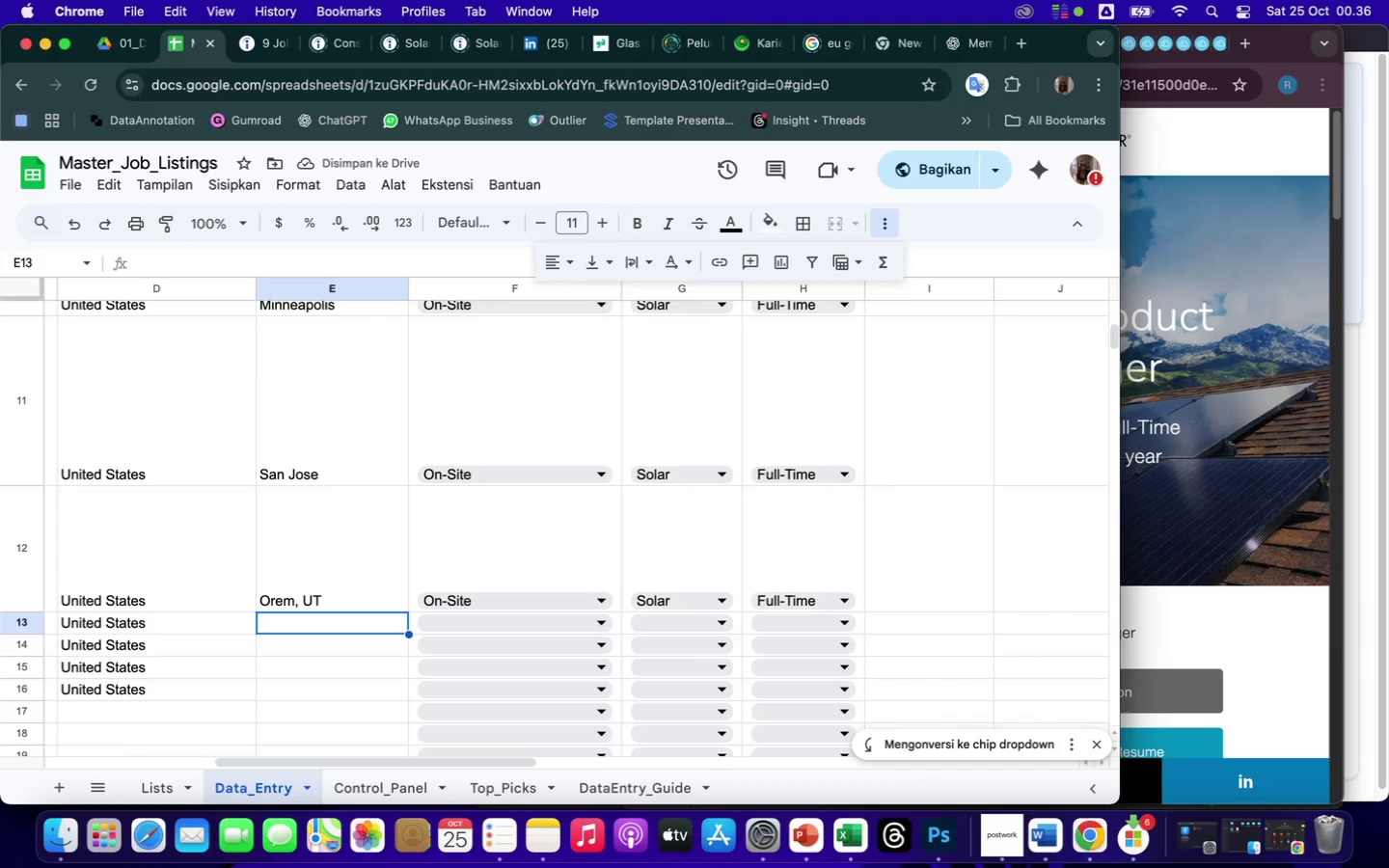 
left_click([908, 562])
 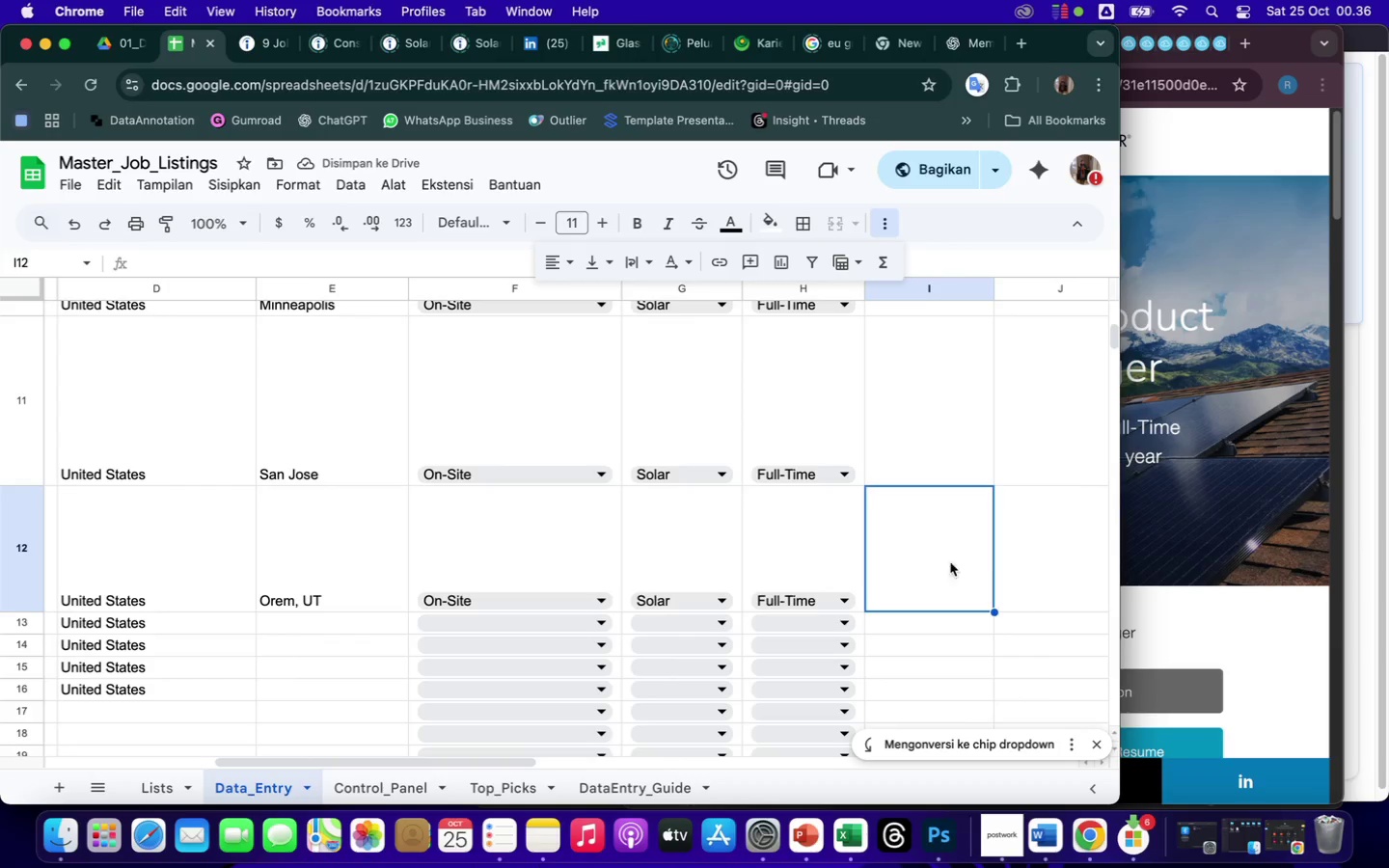 
scroll: coordinate [1031, 560], scroll_direction: down, amount: 118.0
 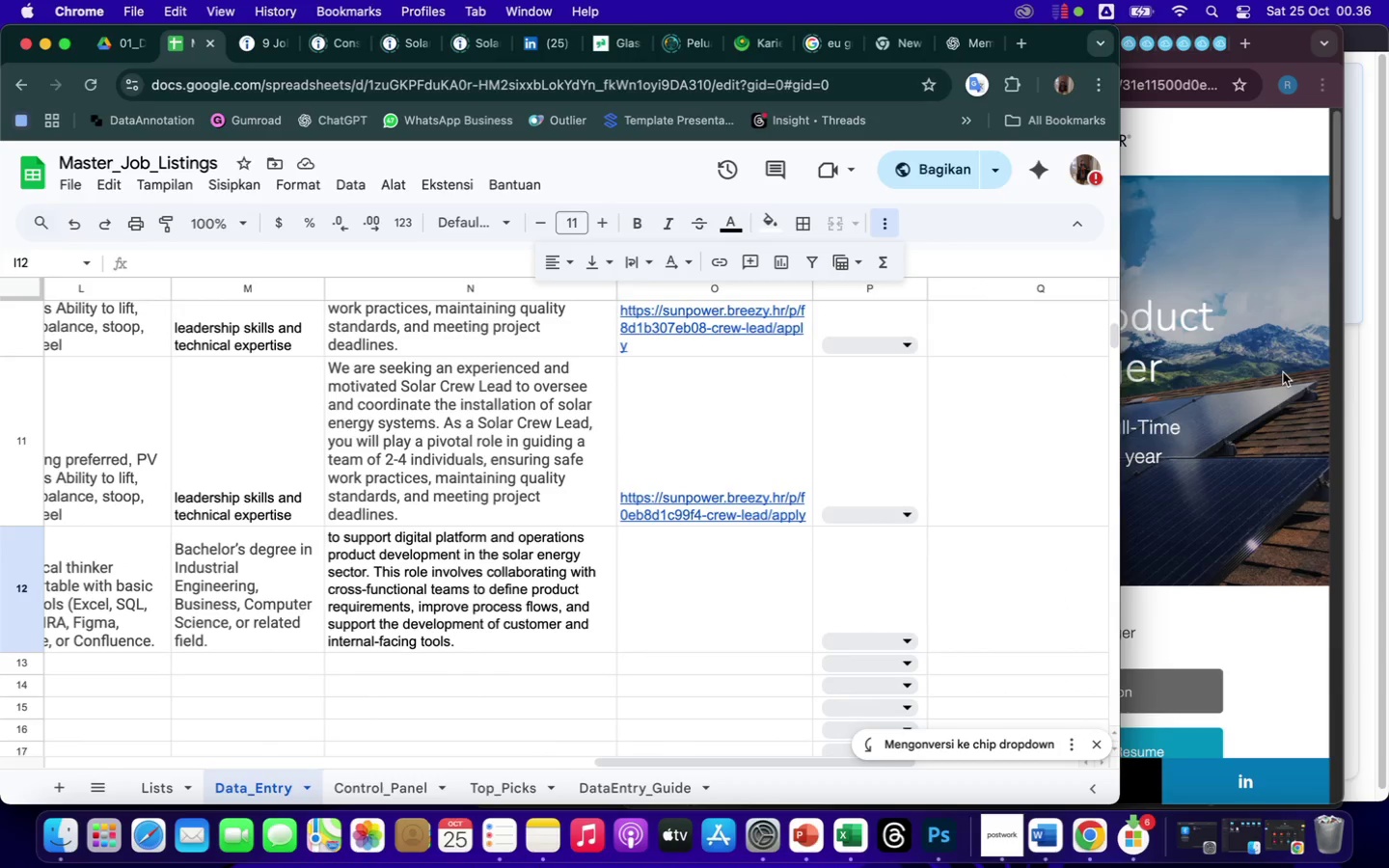 
left_click([1240, 349])
 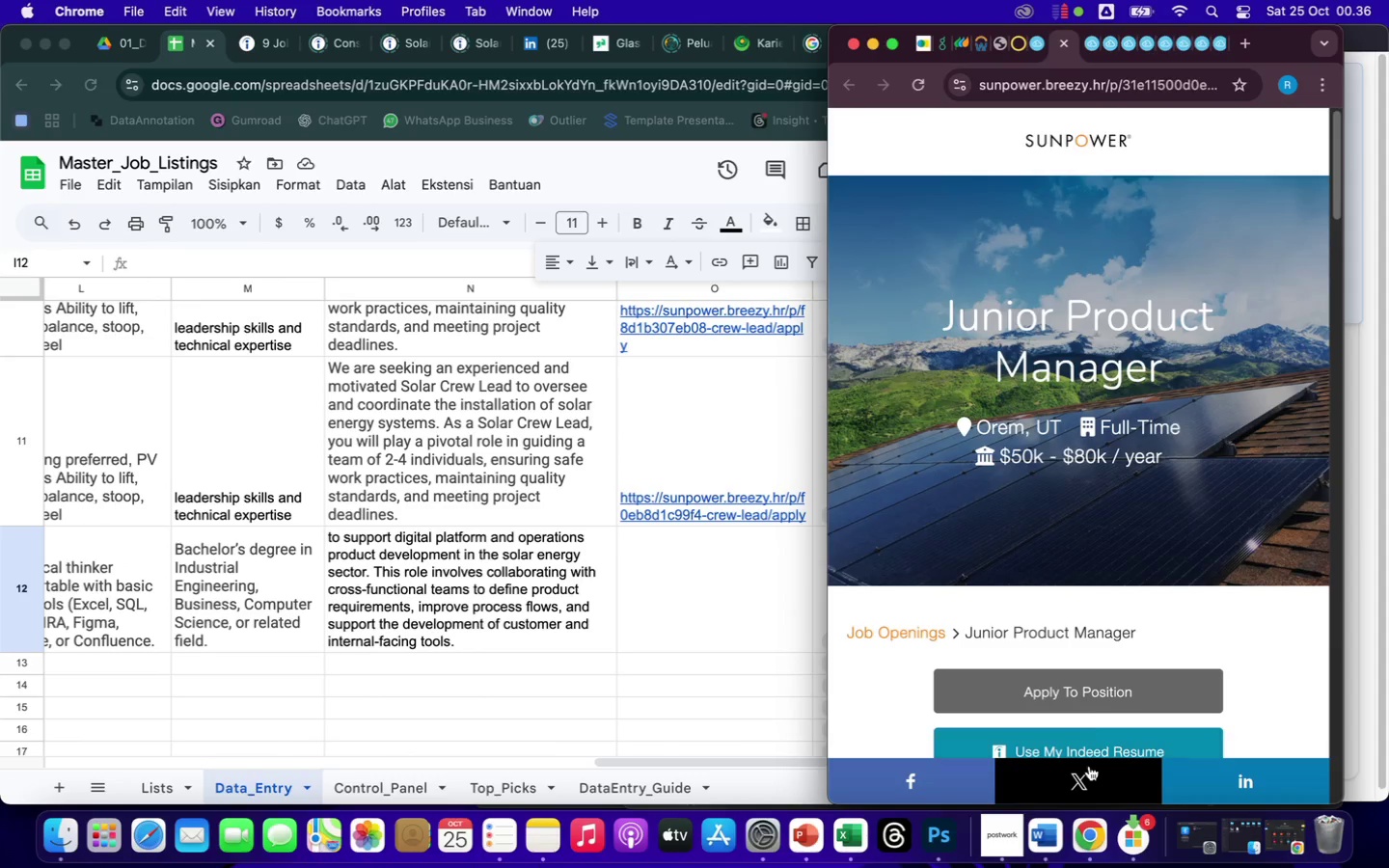 
left_click([1085, 679])
 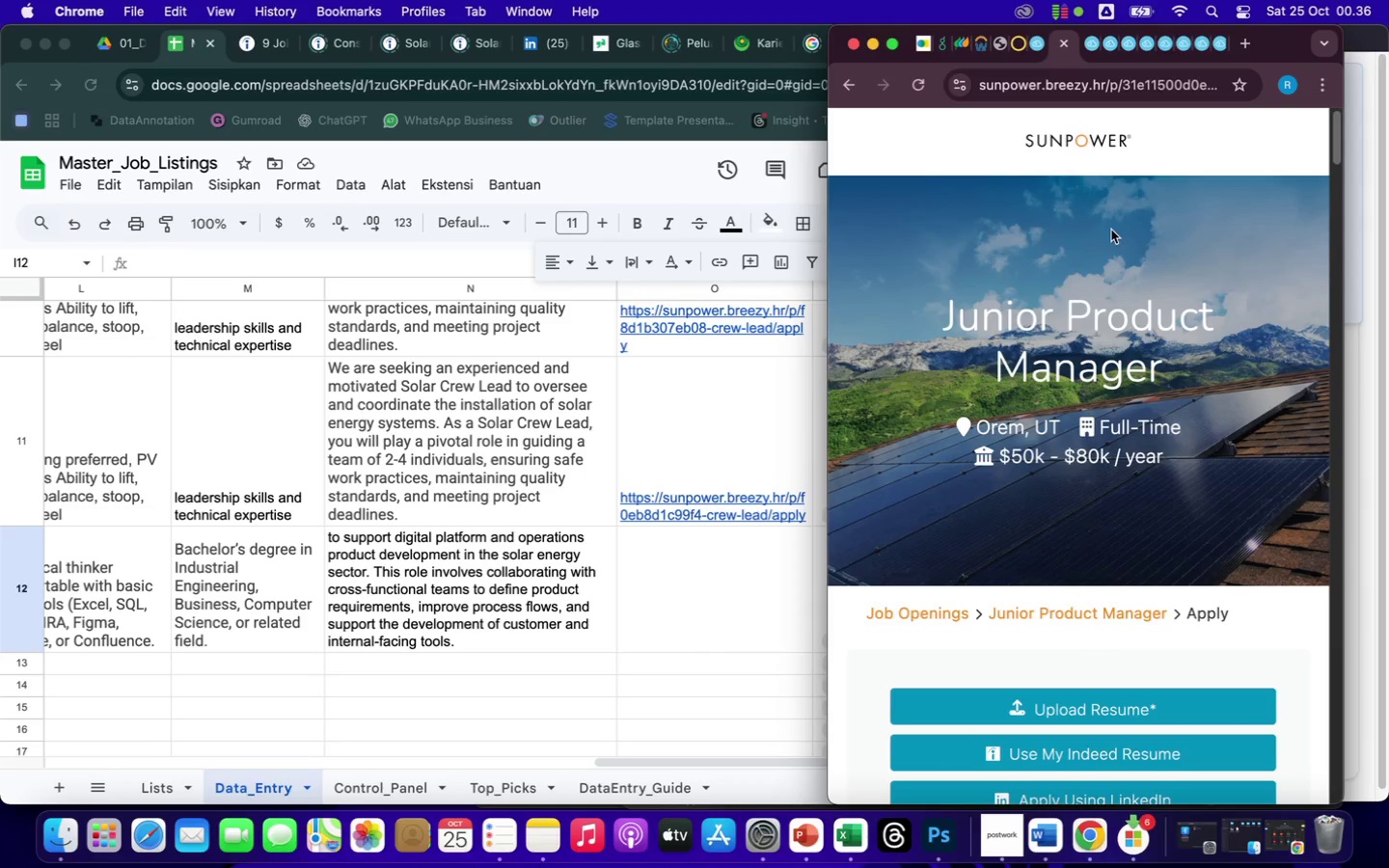 
wait(5.89)
 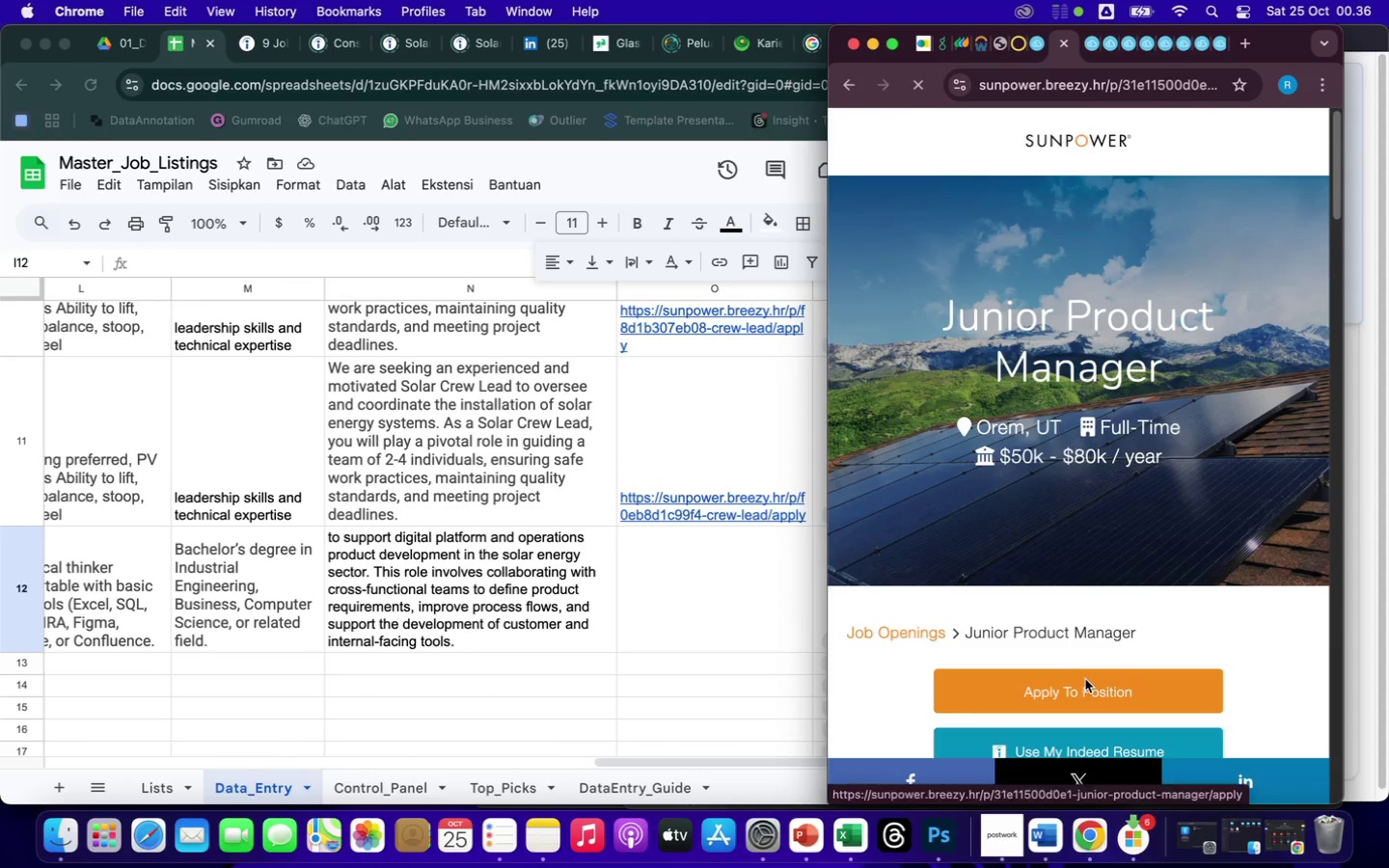 
left_click([1099, 90])
 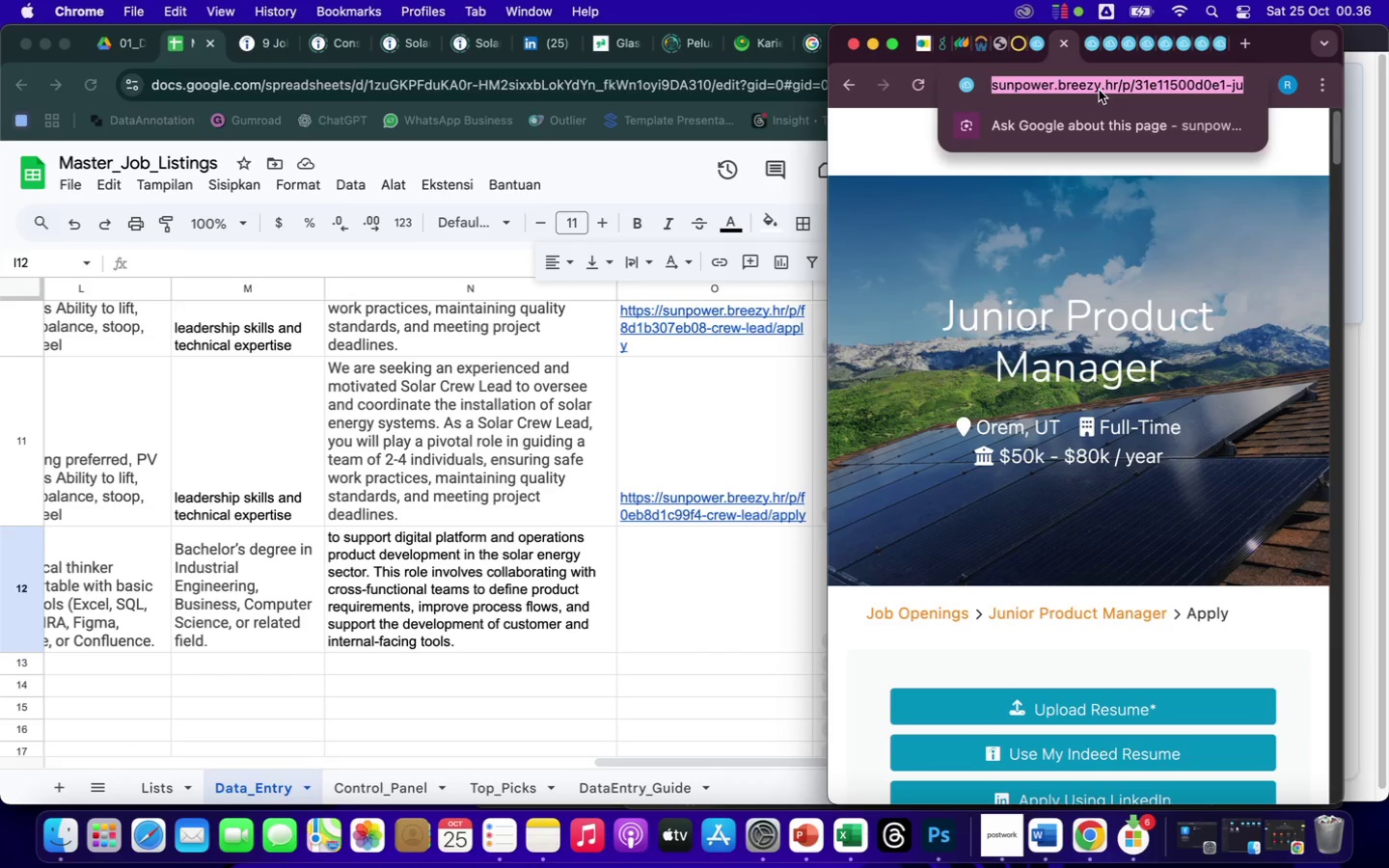 
key(Alt+OptionLeft)
 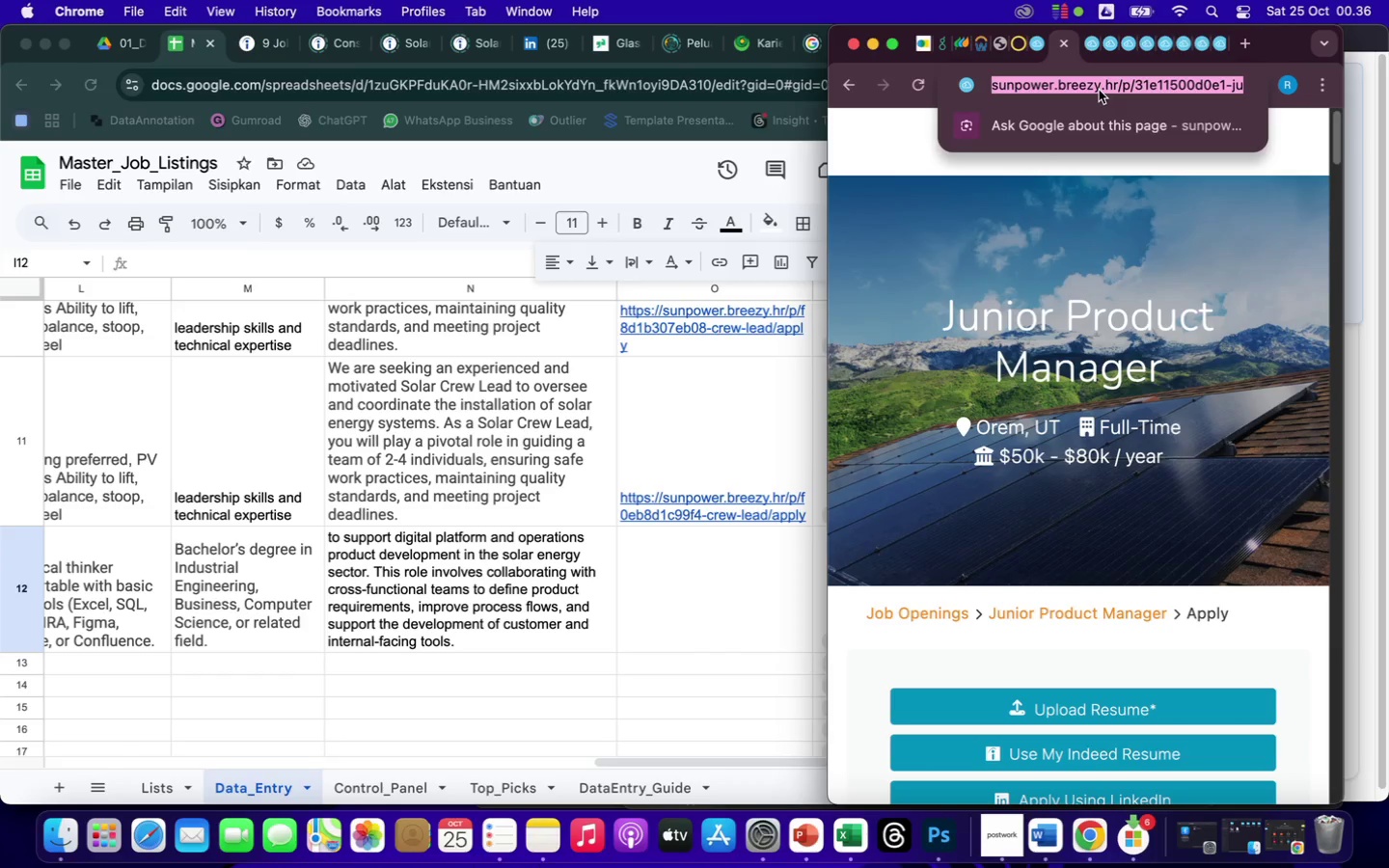 
key(Alt+C)
 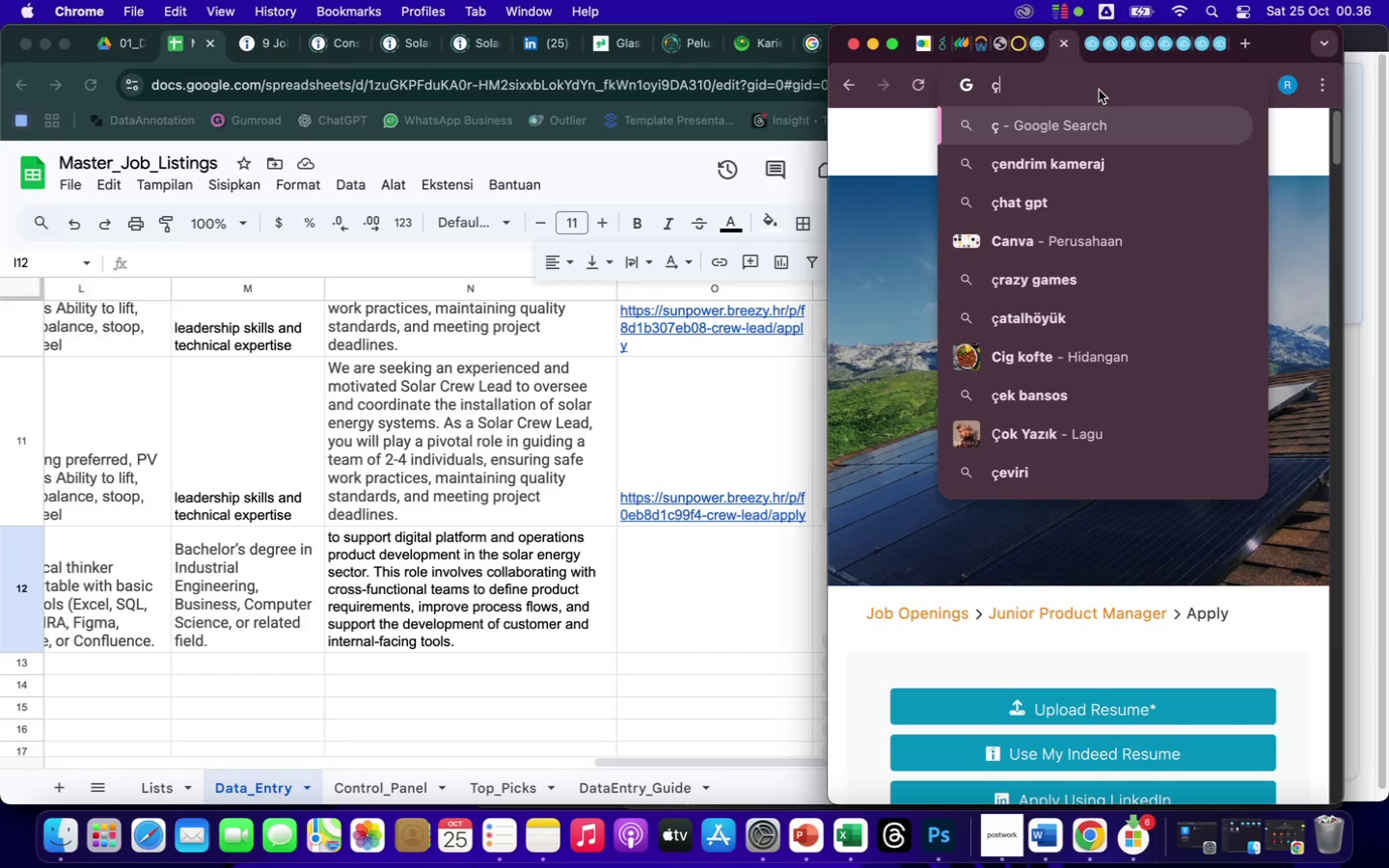 
key(Backspace)
 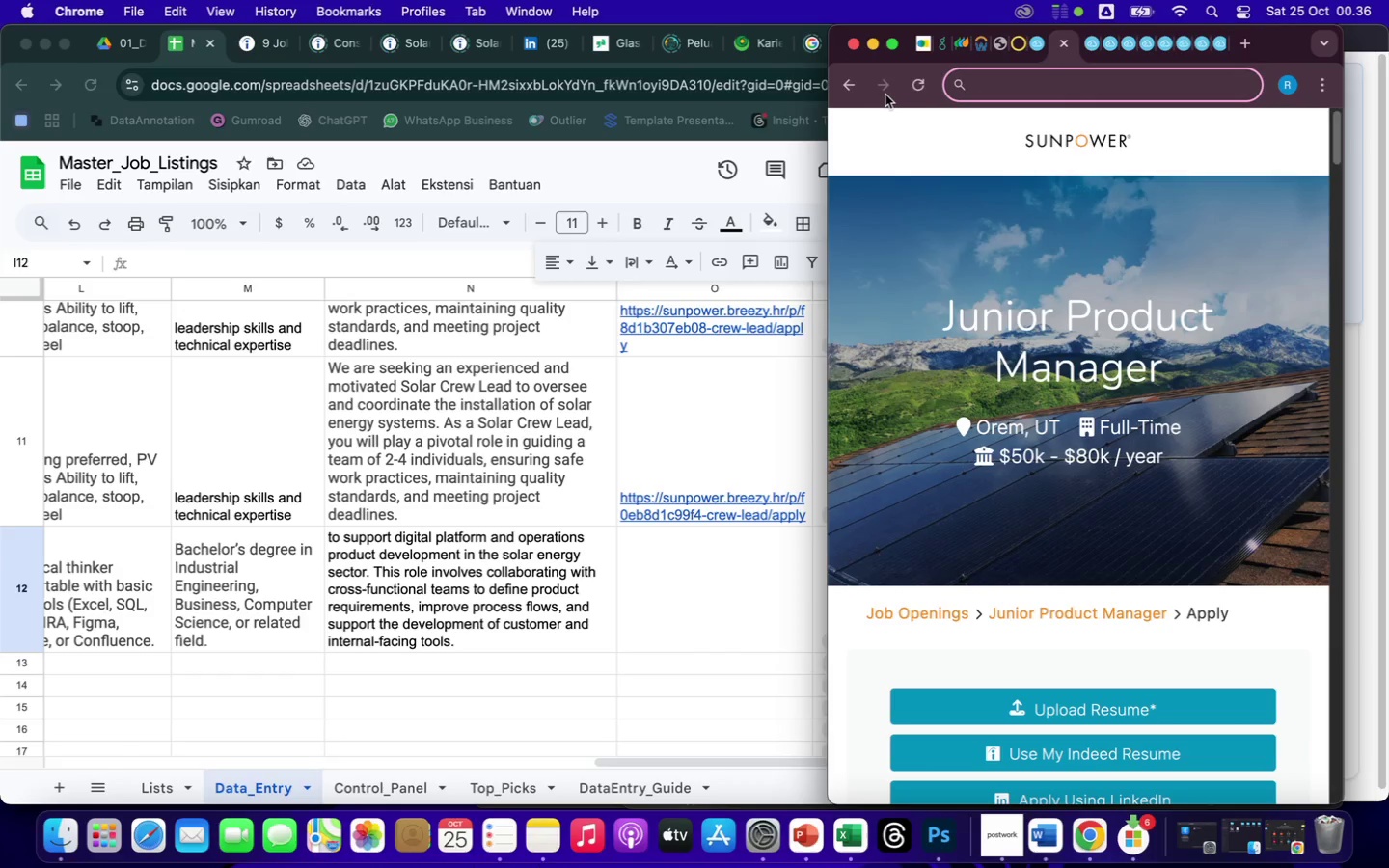 
left_click([913, 89])
 